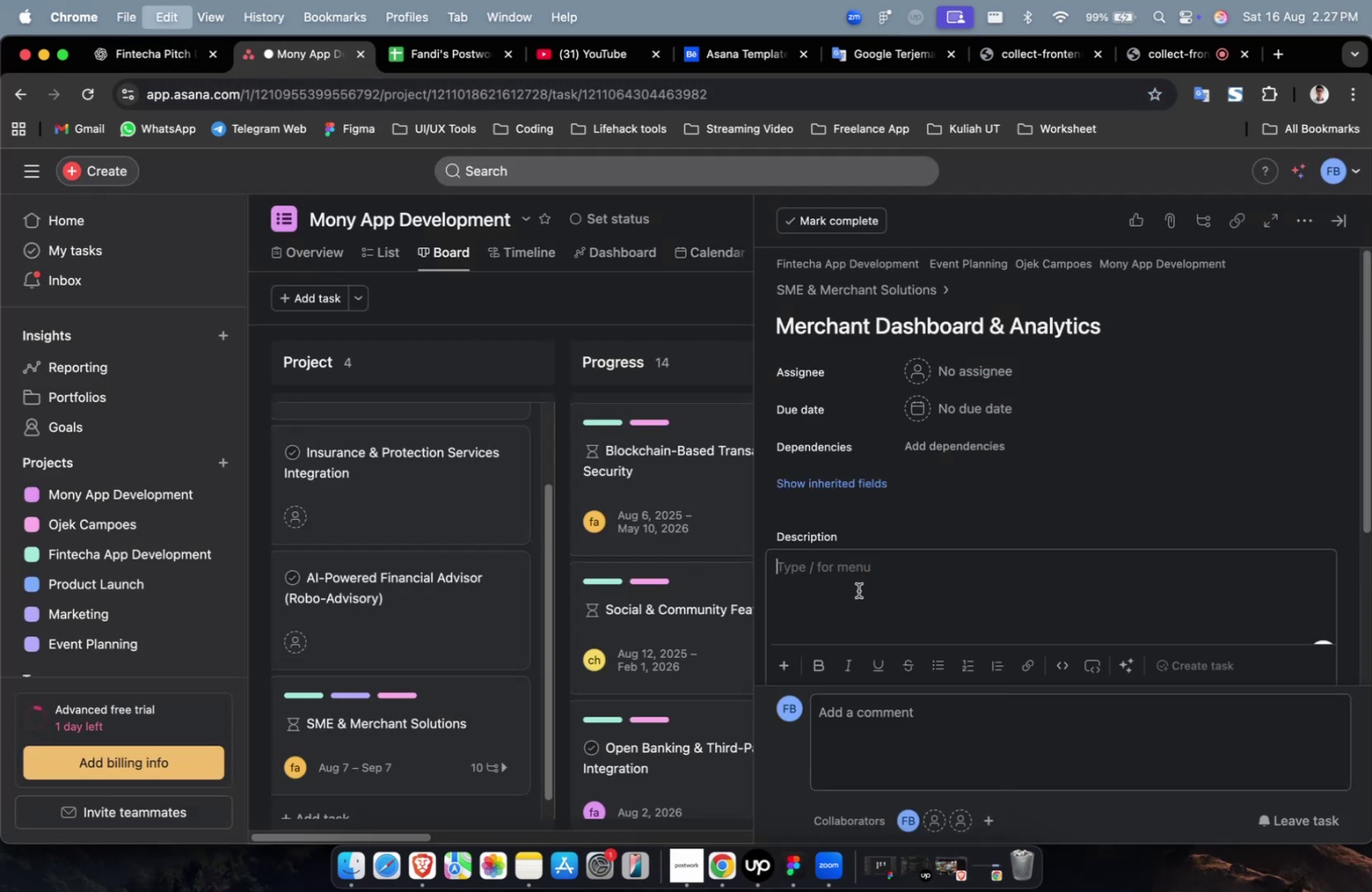 
scroll: coordinate [858, 590], scroll_direction: up, amount: 10.0
 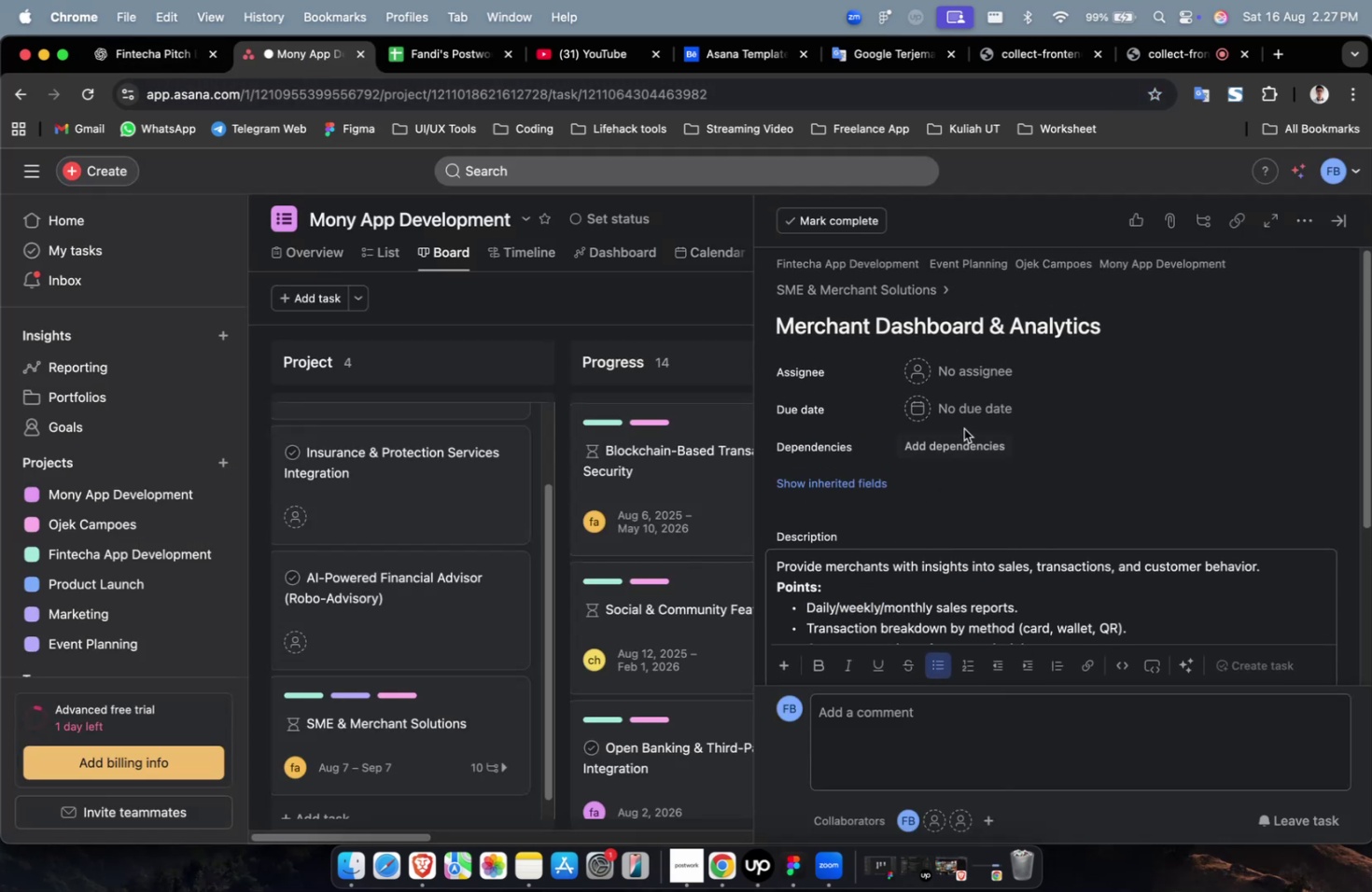 
left_click([963, 372])
 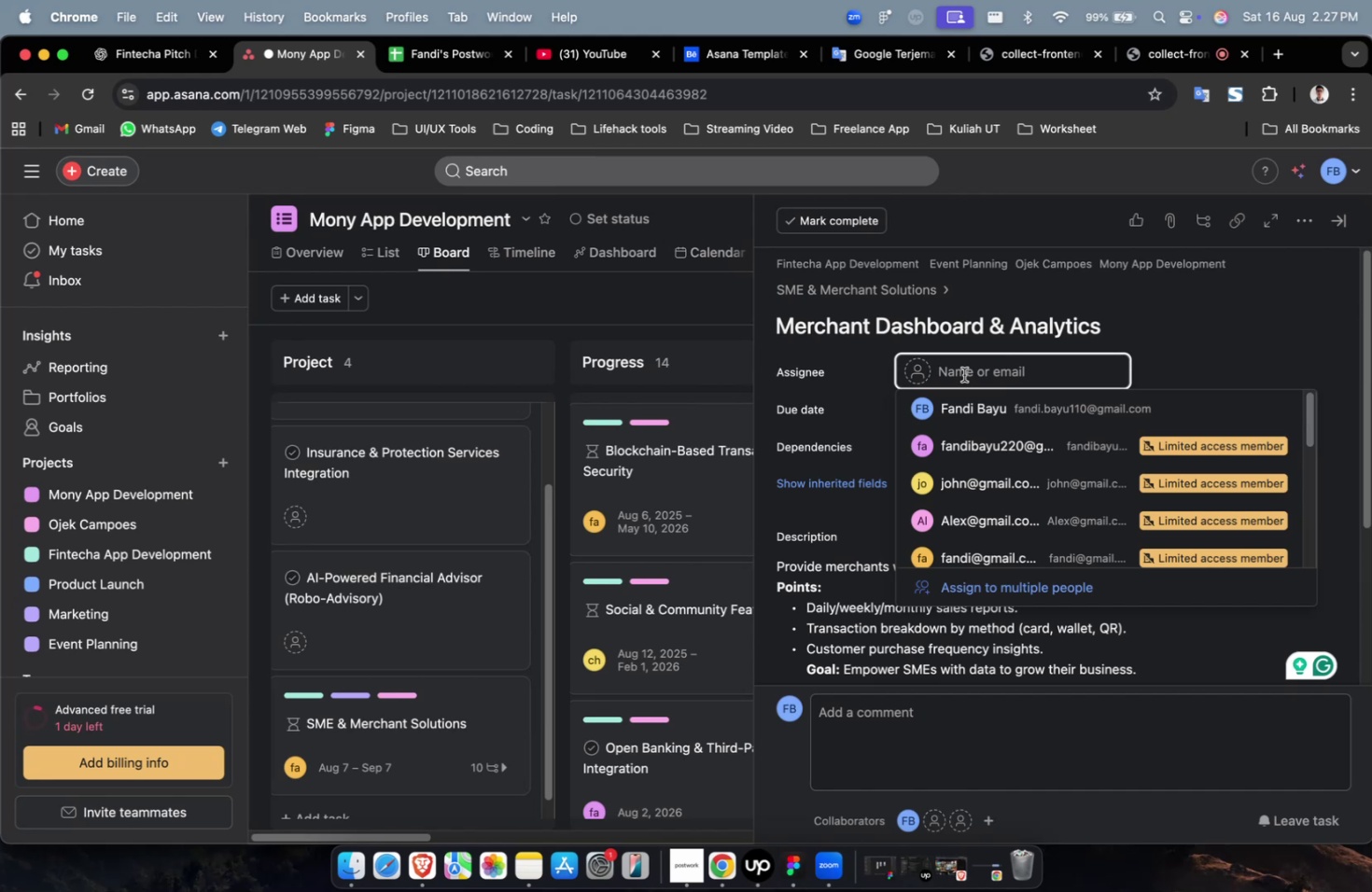 
wait(12.86)
 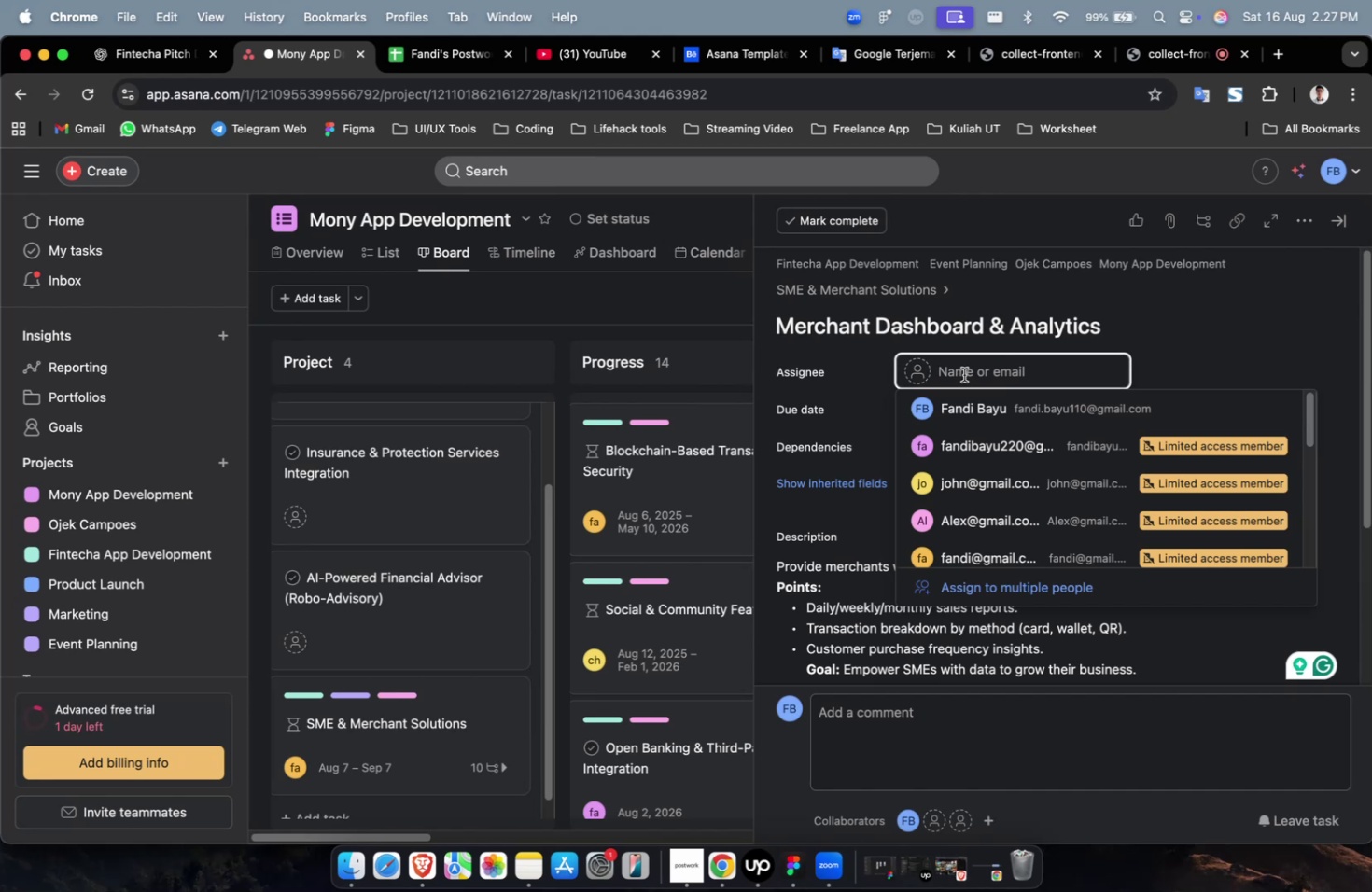 
left_click([1022, 476])
 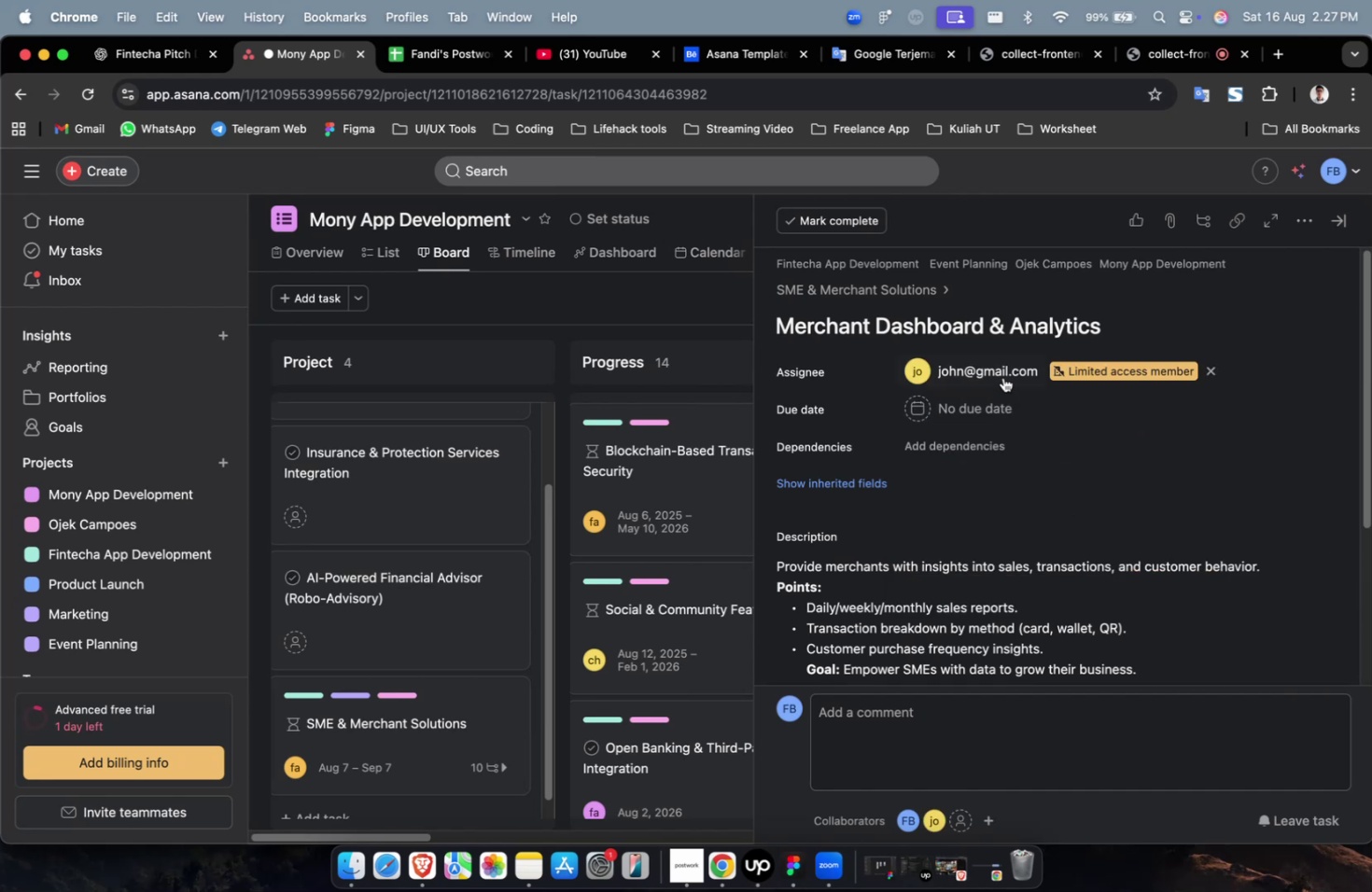 
double_click([1001, 374])
 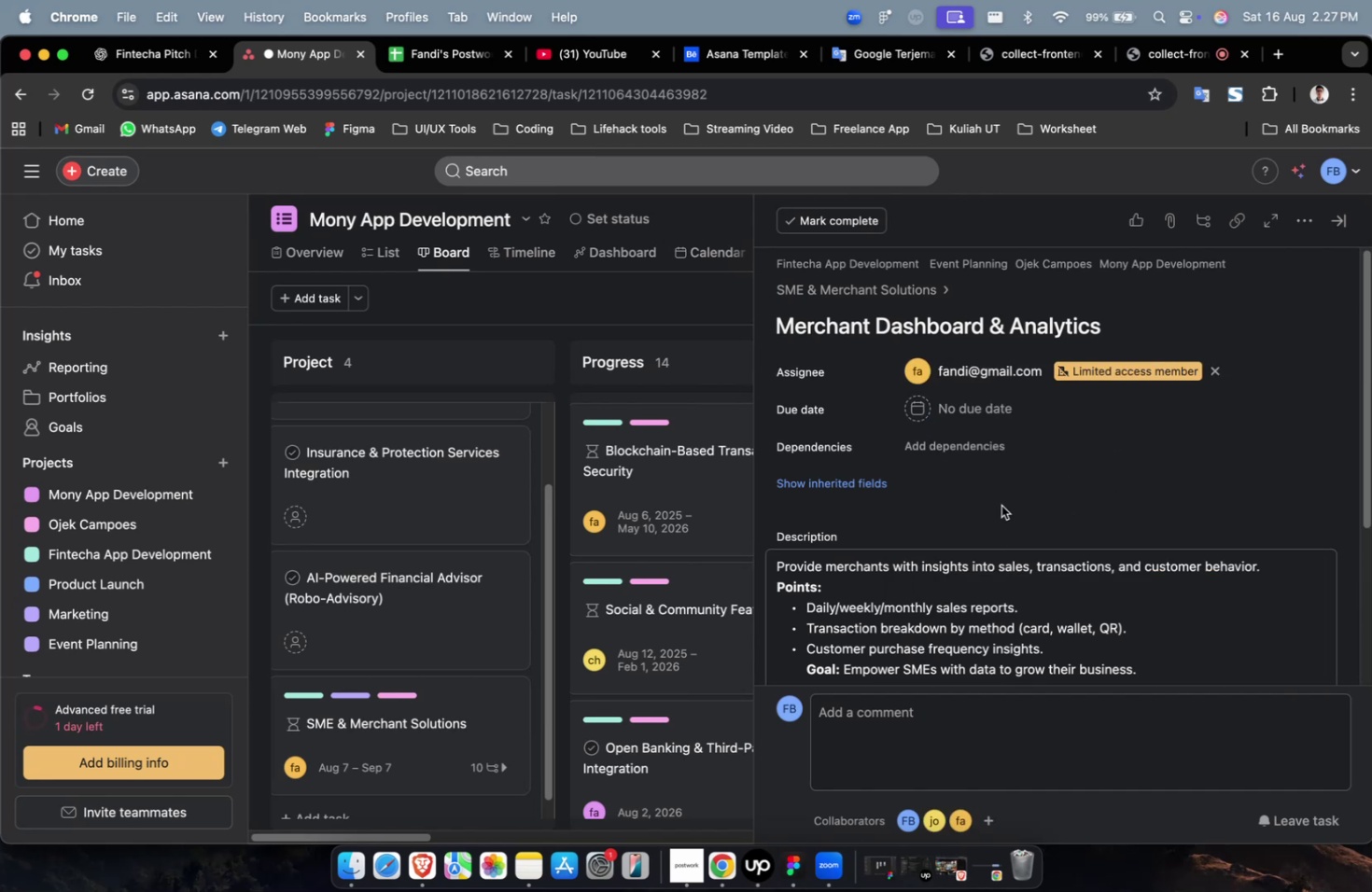 
left_click([949, 399])
 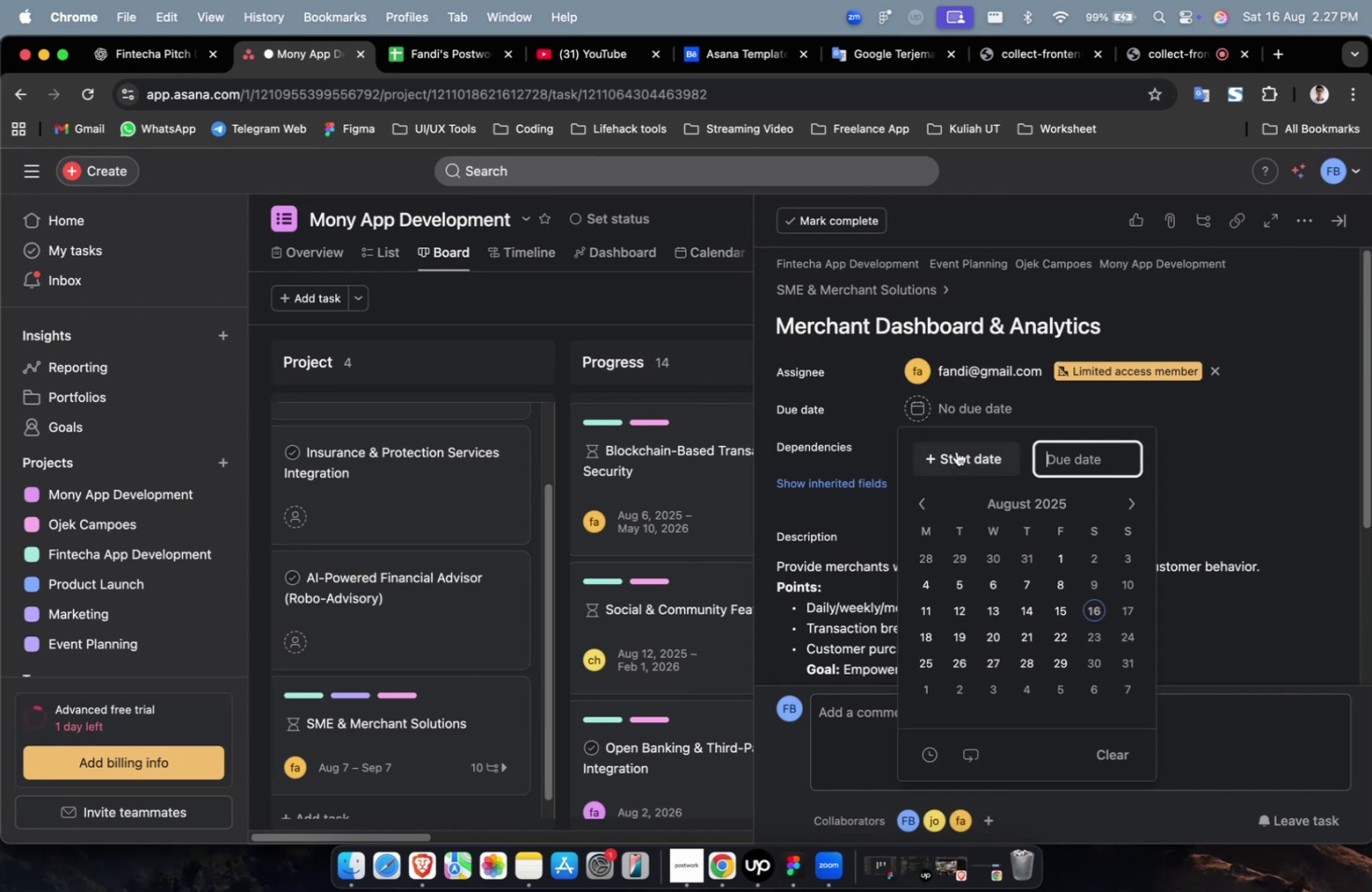 
double_click([956, 452])
 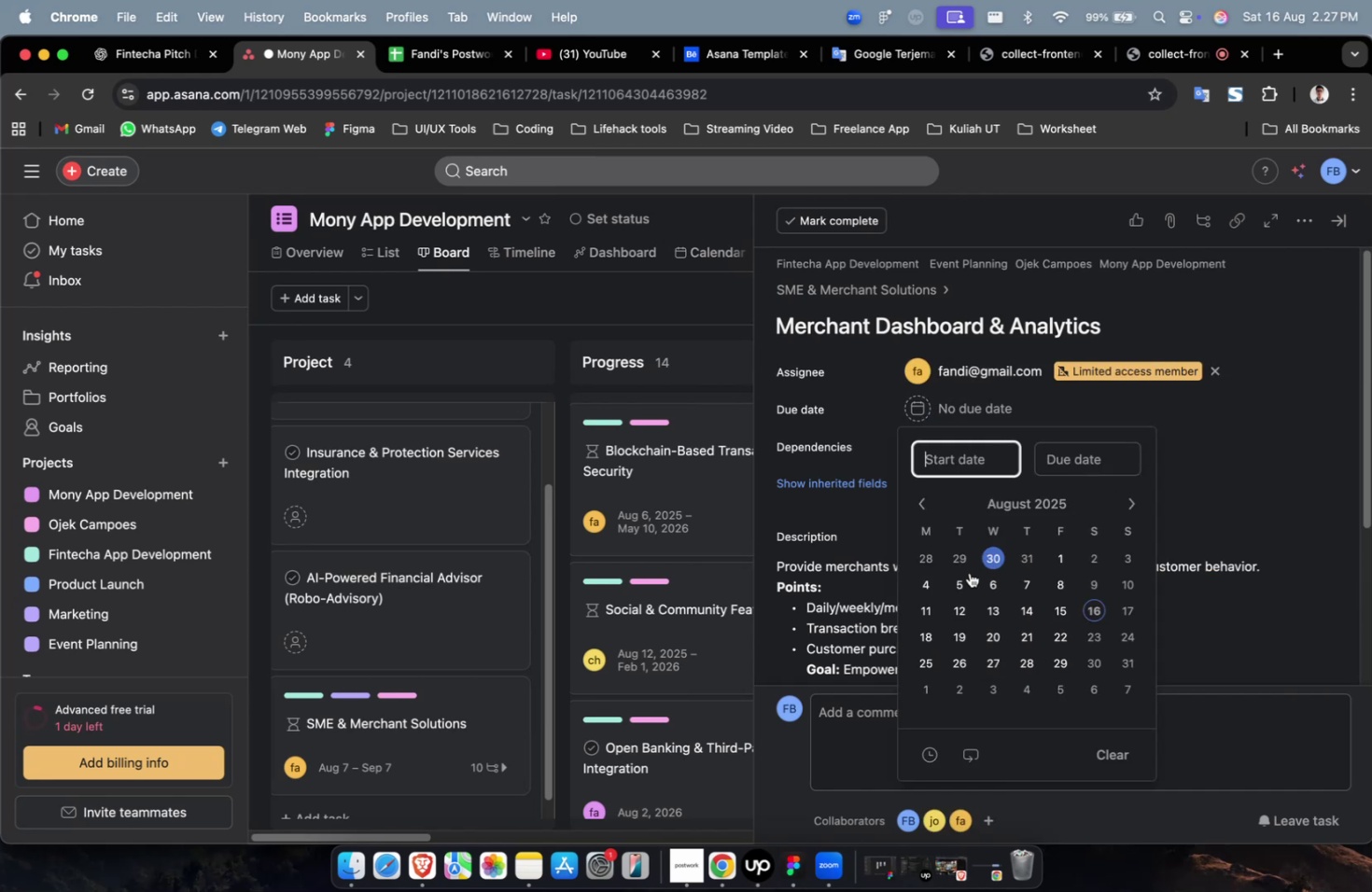 
triple_click([965, 574])
 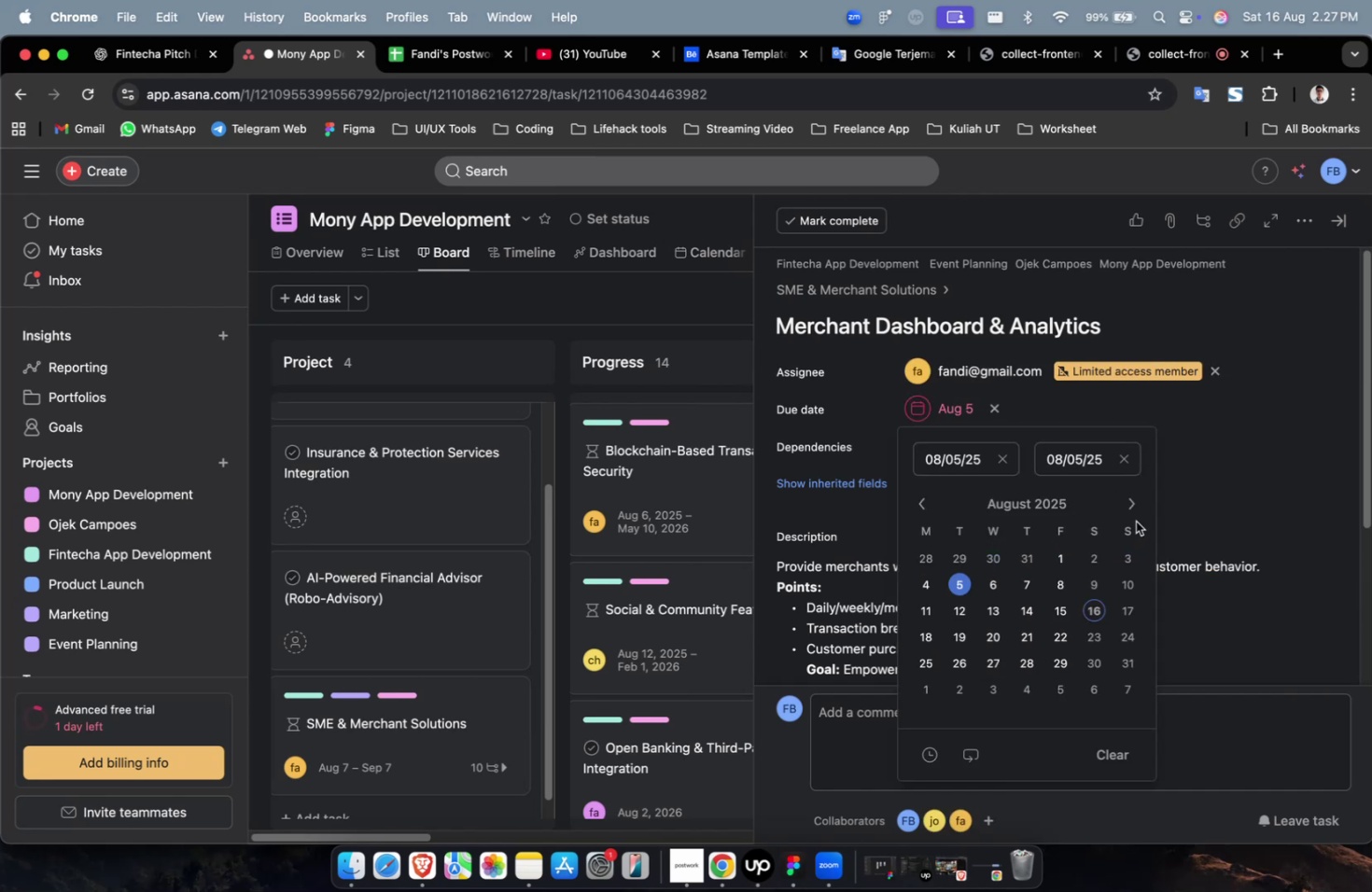 
triple_click([1131, 509])
 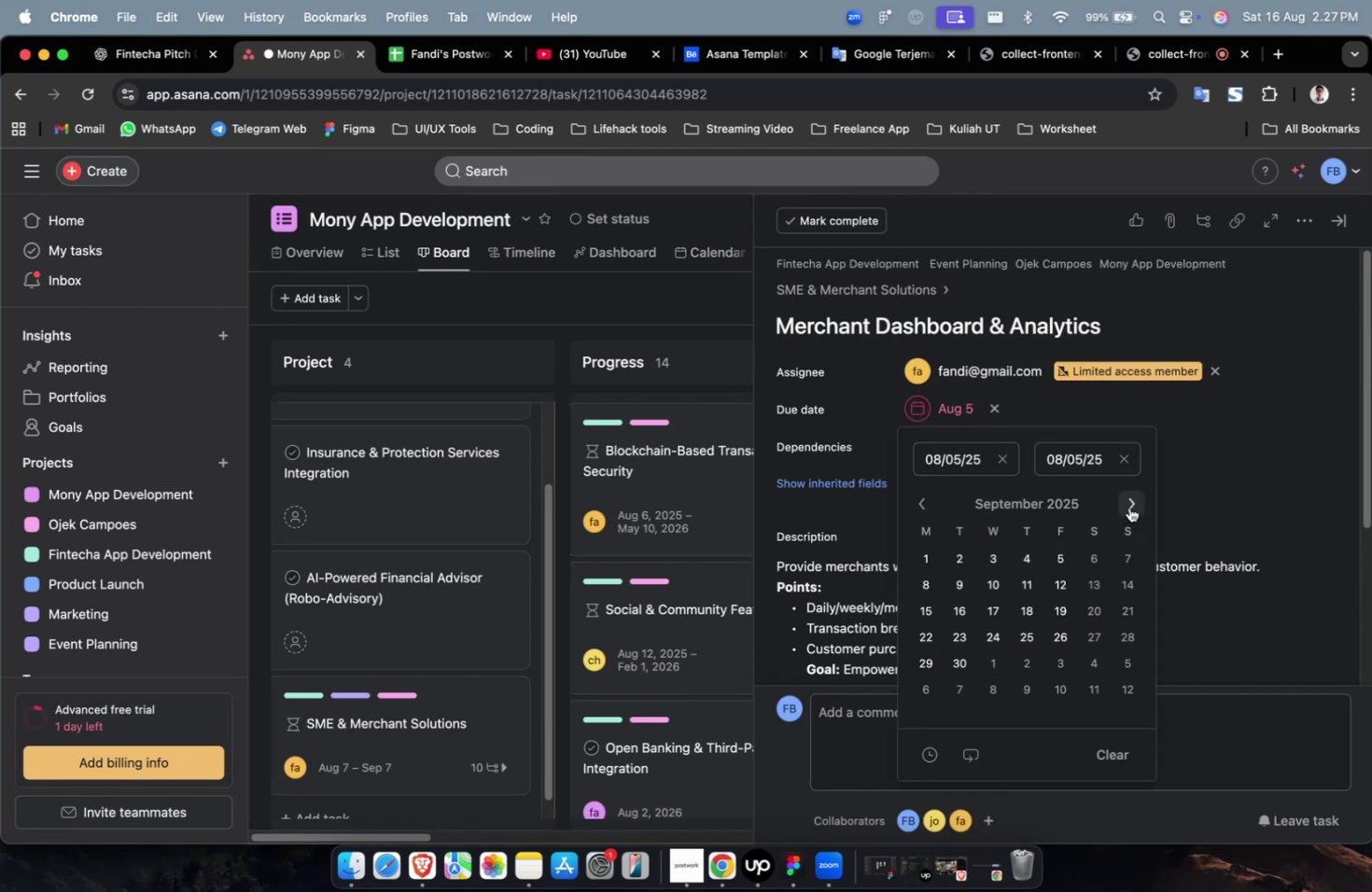 
triple_click([1128, 507])
 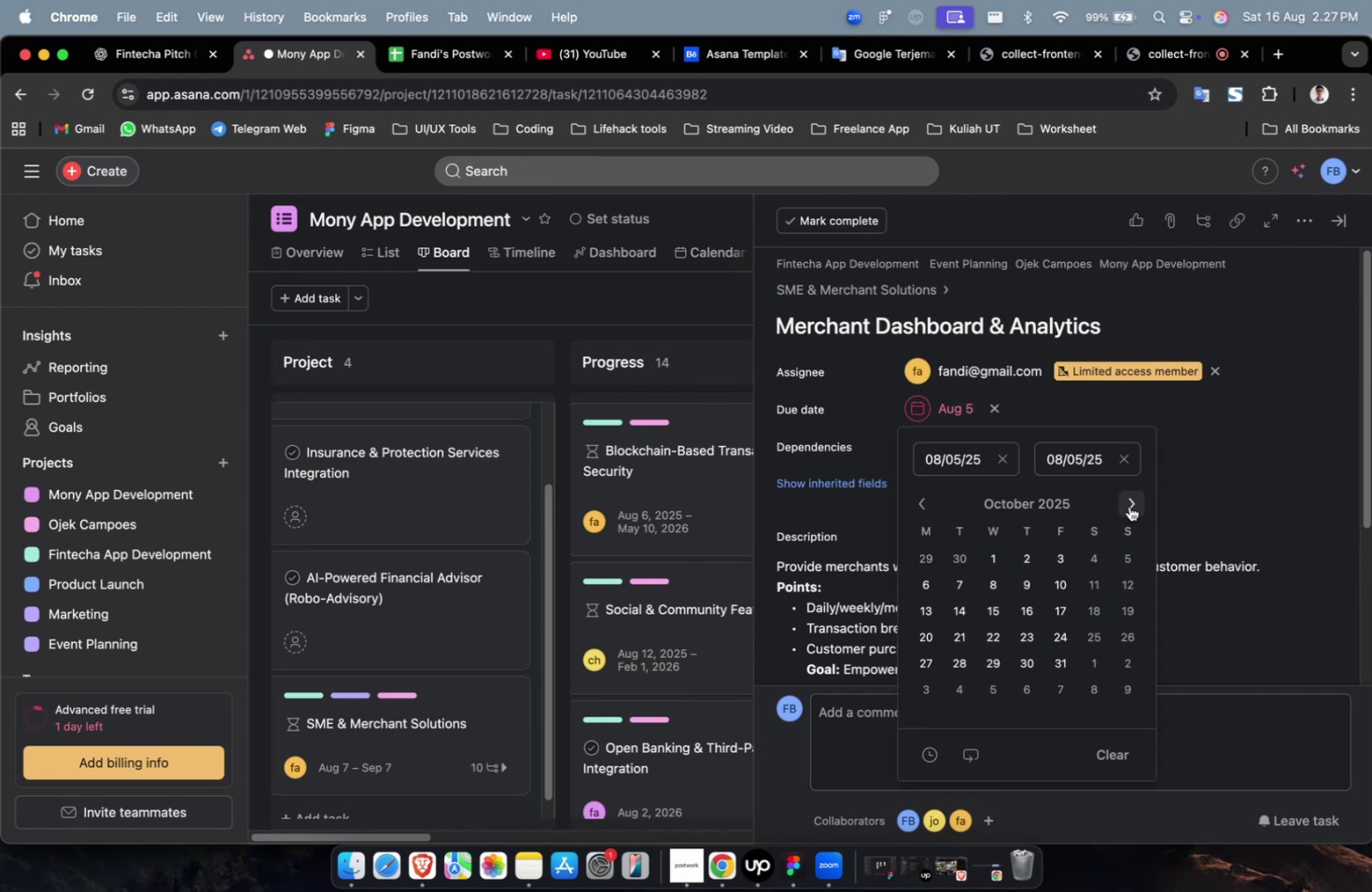 
triple_click([1128, 506])
 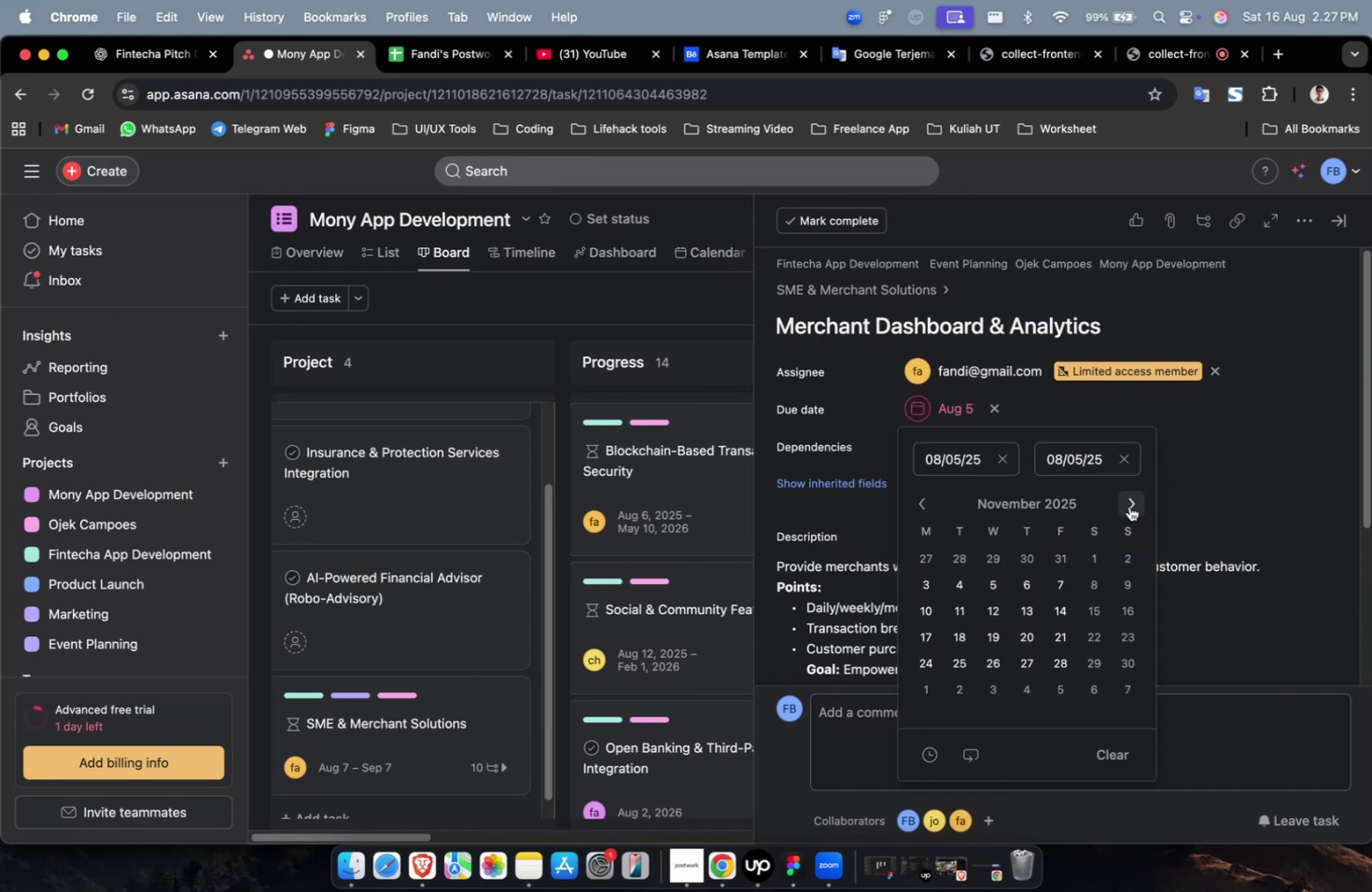 
triple_click([1128, 506])
 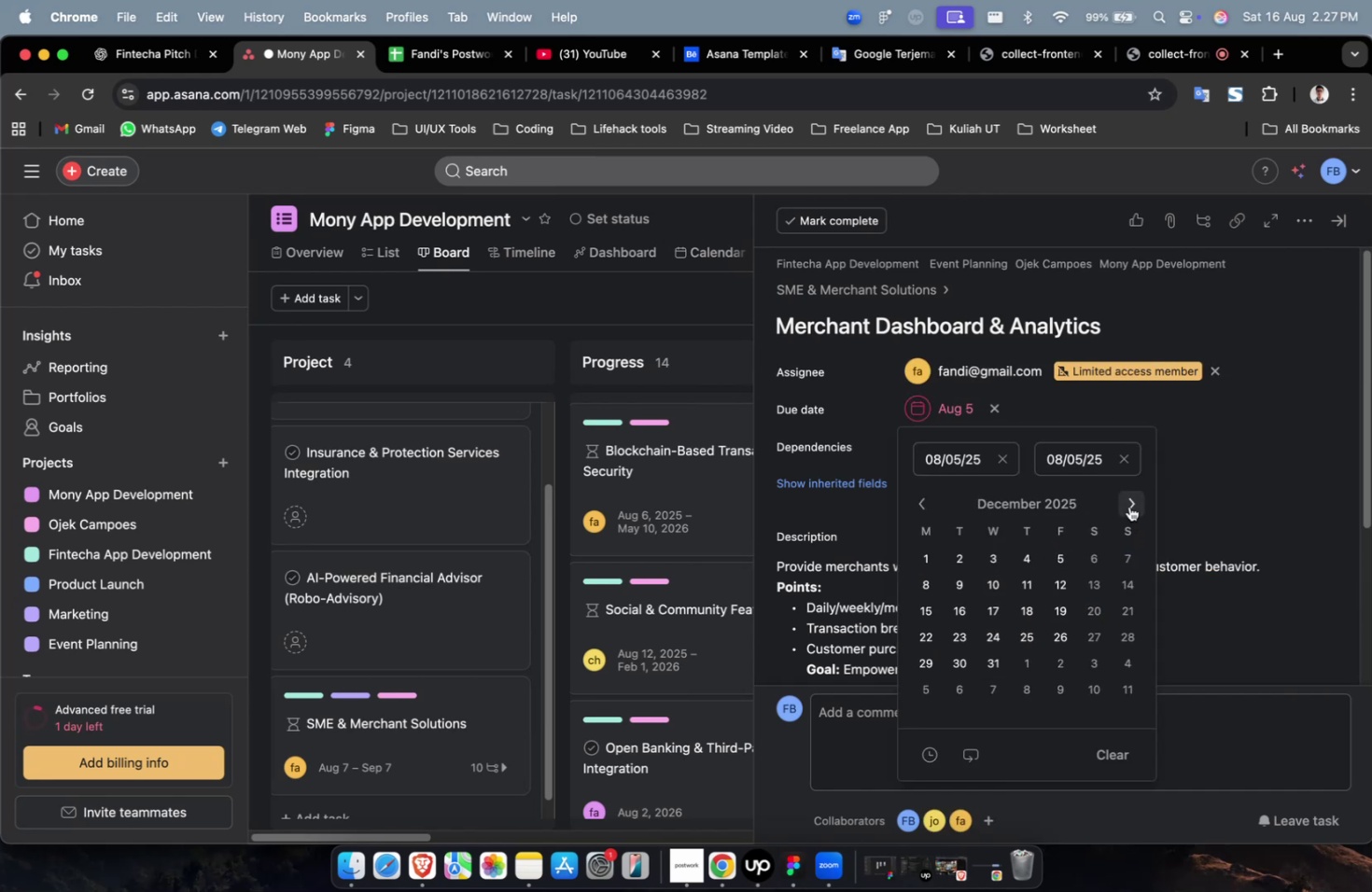 
triple_click([1128, 506])
 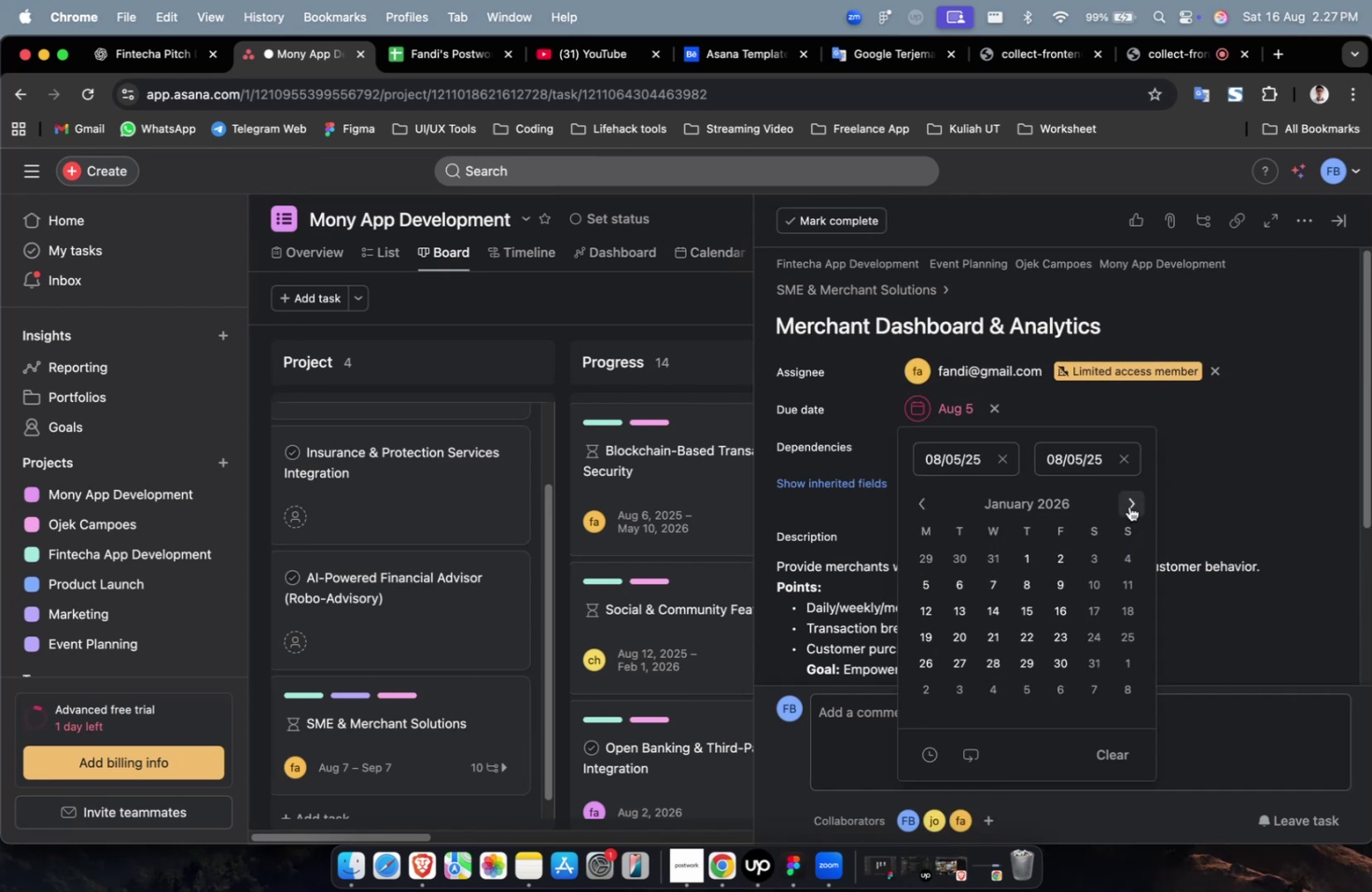 
triple_click([1128, 506])
 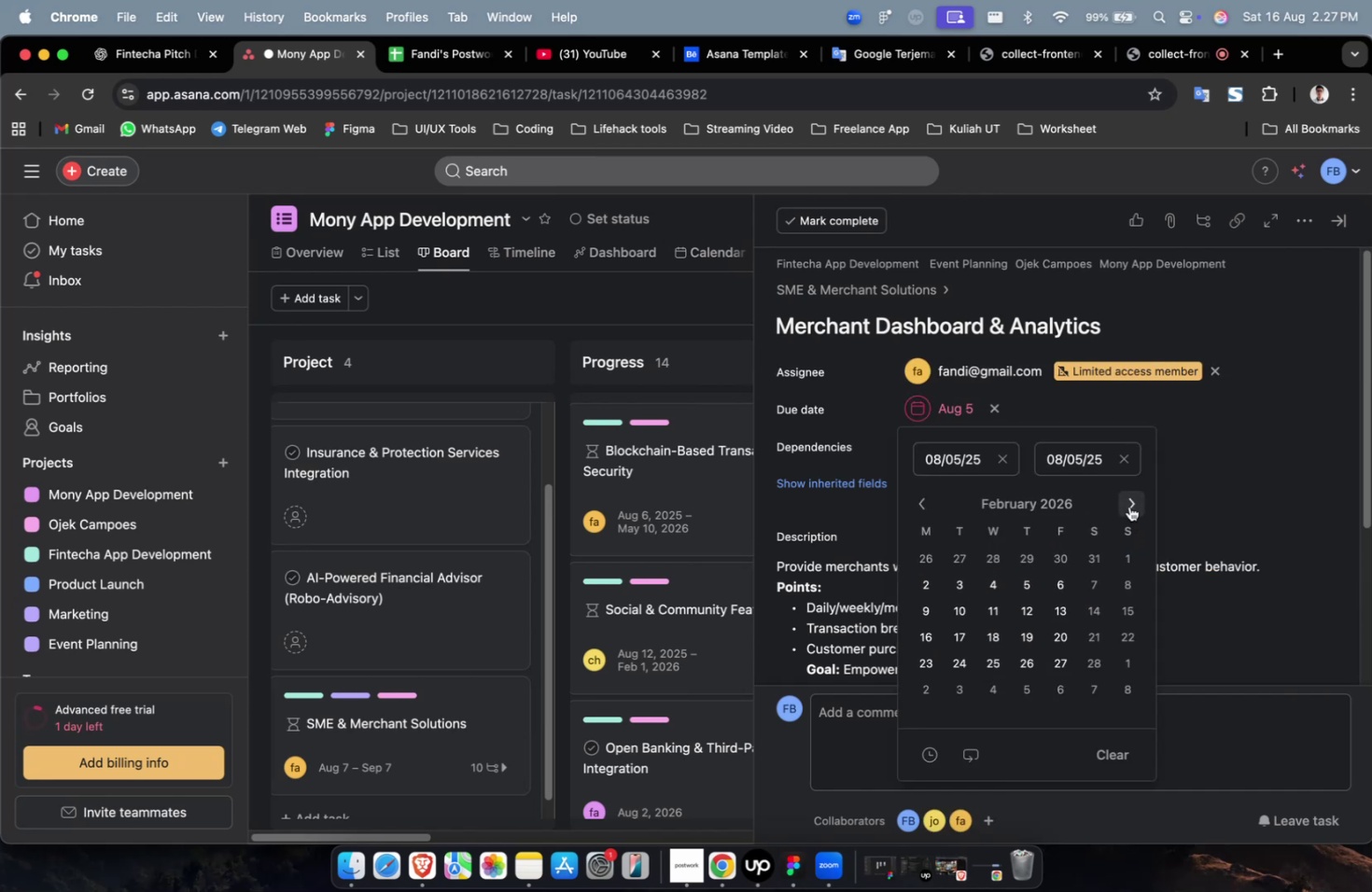 
triple_click([1128, 506])
 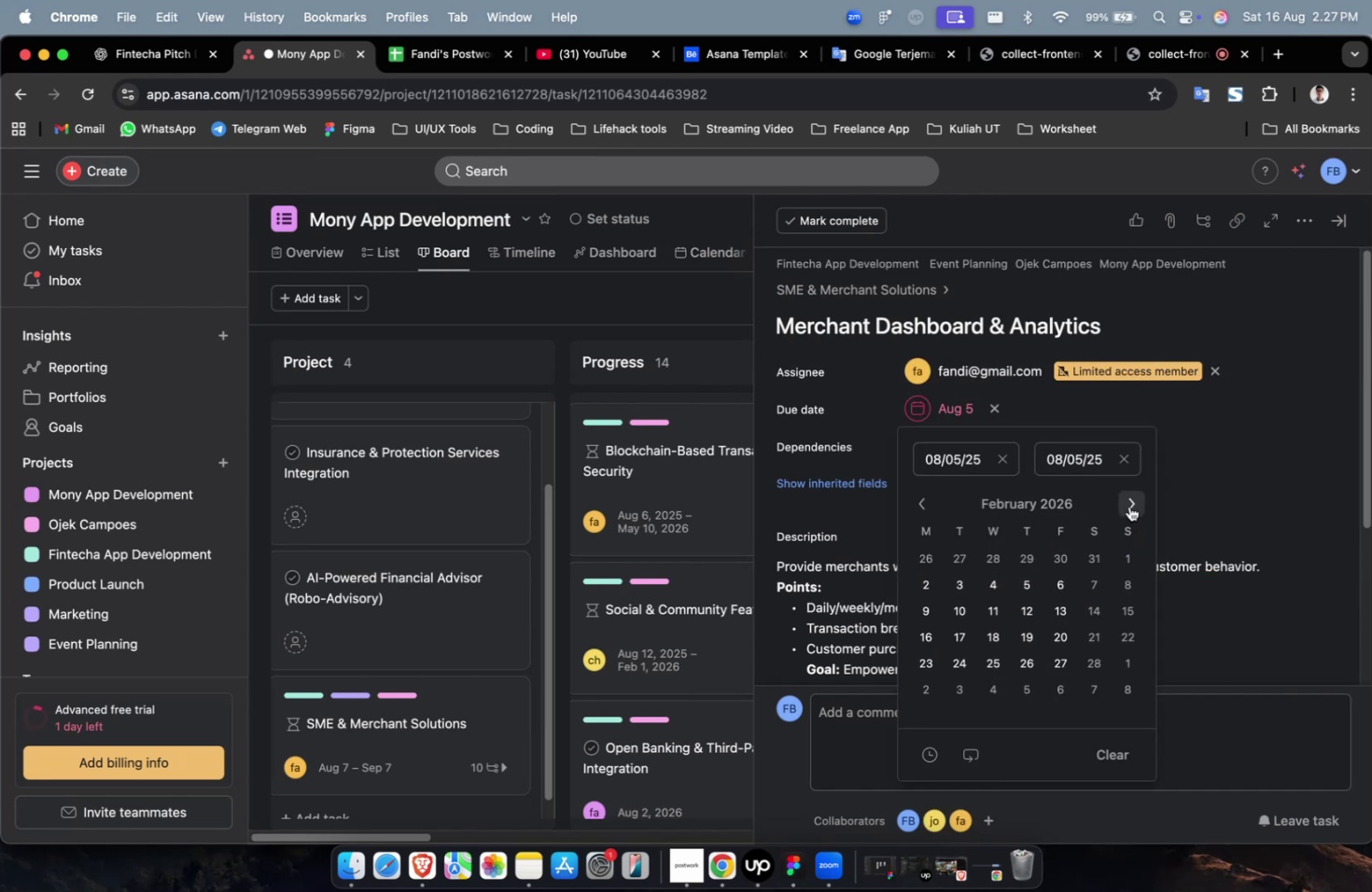 
triple_click([1128, 506])
 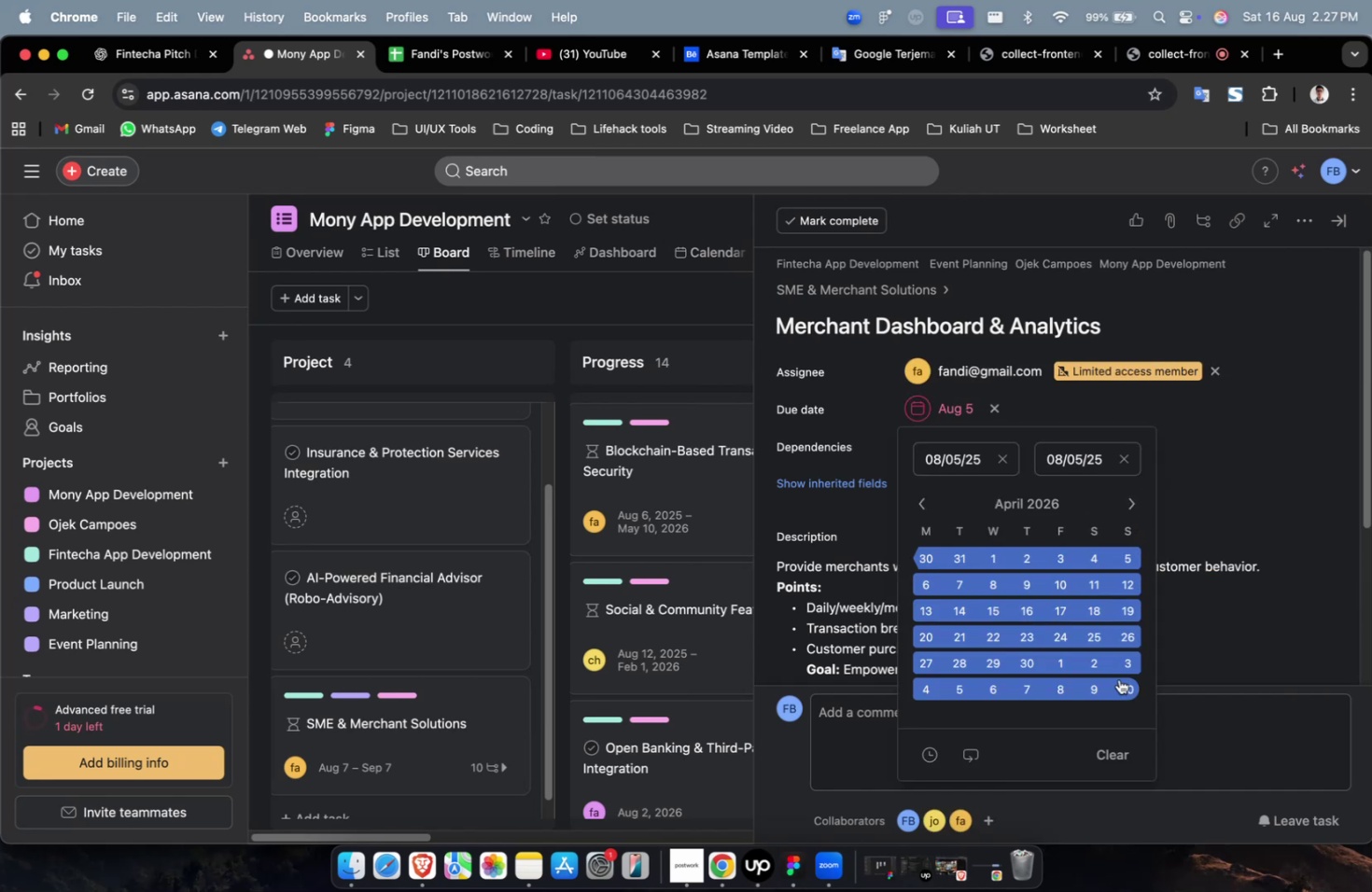 
triple_click([1119, 682])
 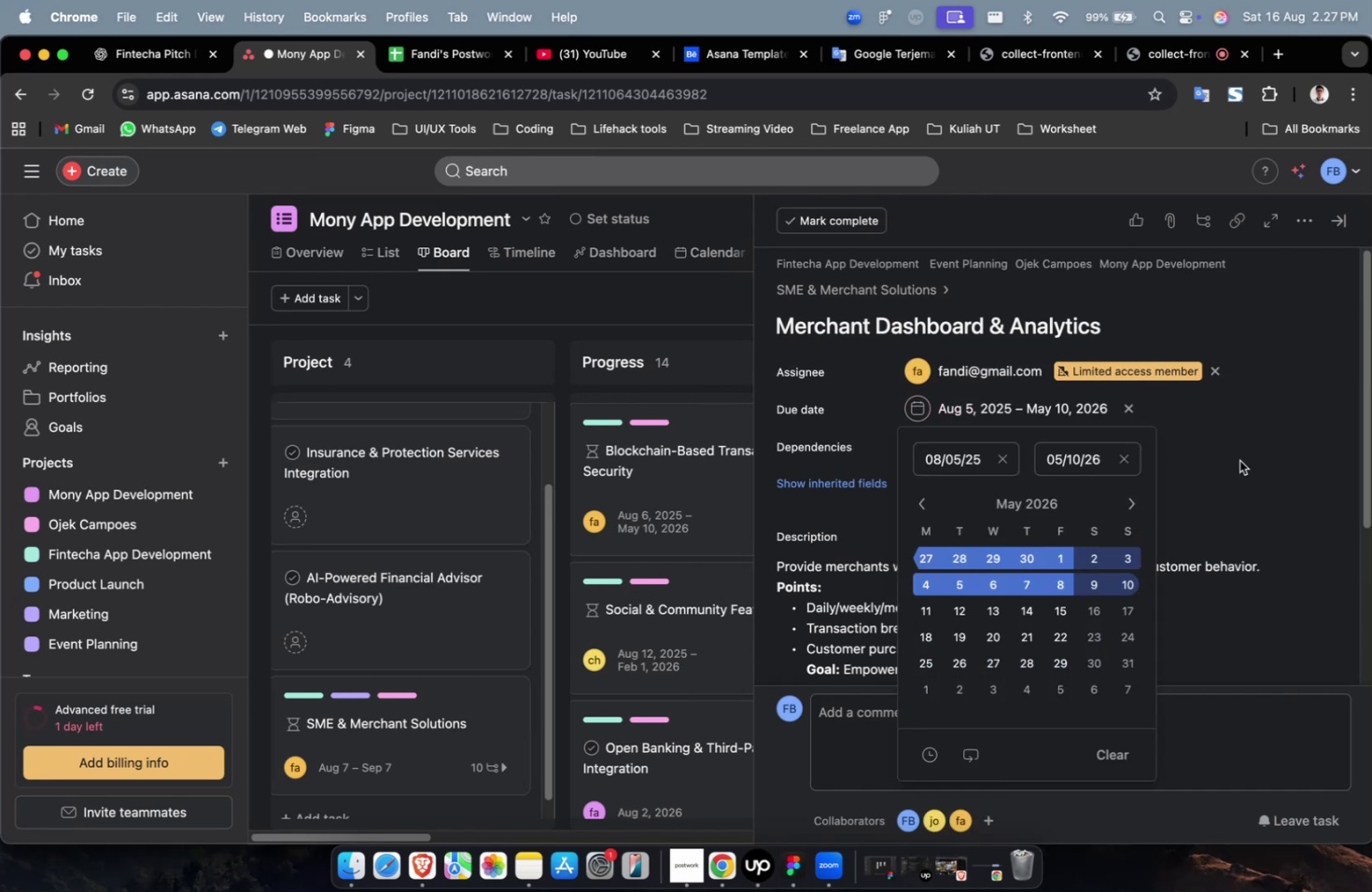 
triple_click([1239, 453])
 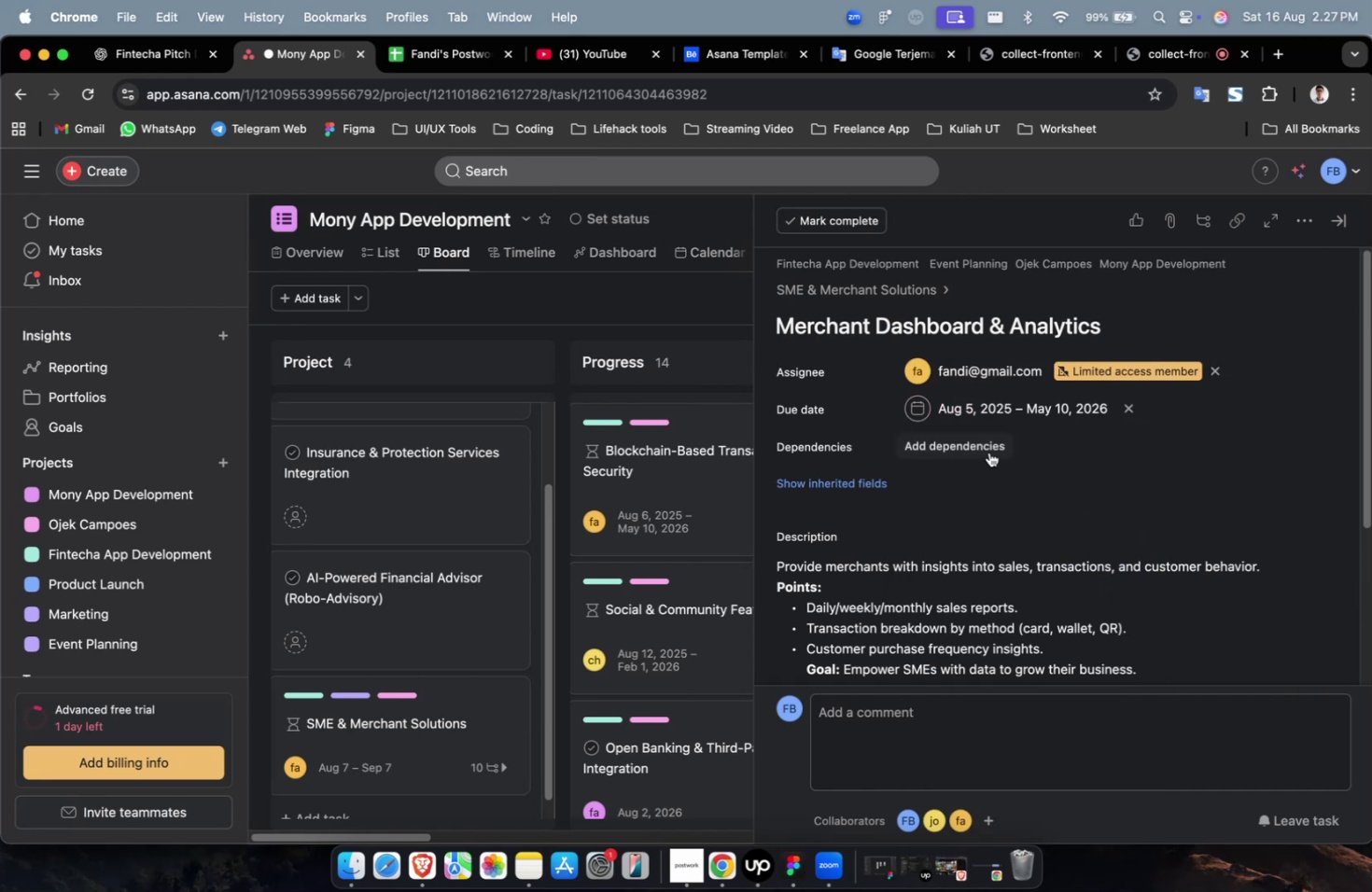 
triple_click([980, 446])
 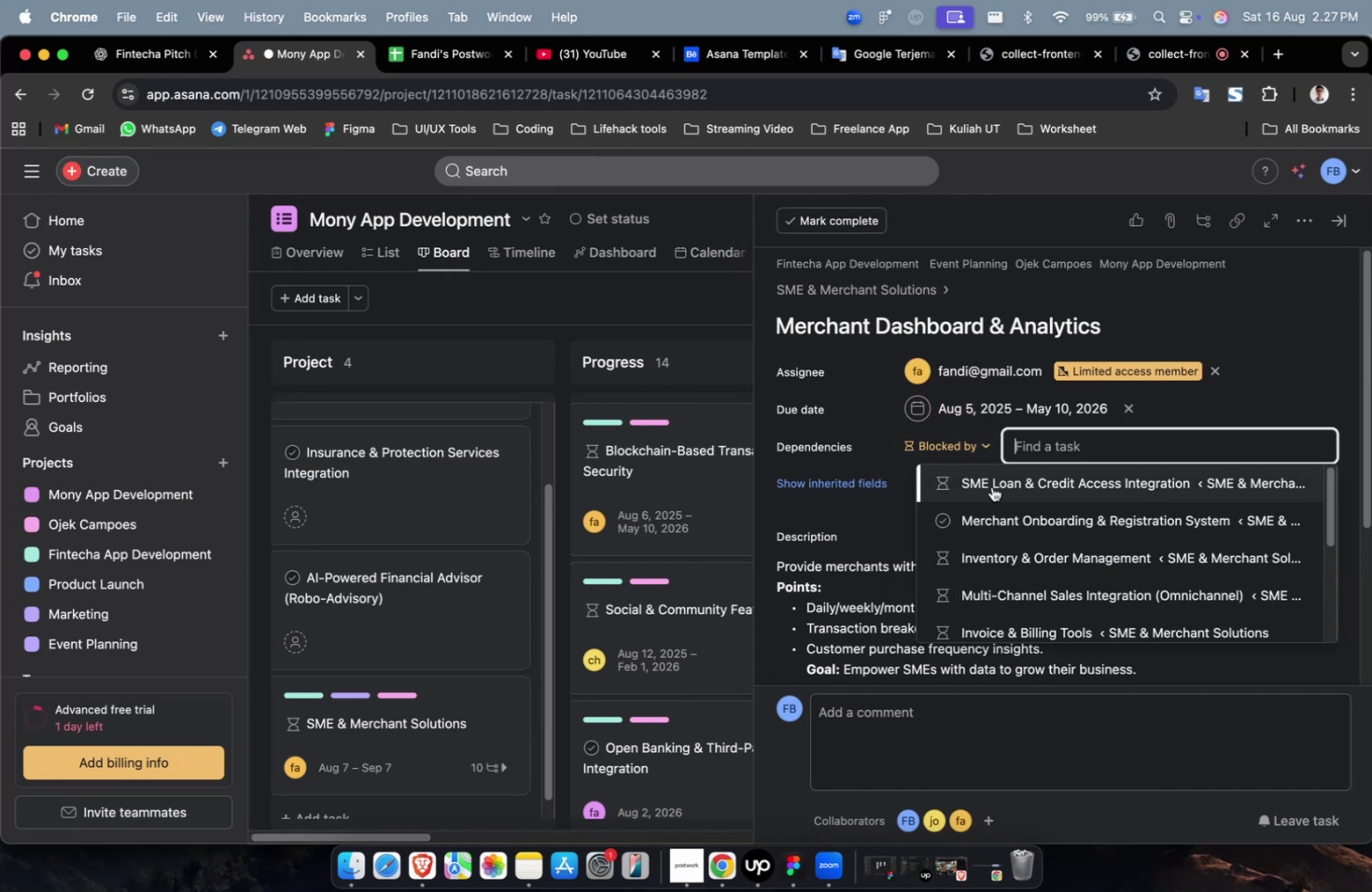 
triple_click([991, 486])
 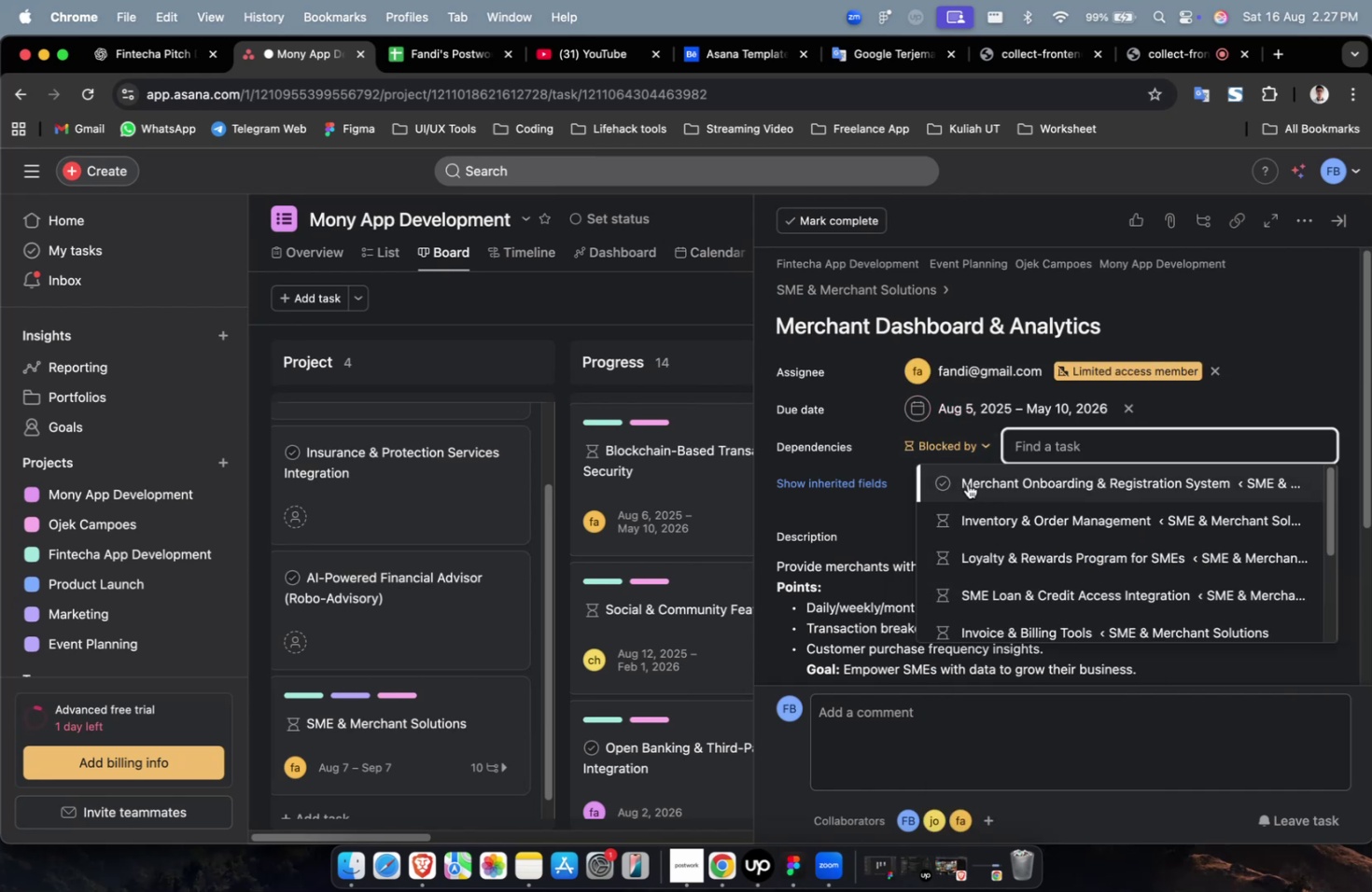 
triple_click([973, 482])
 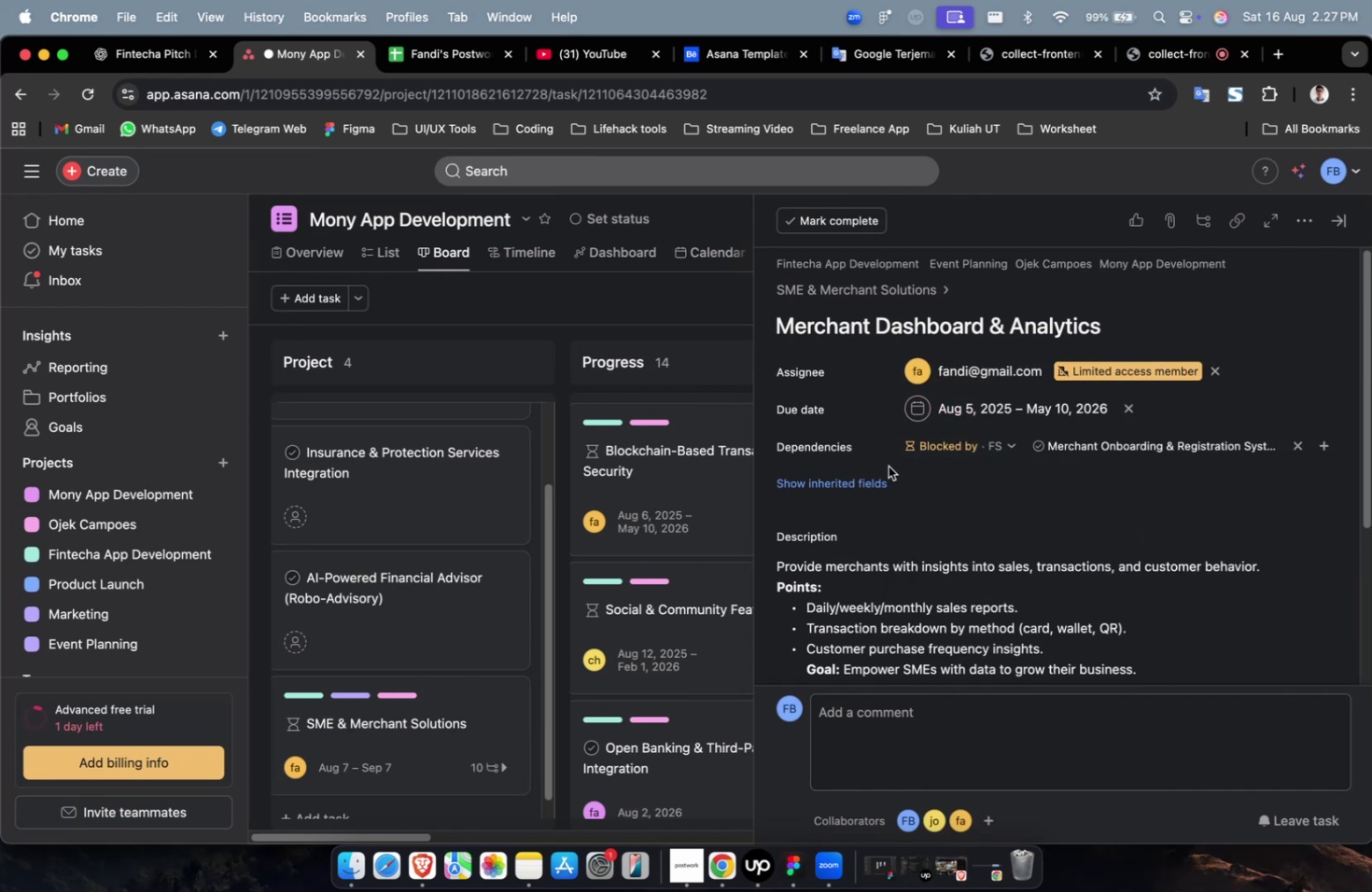 
left_click([864, 476])
 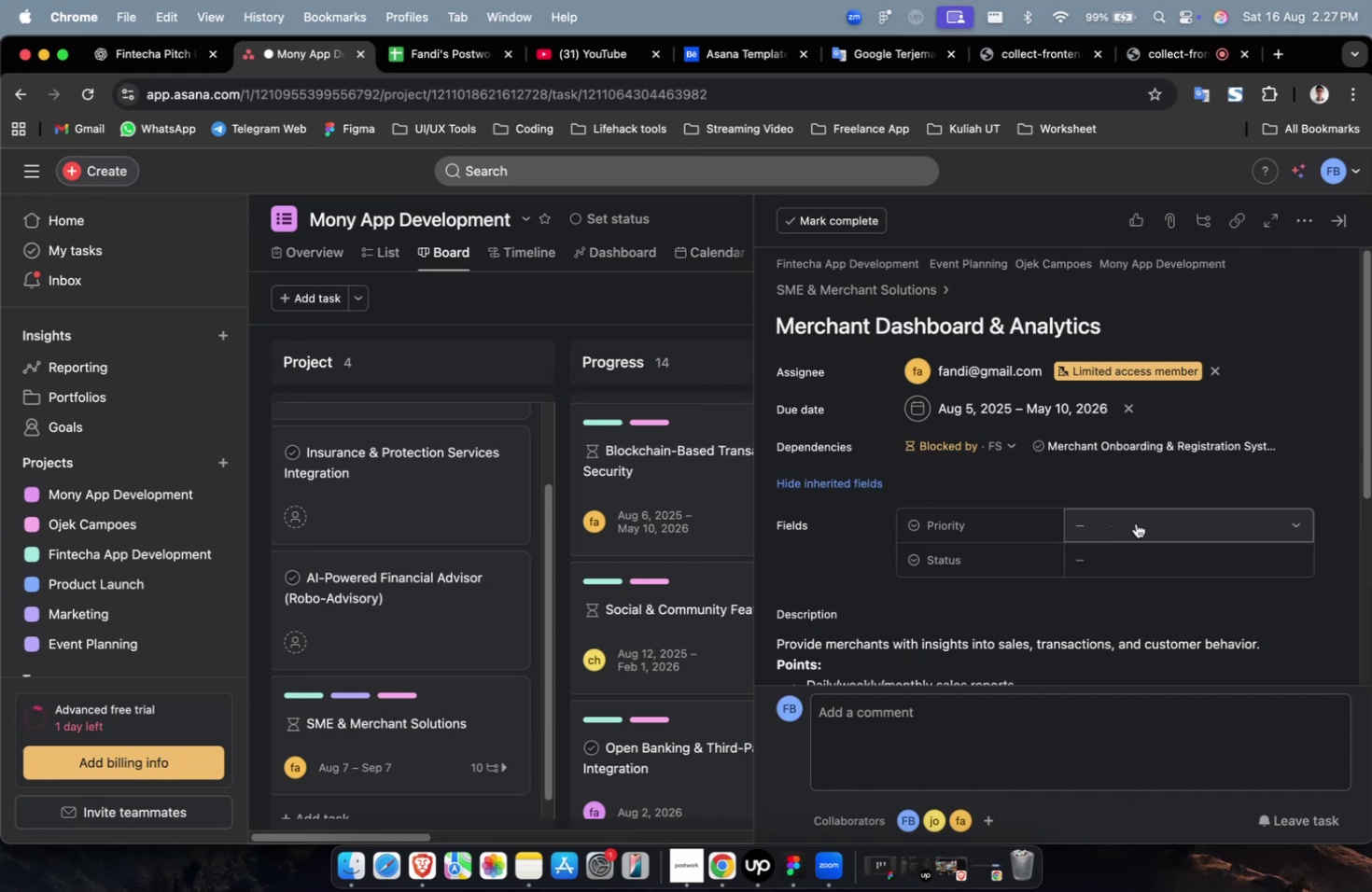 
double_click([1141, 526])
 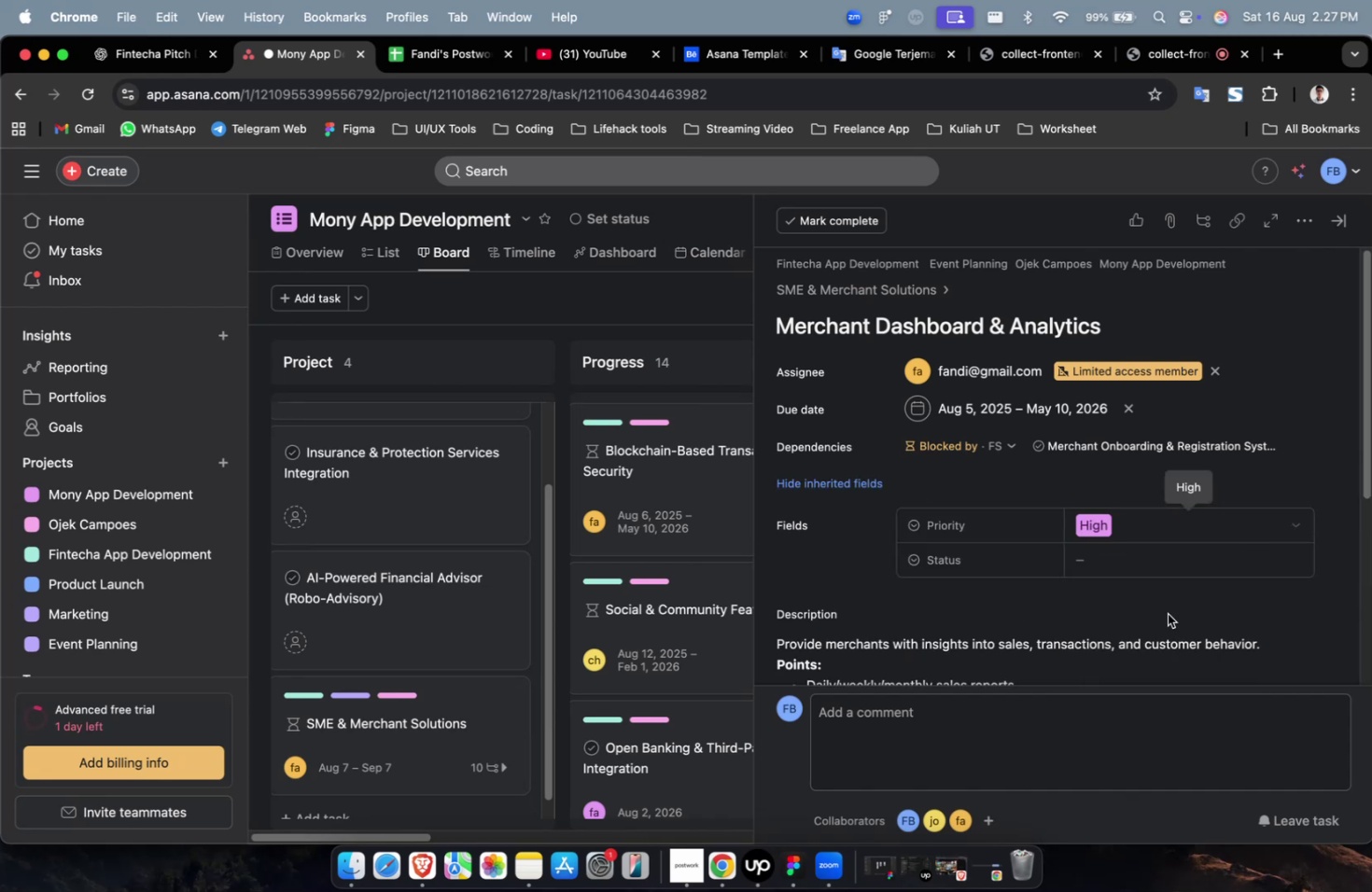 
triple_click([1170, 554])
 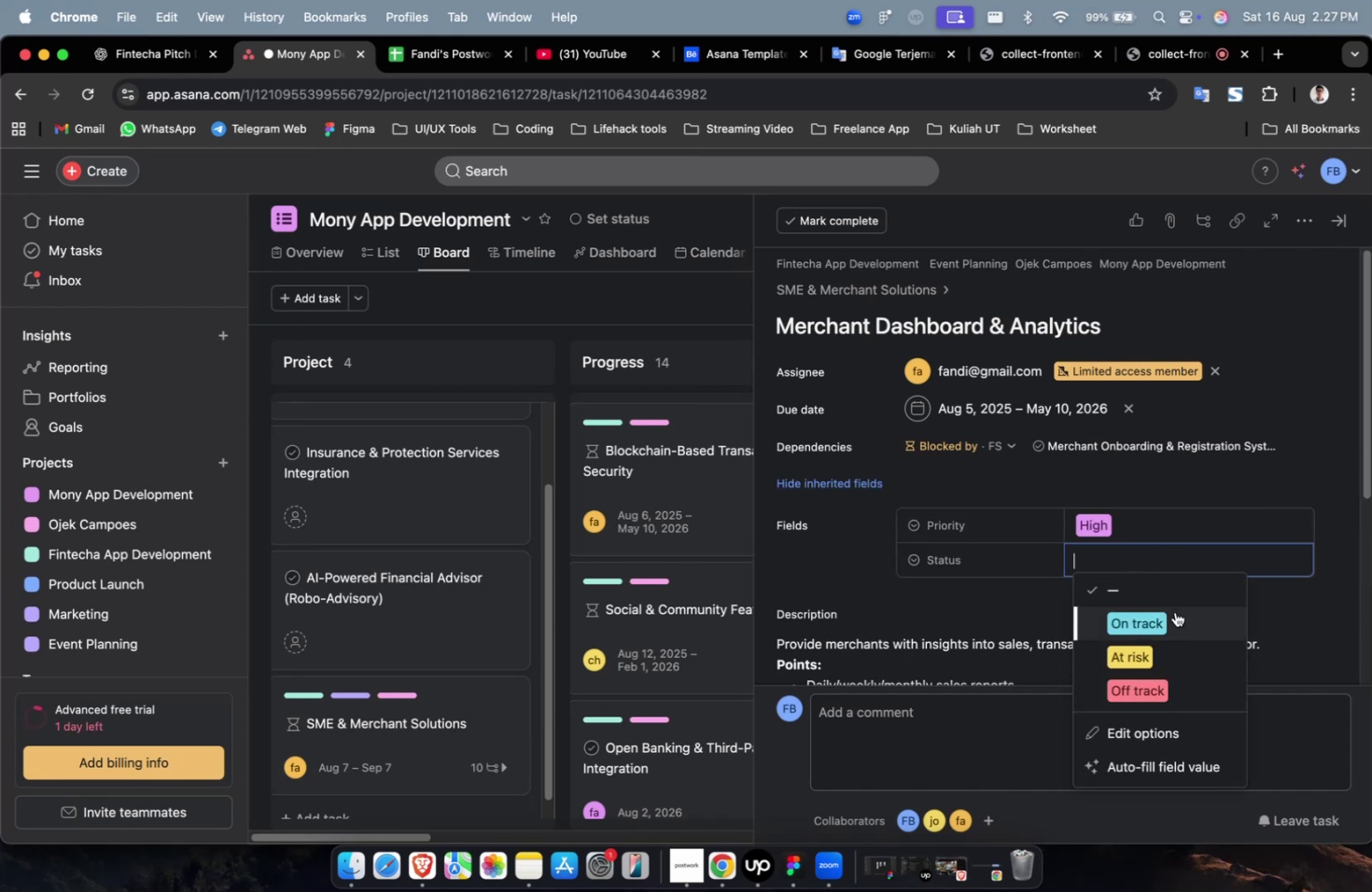 
triple_click([1174, 612])
 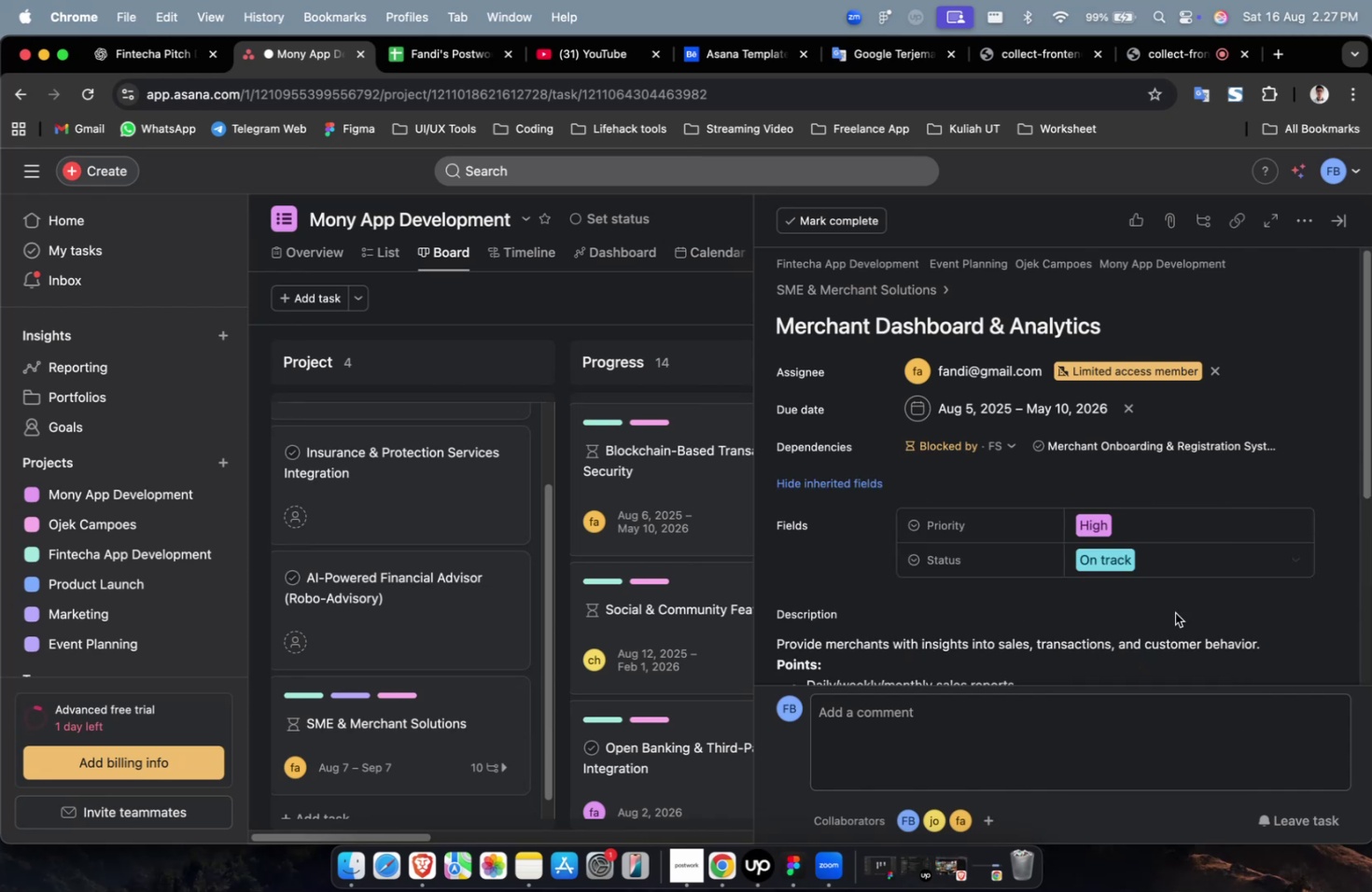 
scroll: coordinate [1174, 612], scroll_direction: down, amount: 29.0
 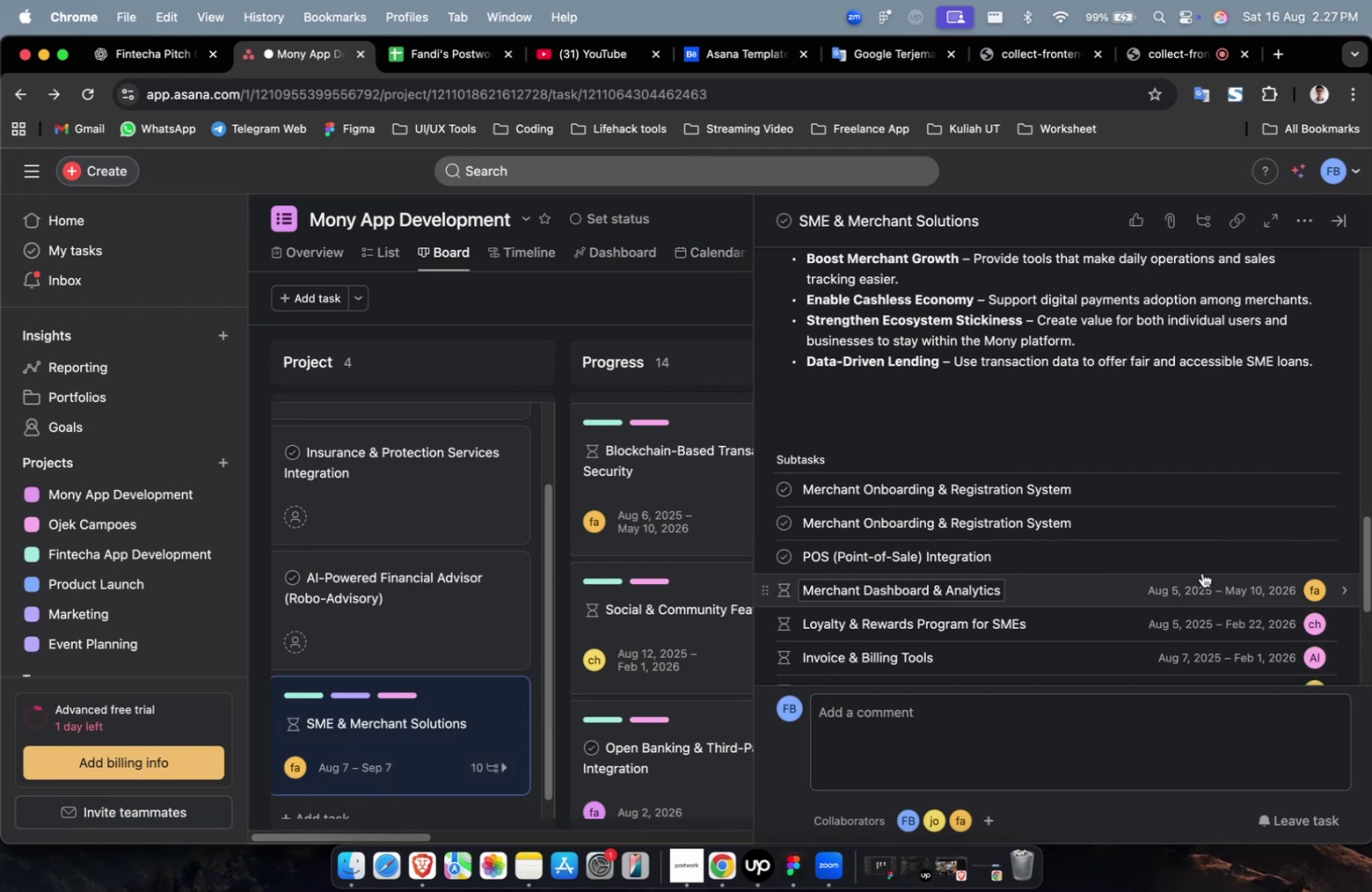 
left_click([1202, 567])
 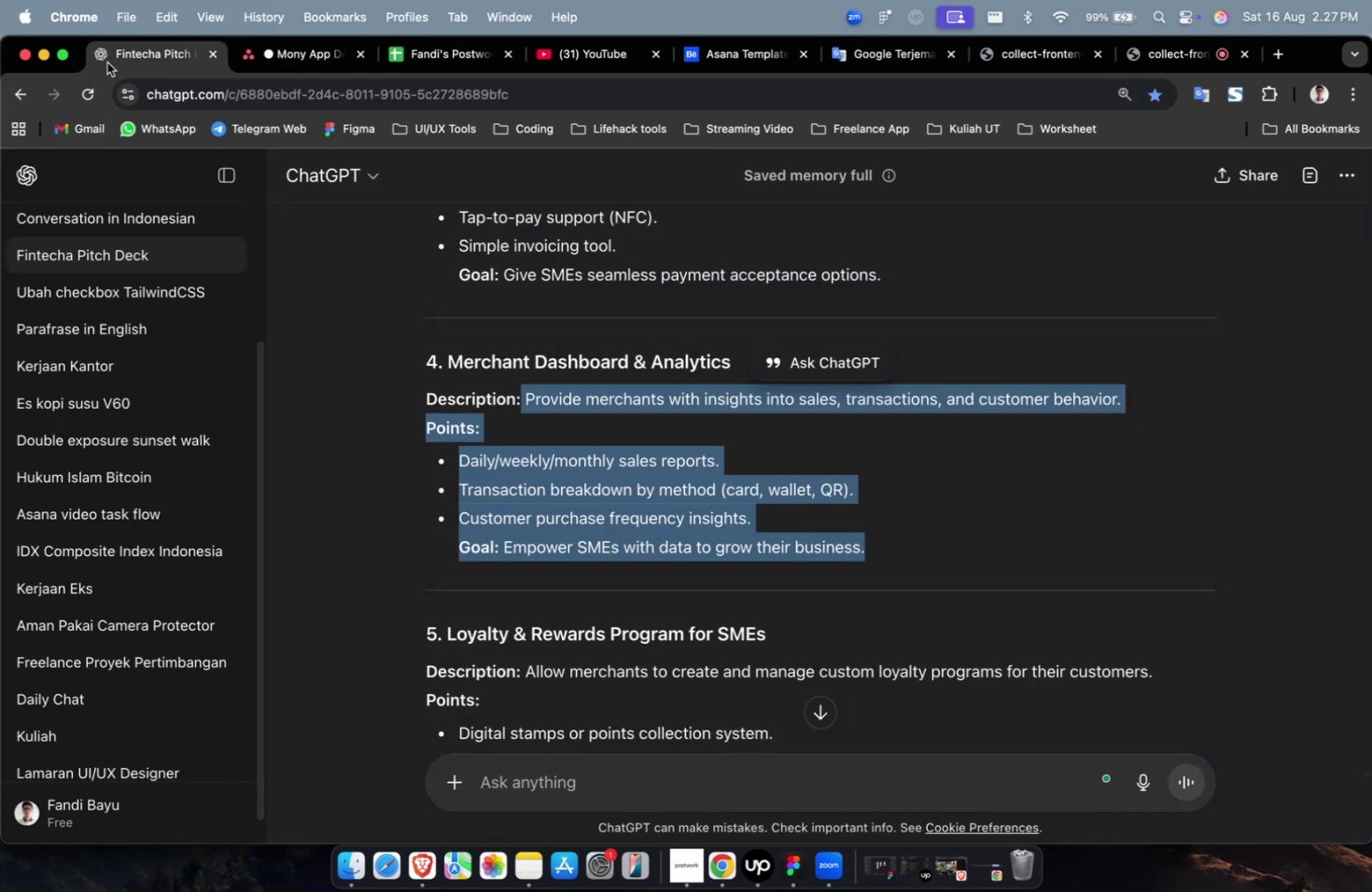 
scroll: coordinate [736, 465], scroll_direction: up, amount: 8.0
 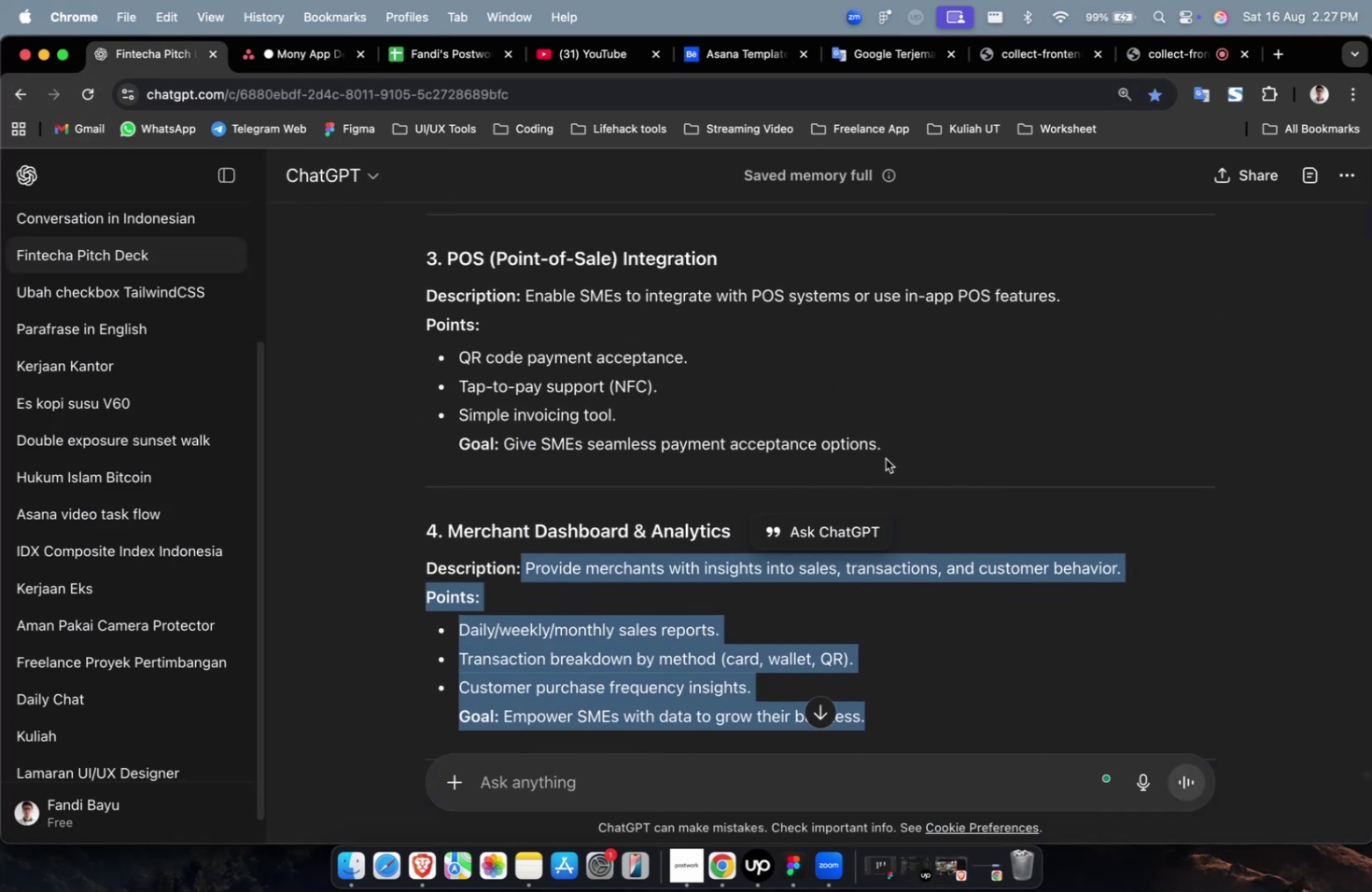 
left_click_drag(start_coordinate=[900, 452], to_coordinate=[527, 301])
 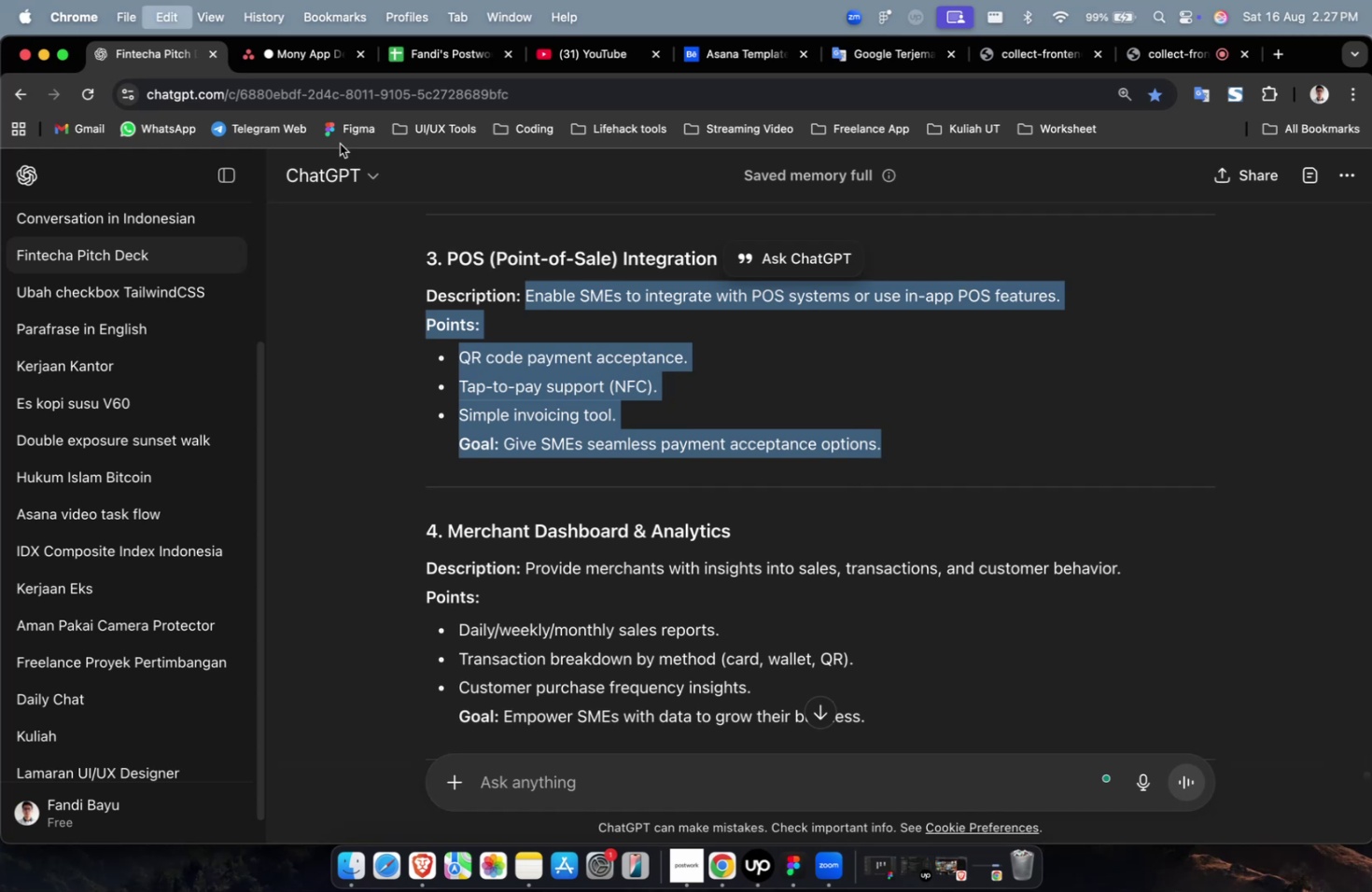 
key(Meta+C)
 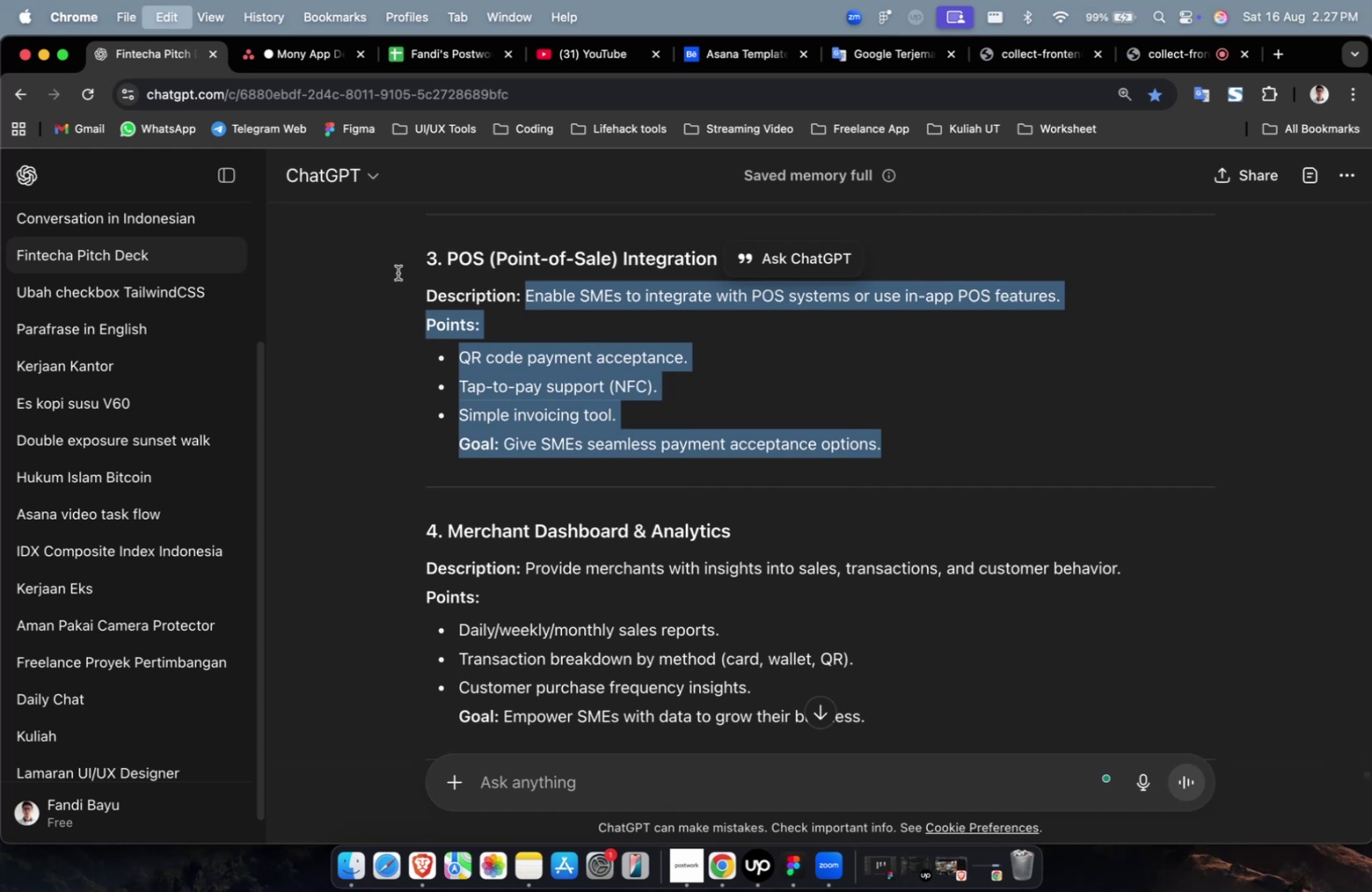 
key(Meta+C)
 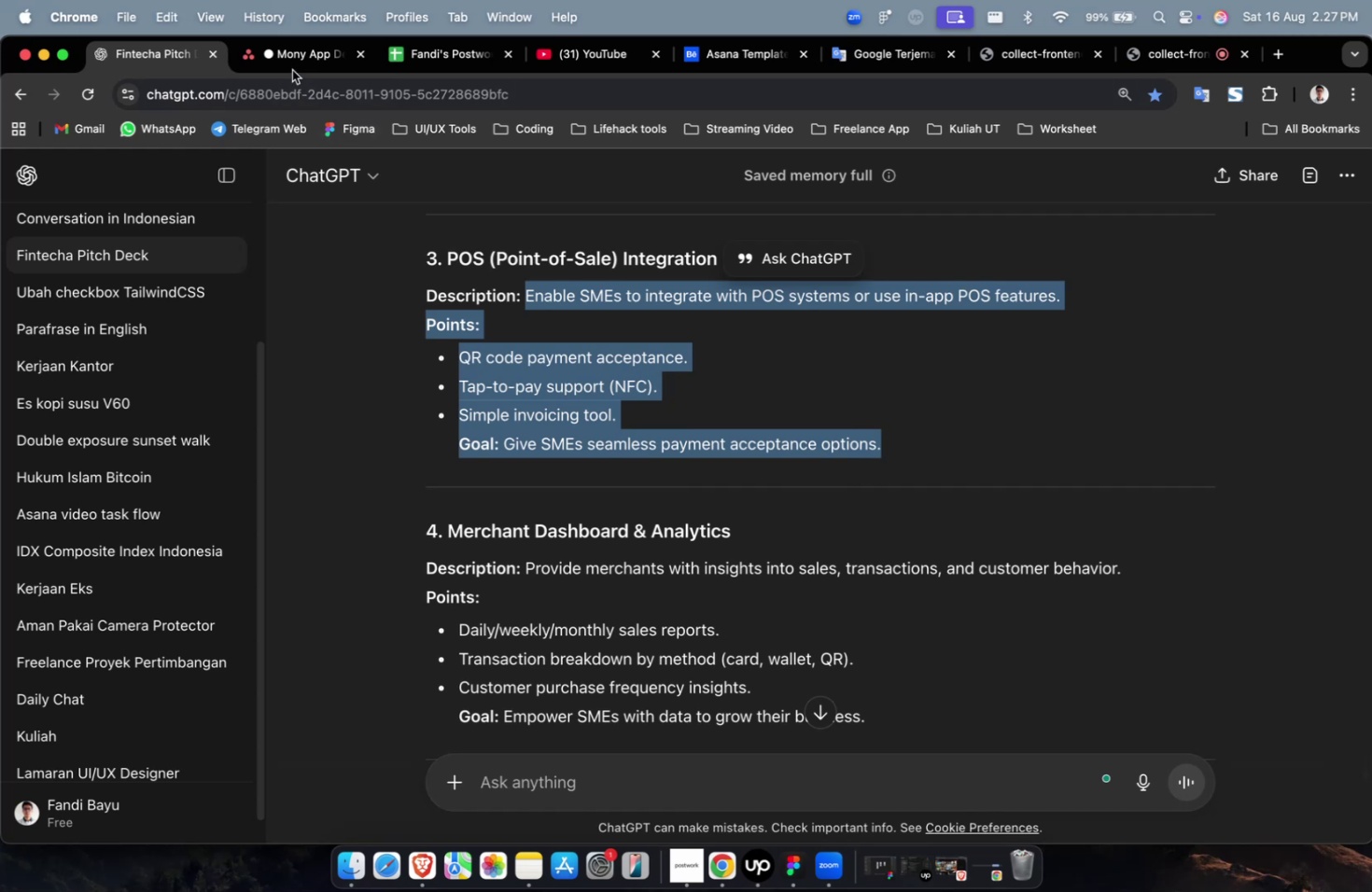 
left_click([291, 67])
 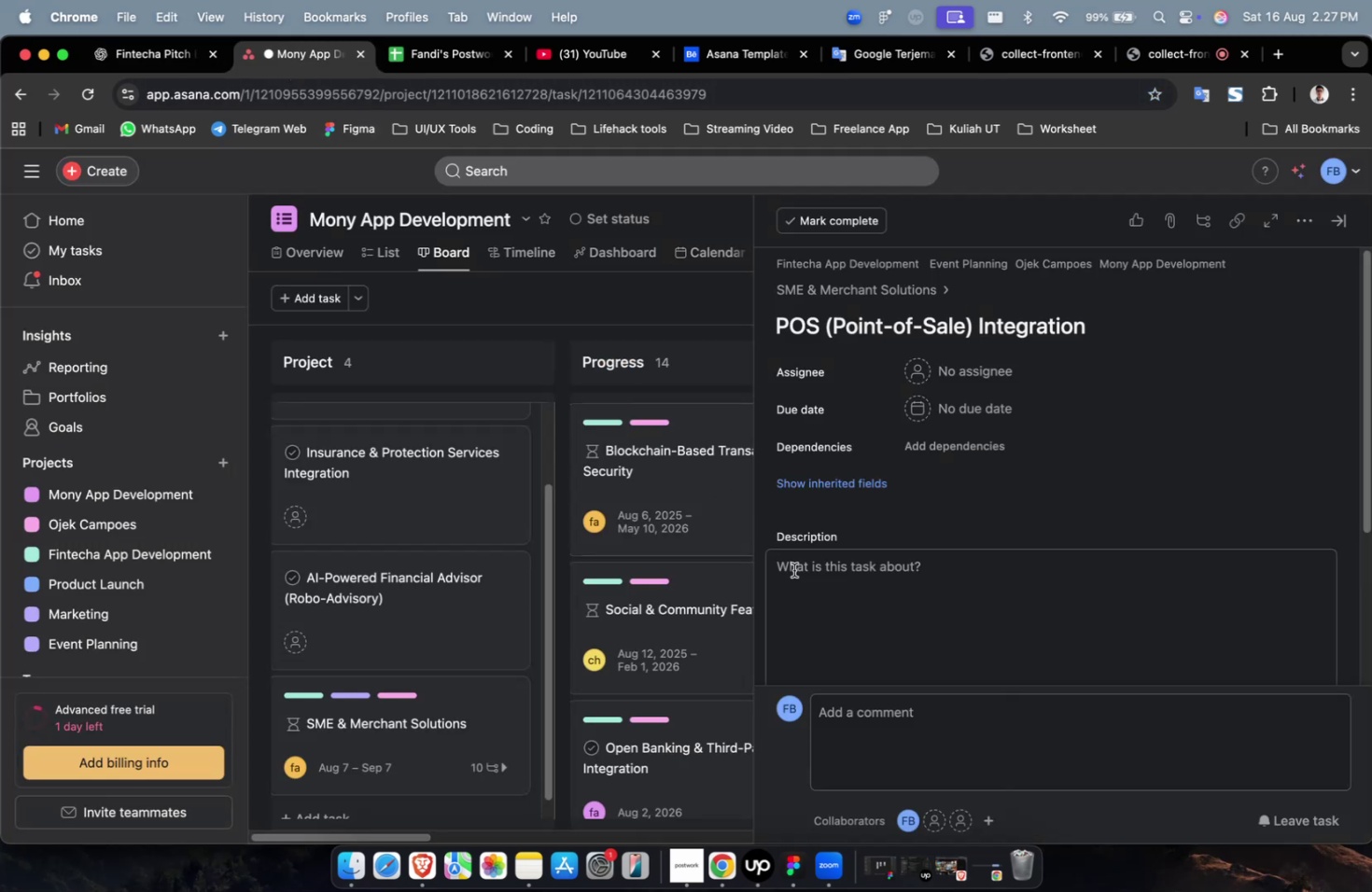 
left_click([829, 587])
 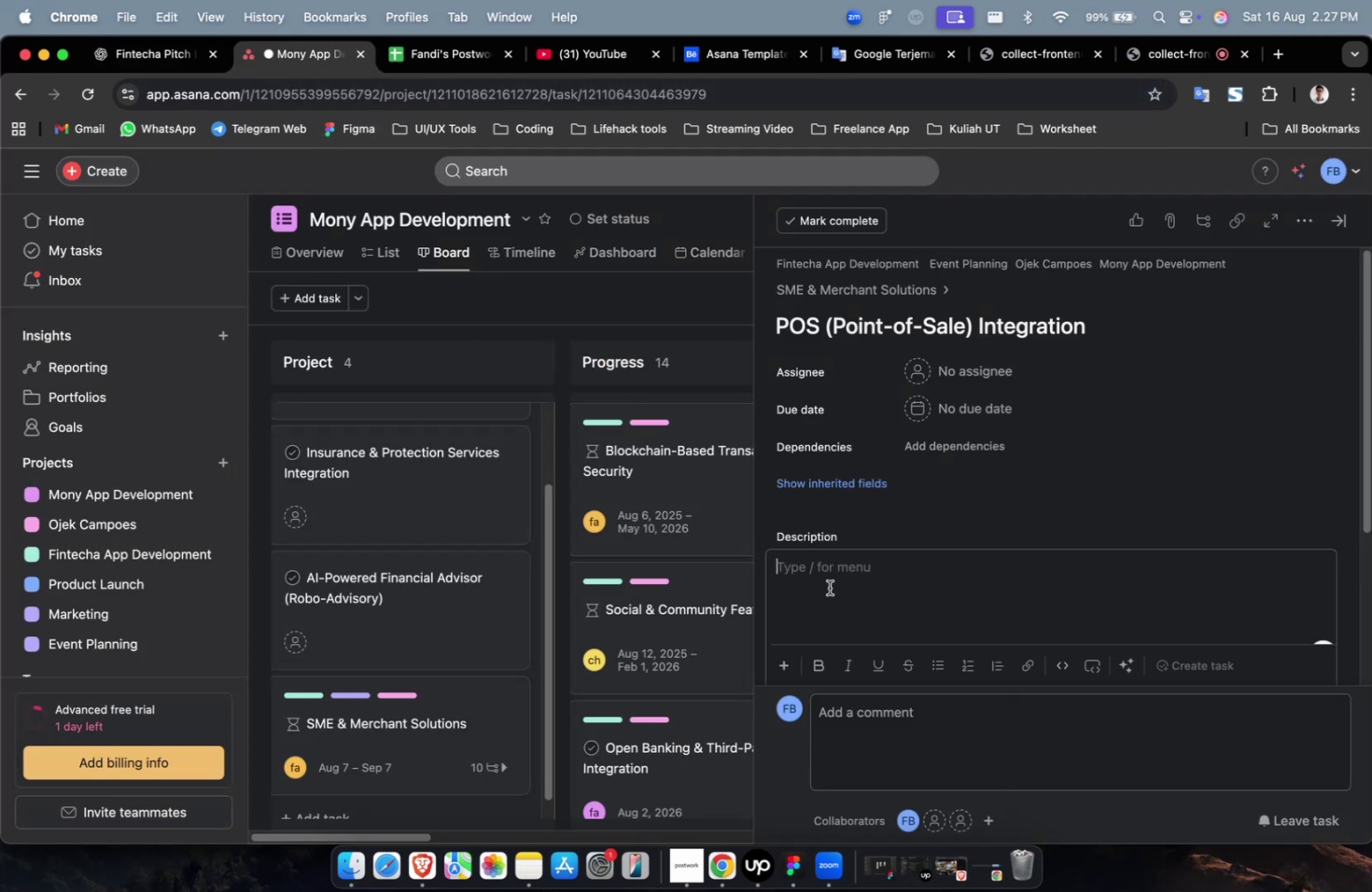 
key(Meta+V)
 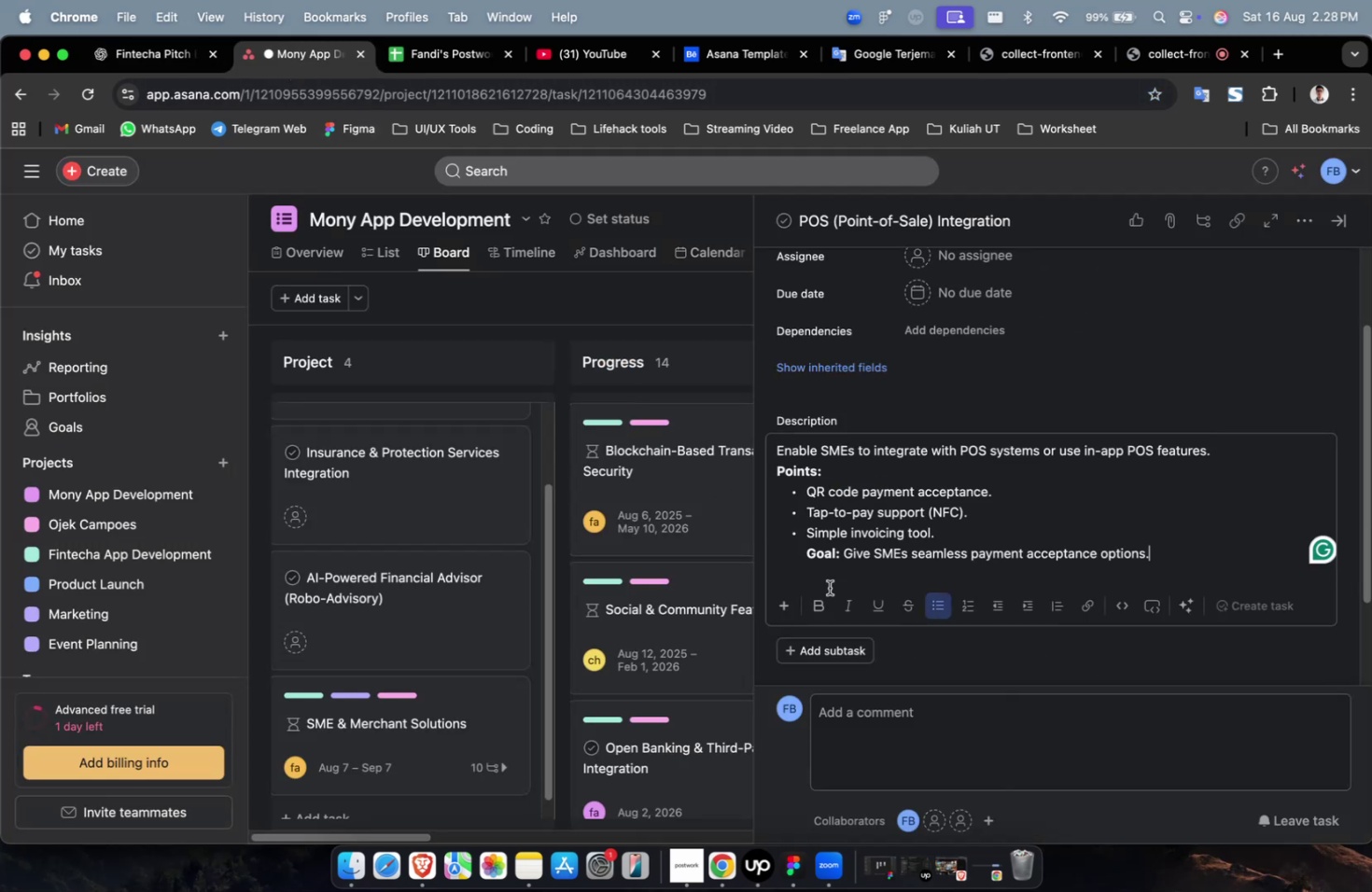 
scroll: coordinate [825, 585], scroll_direction: up, amount: 11.0
 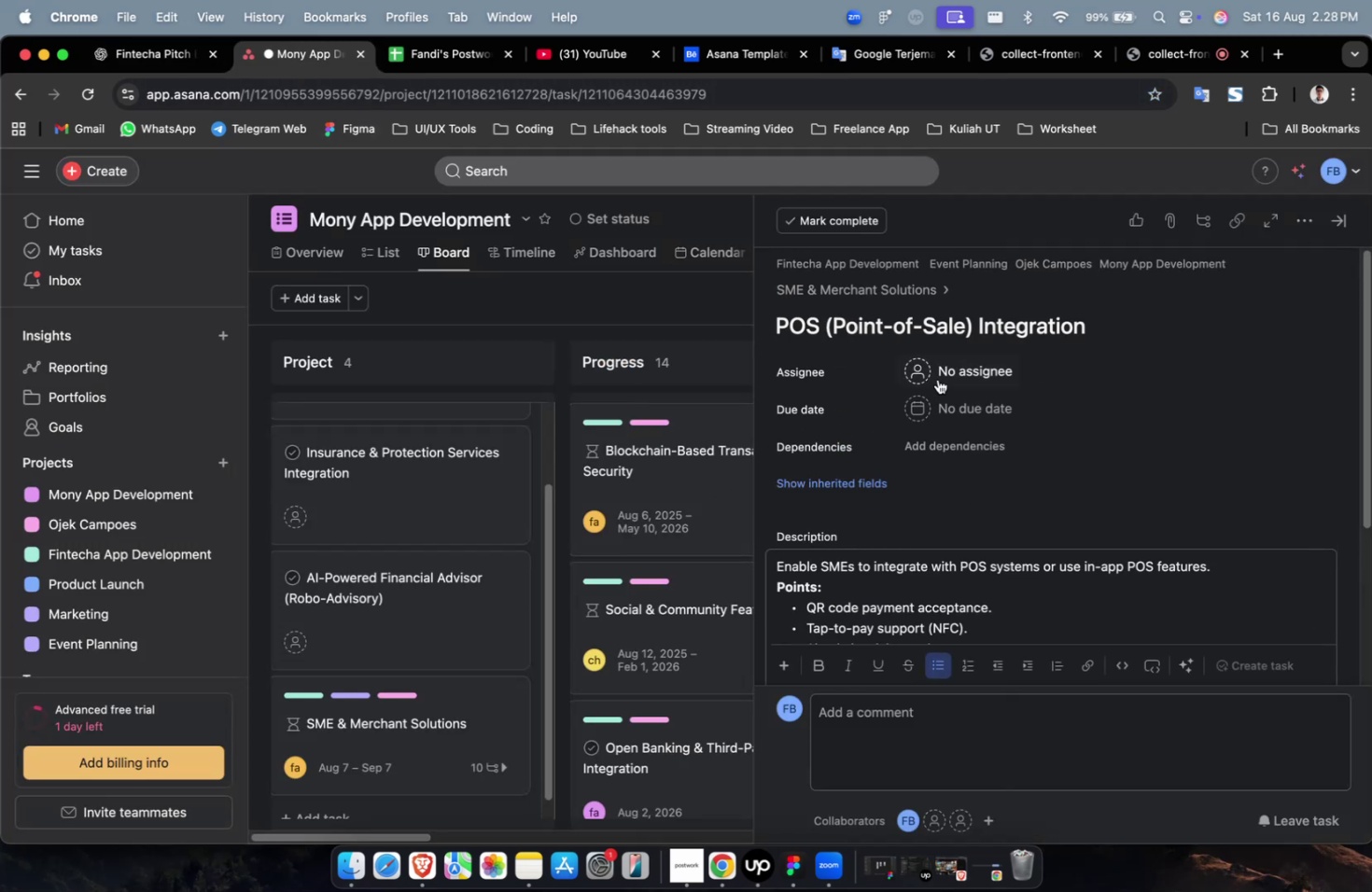 
left_click([939, 378])
 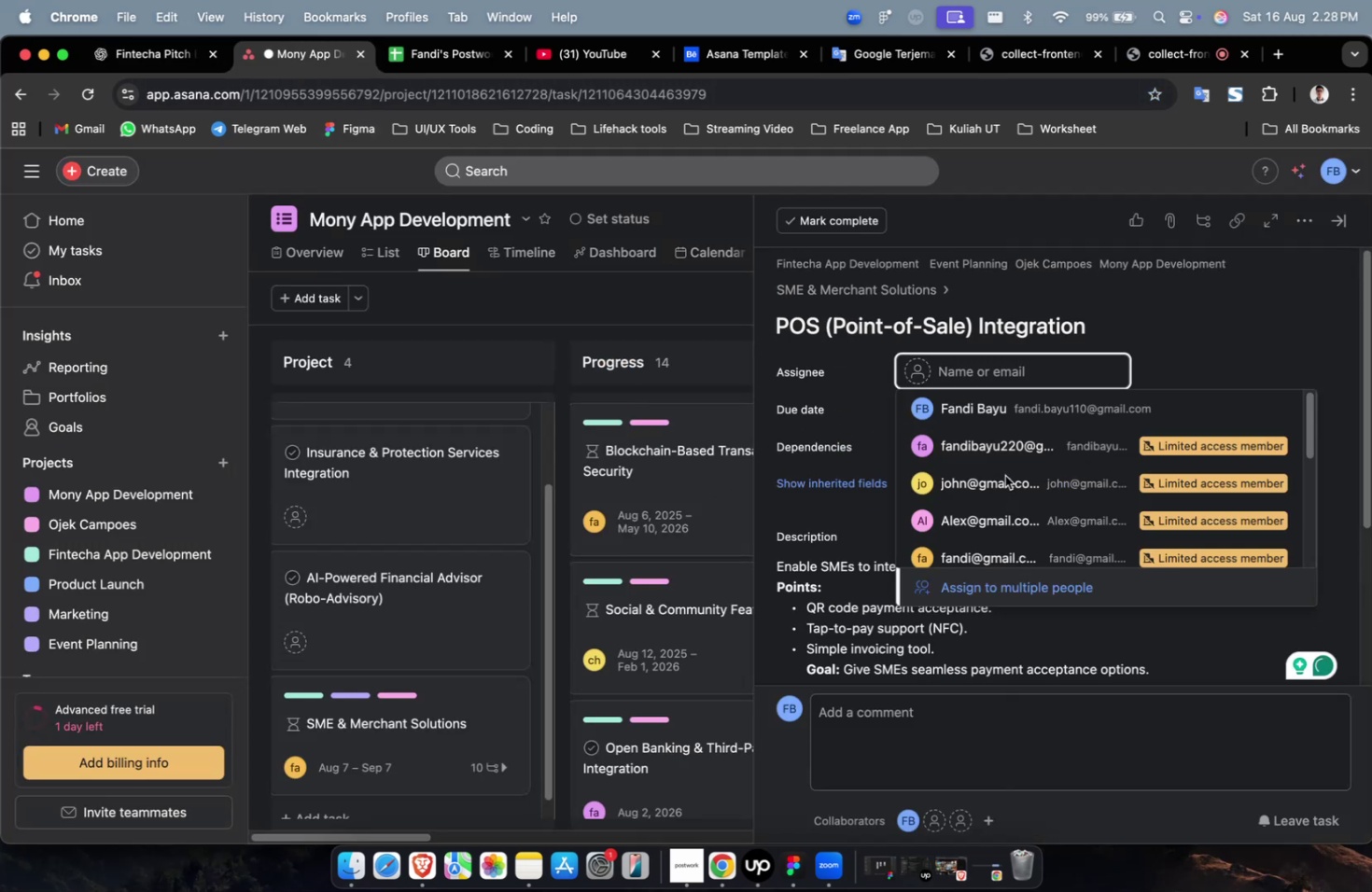 
left_click([1004, 475])
 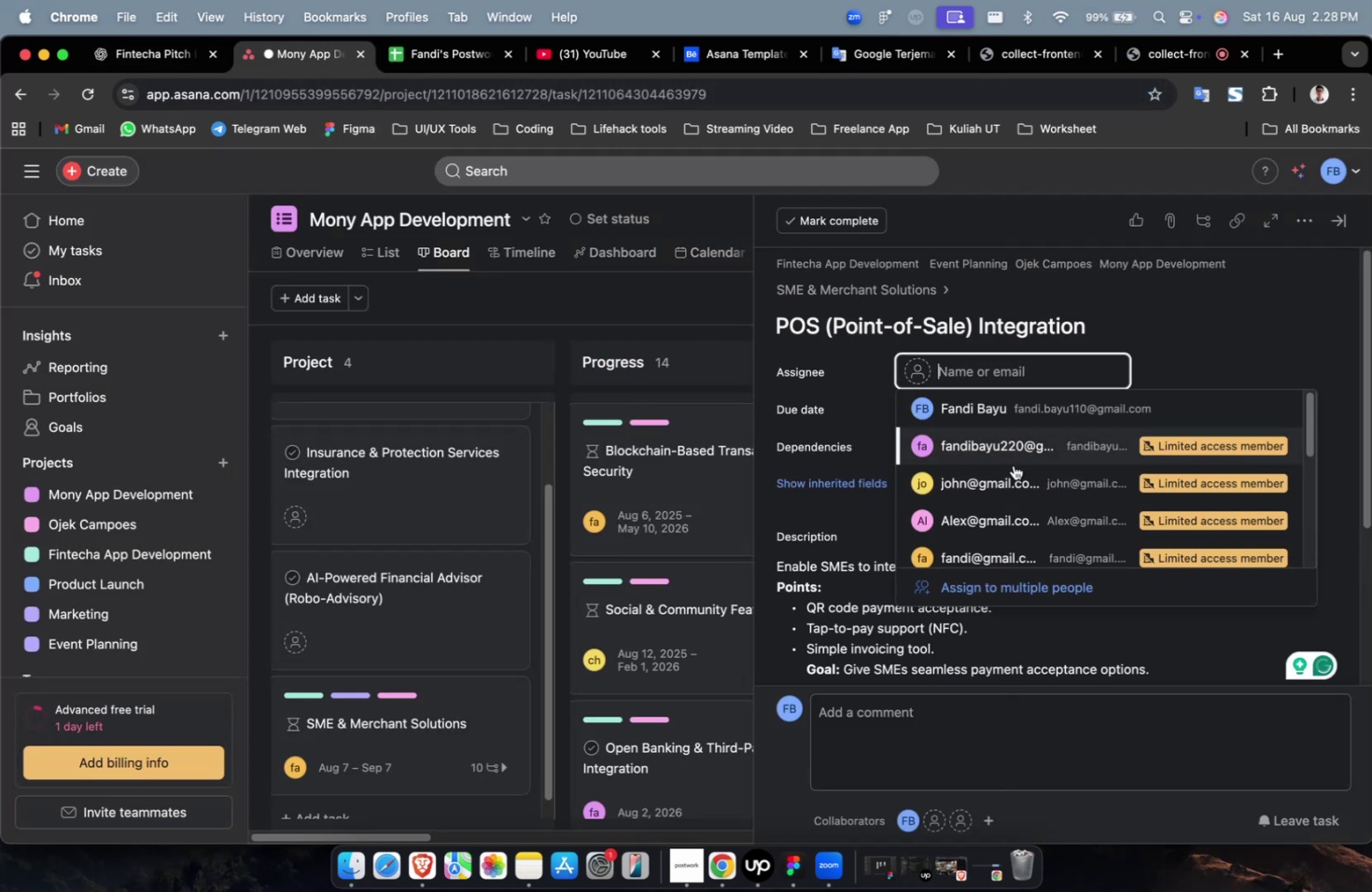 
double_click([1013, 483])
 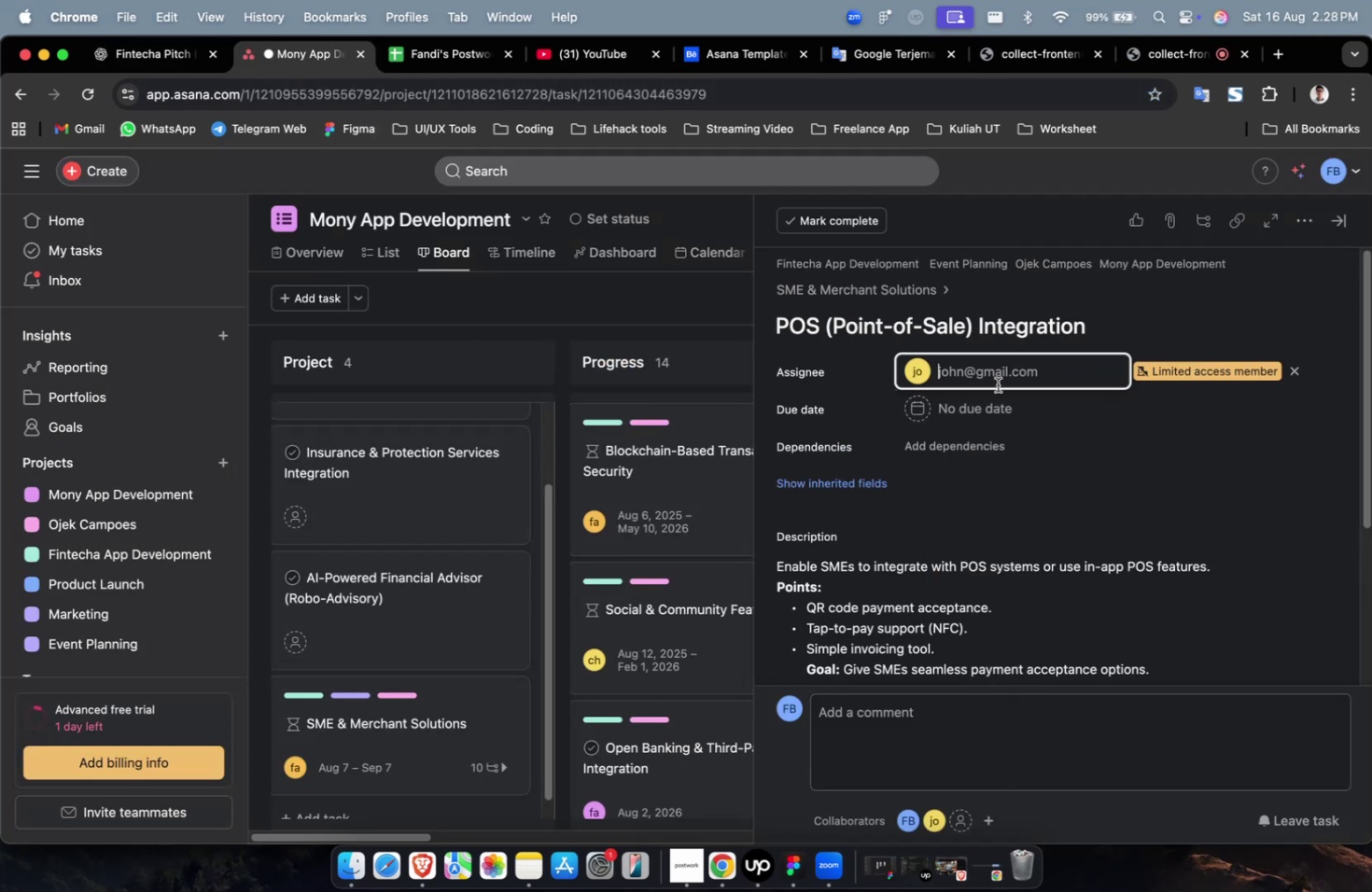 
scroll: coordinate [1003, 432], scroll_direction: down, amount: 4.0
 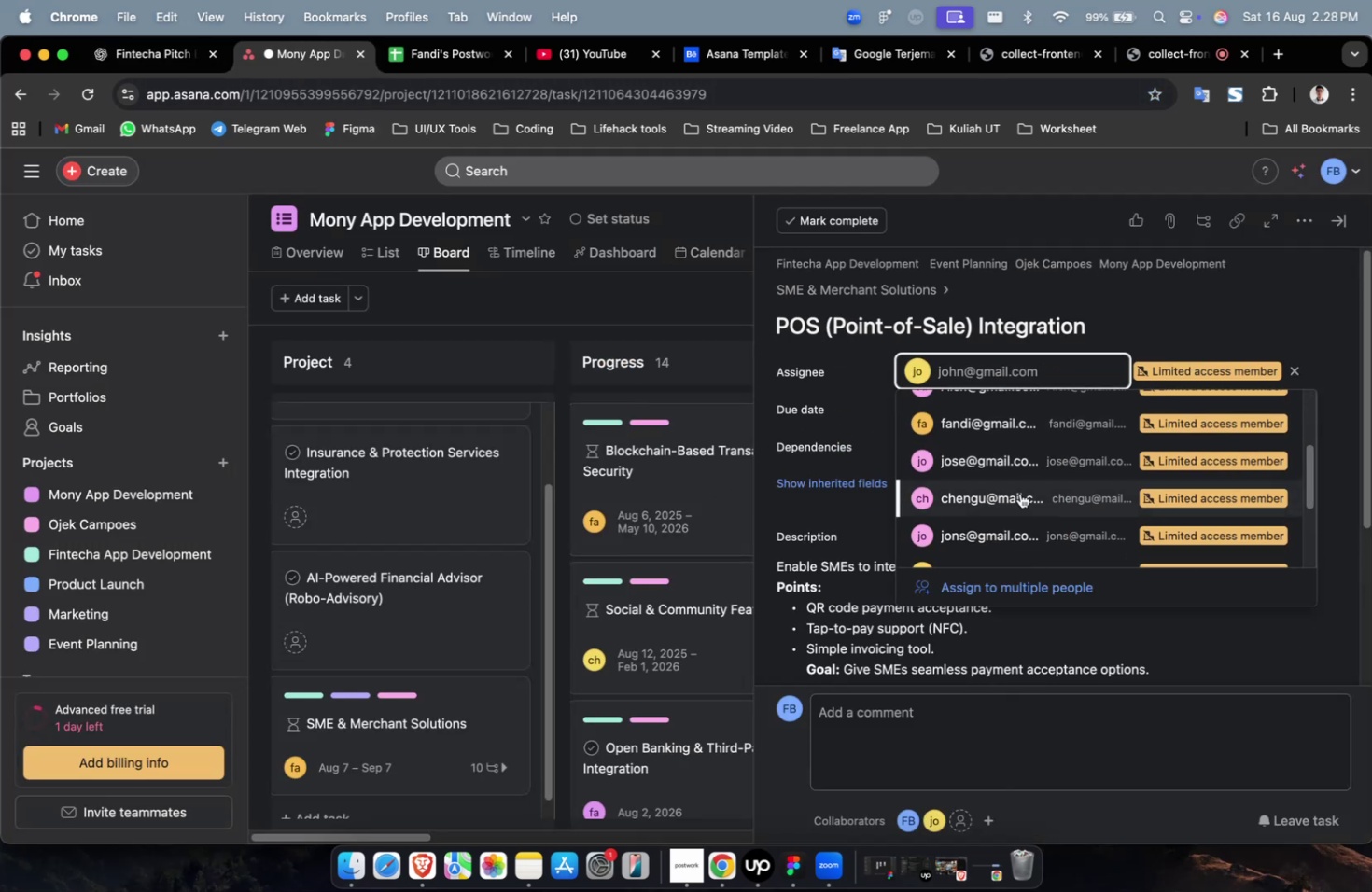 
left_click([1021, 498])
 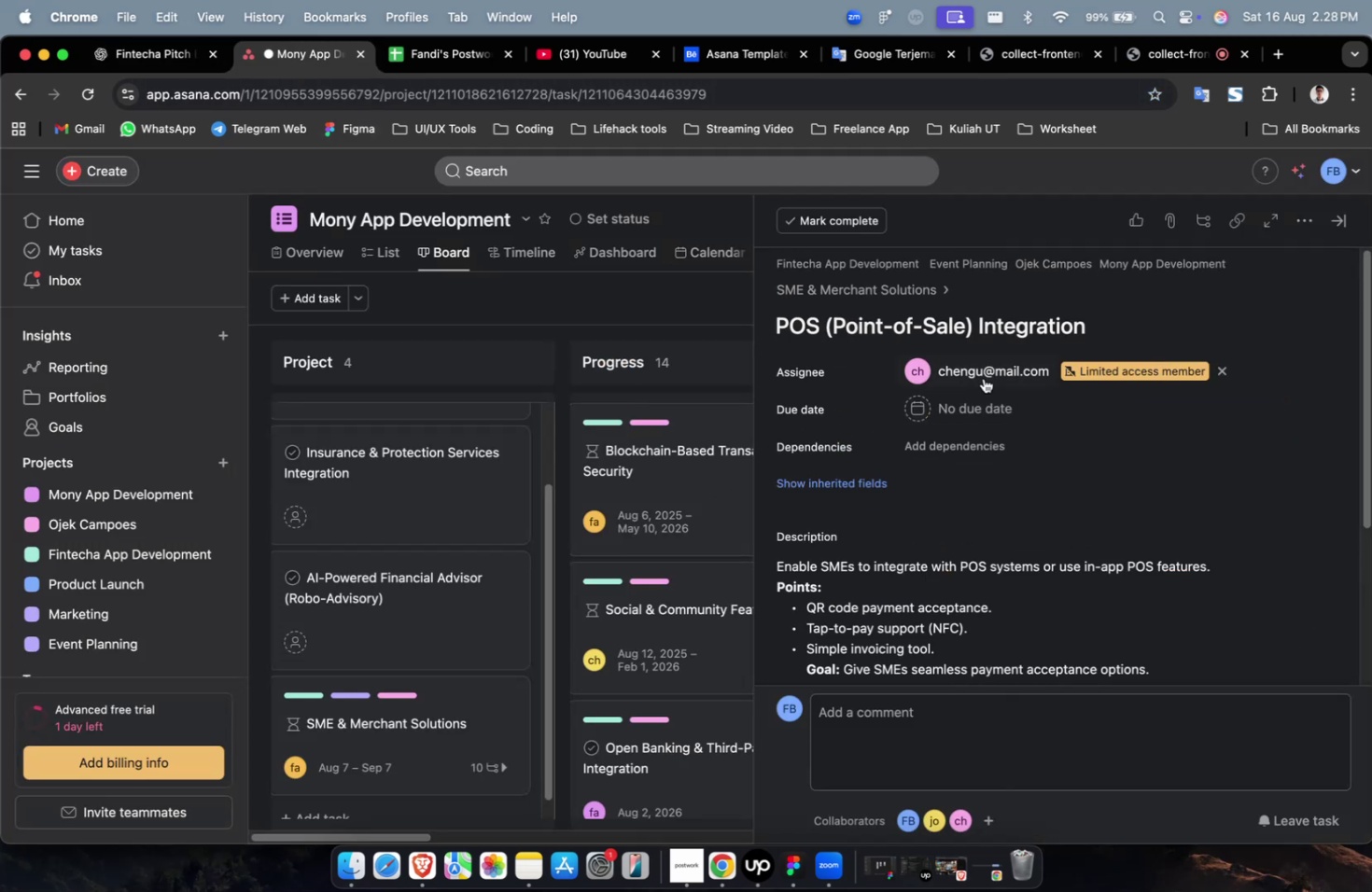 
double_click([982, 375])
 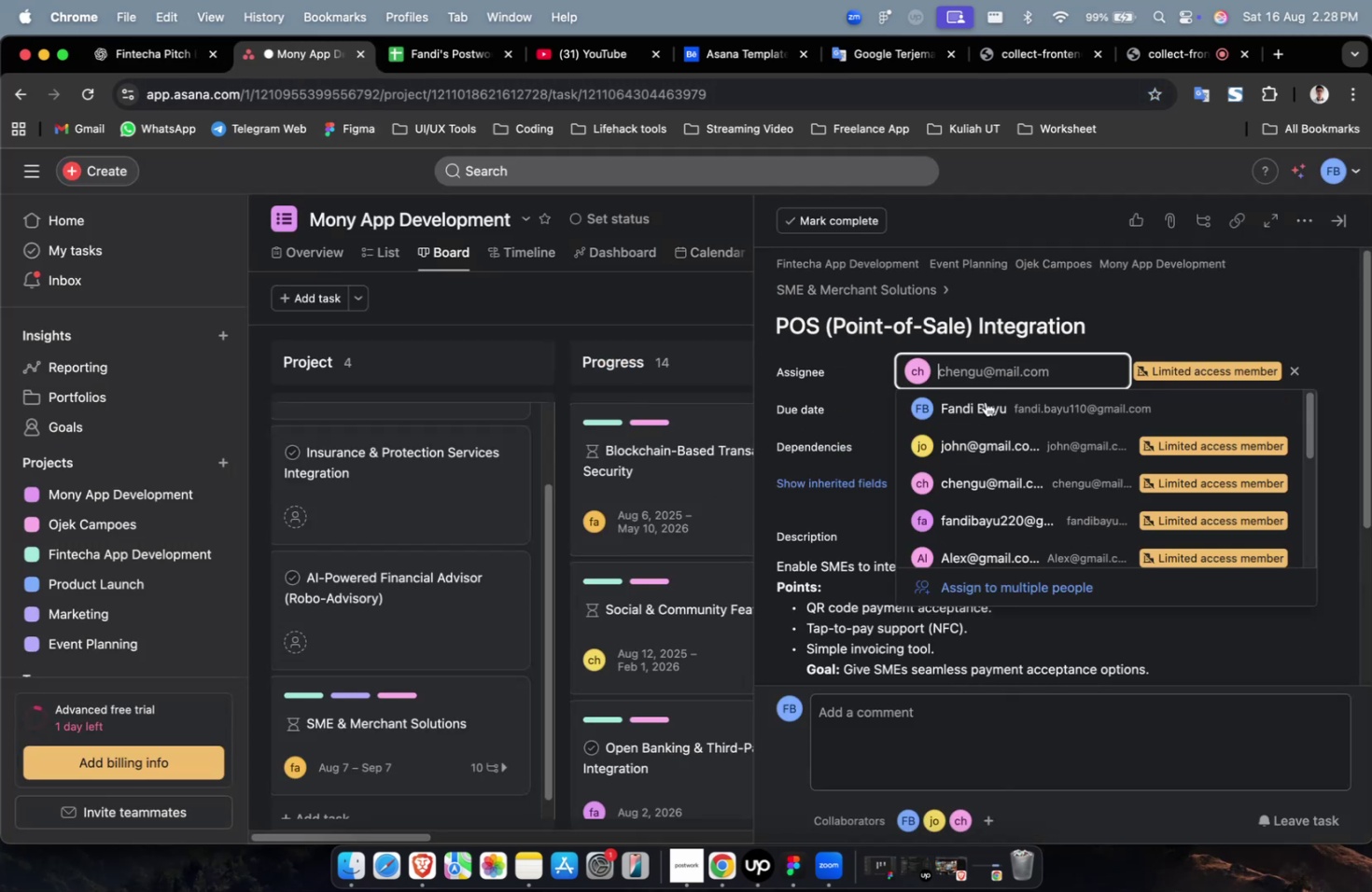 
scroll: coordinate [988, 430], scroll_direction: down, amount: 7.0
 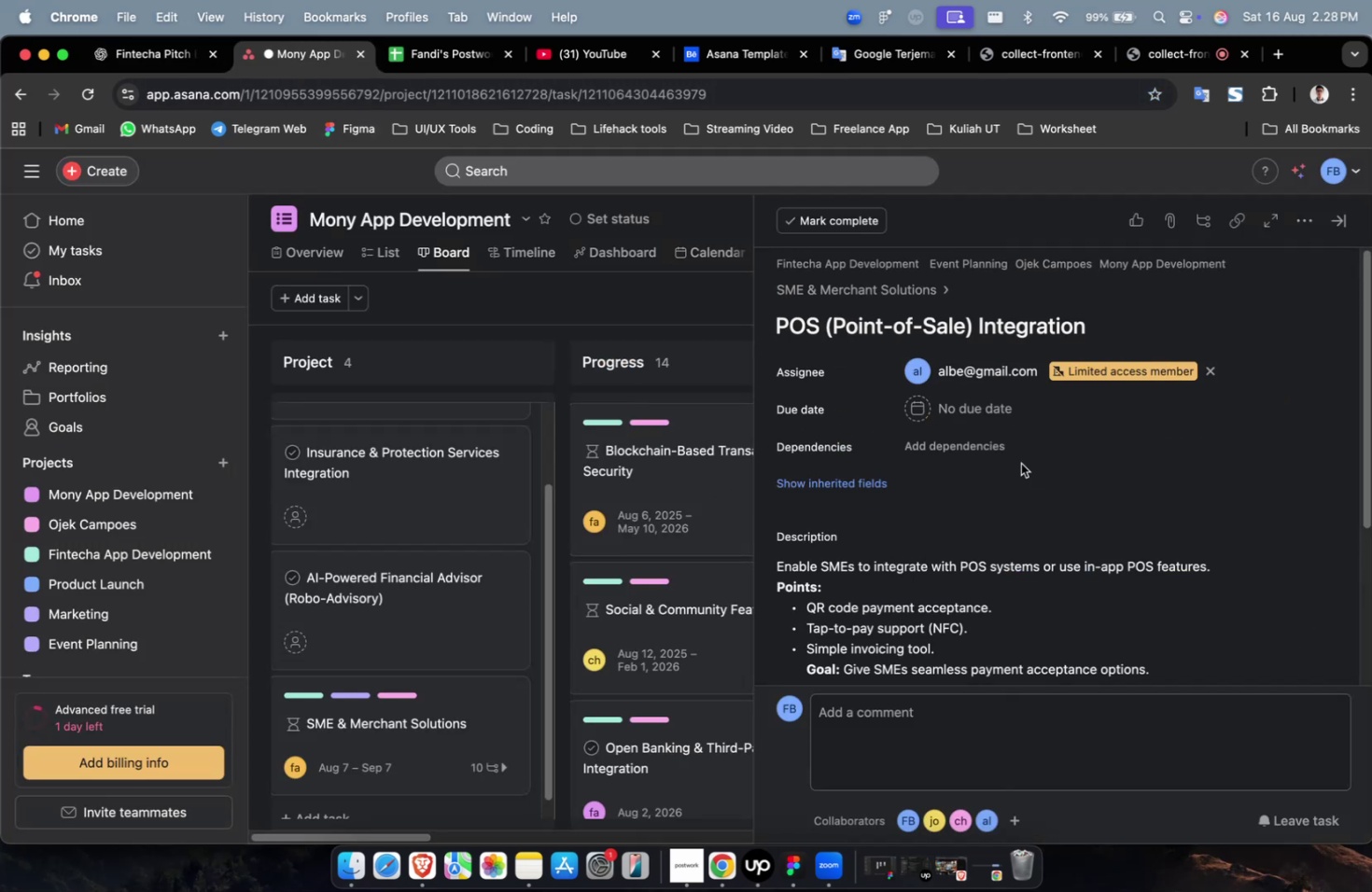 
double_click([975, 407])
 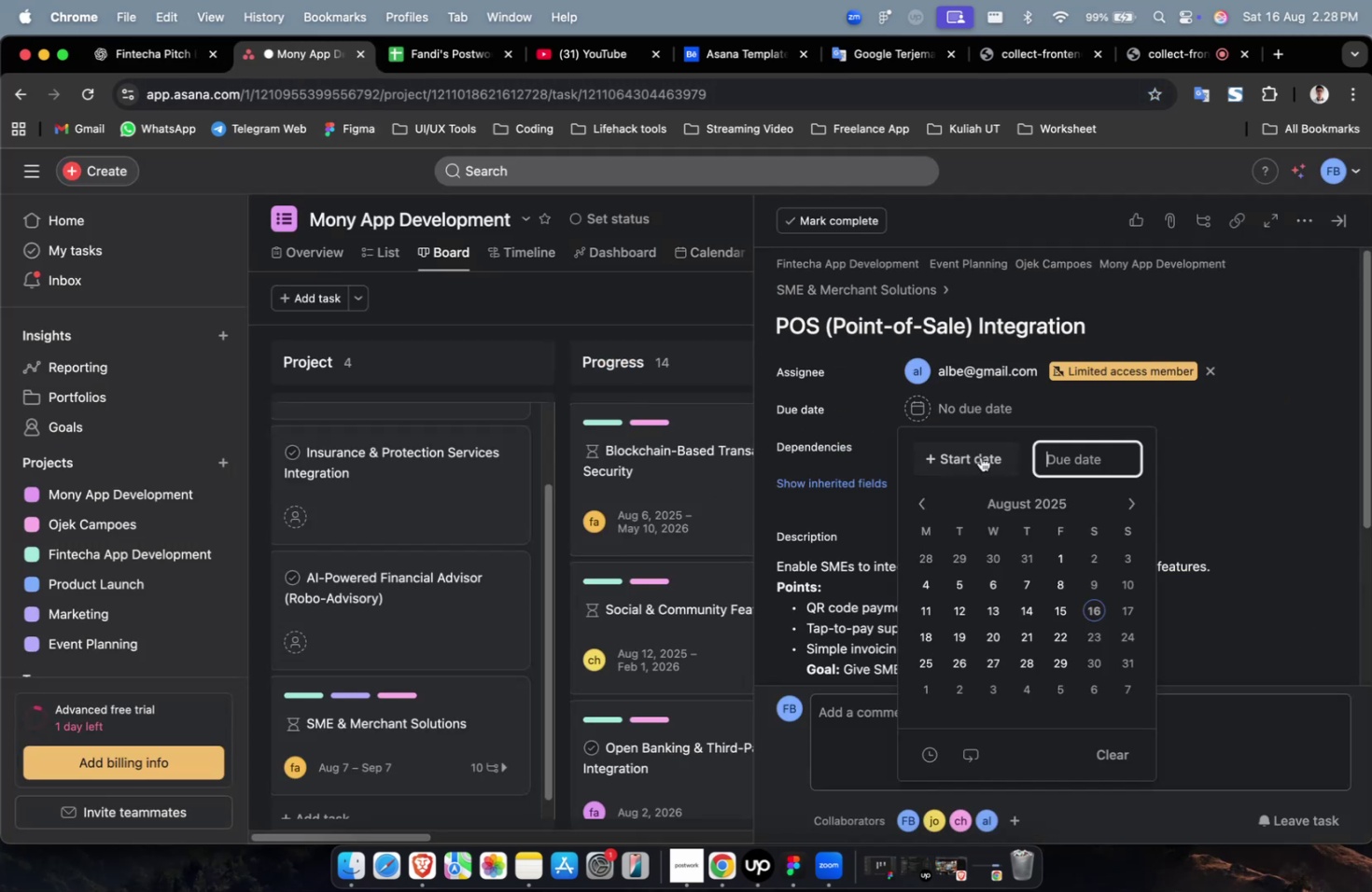 
triple_click([980, 456])
 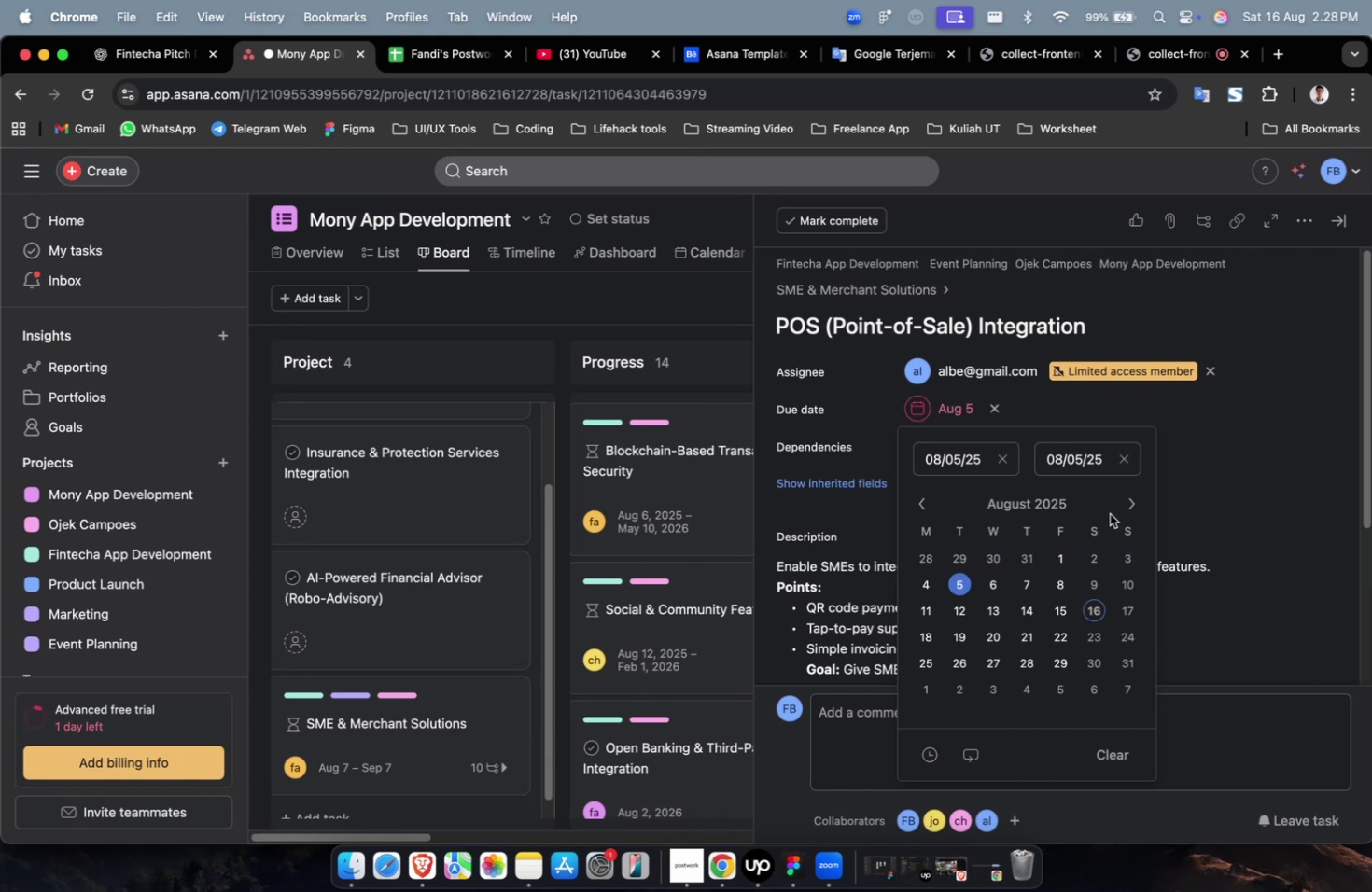 
left_click([1124, 501])
 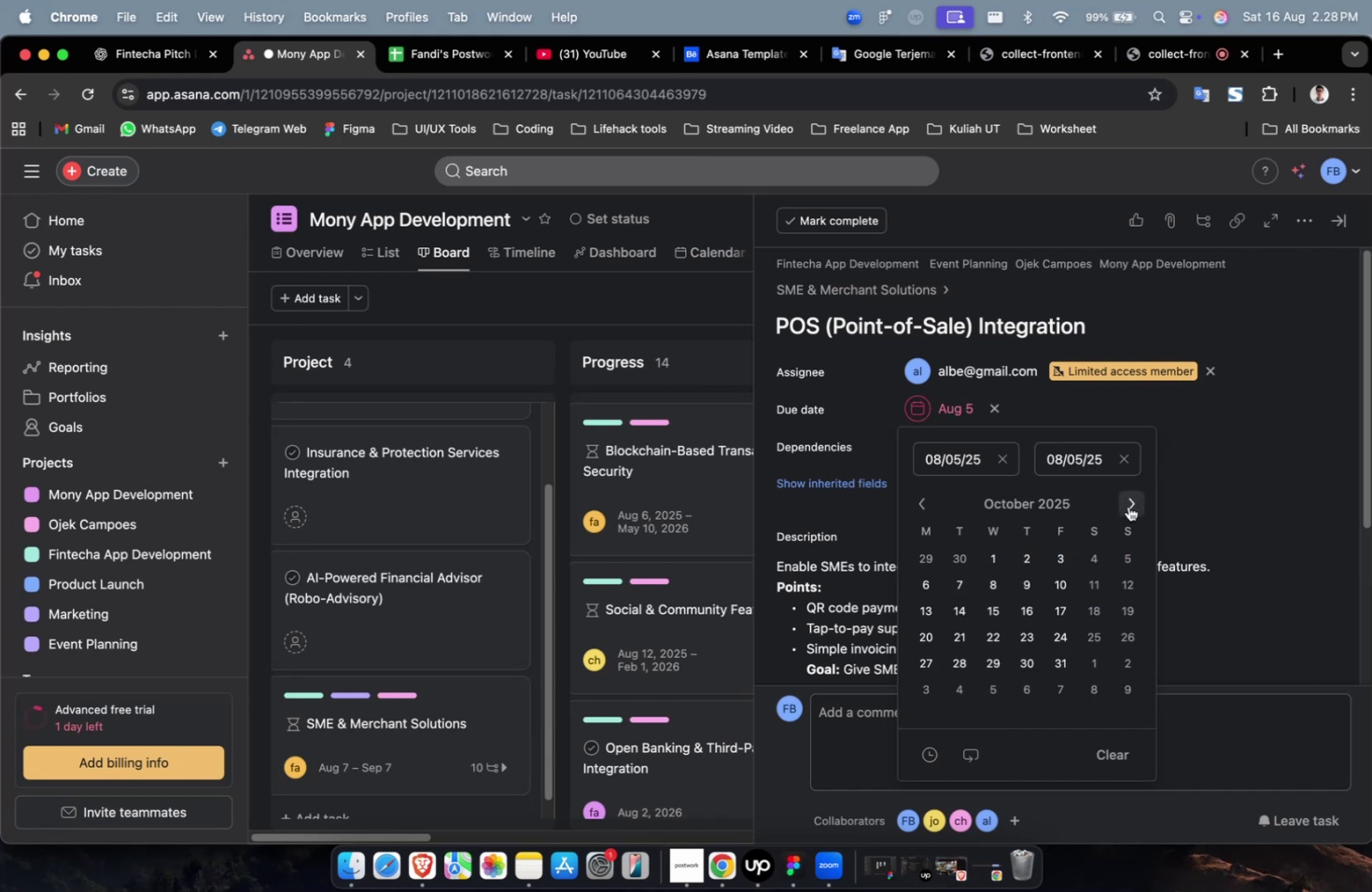 
triple_click([1128, 506])
 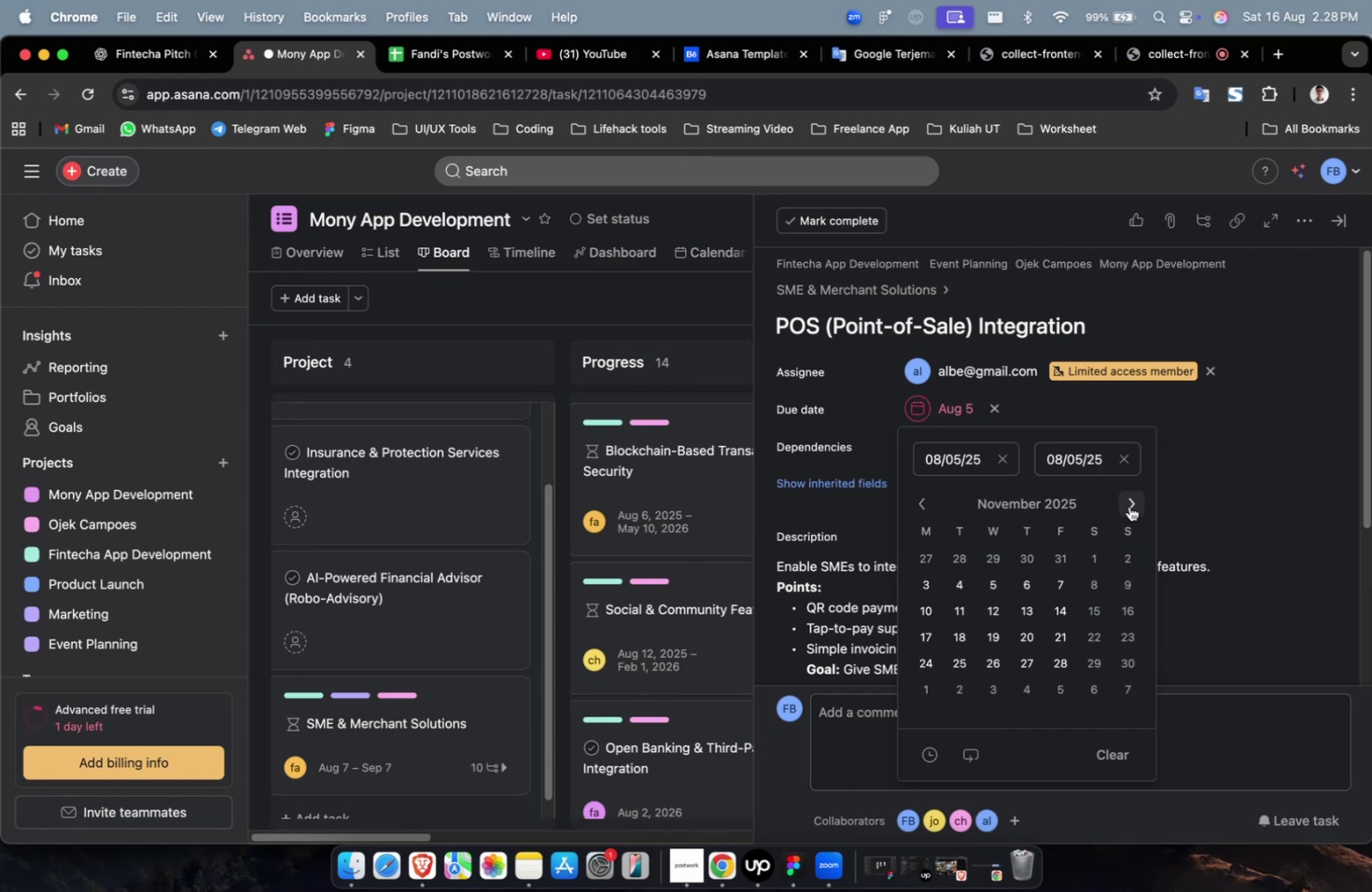 
triple_click([1128, 506])
 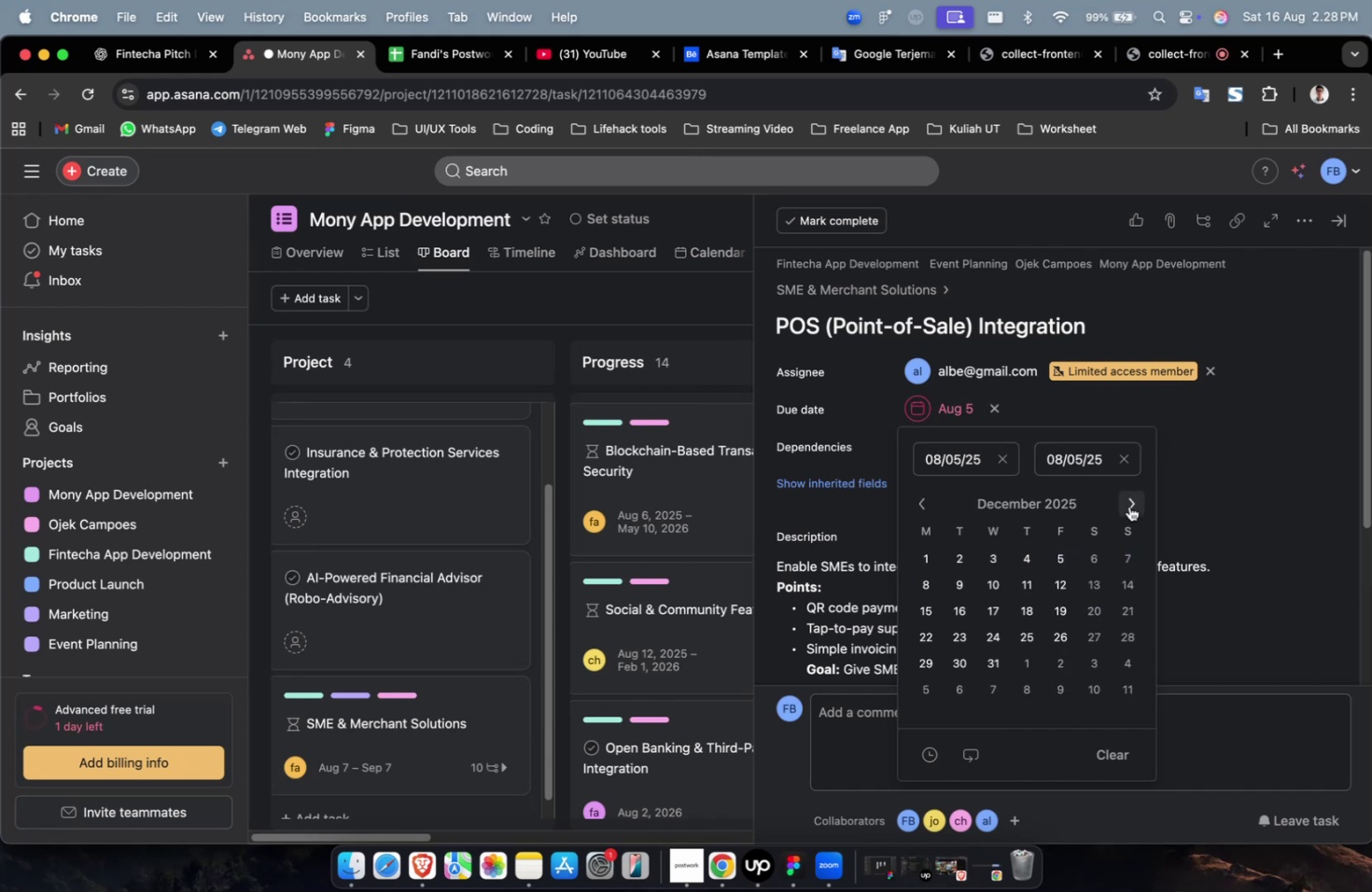 
triple_click([1128, 506])
 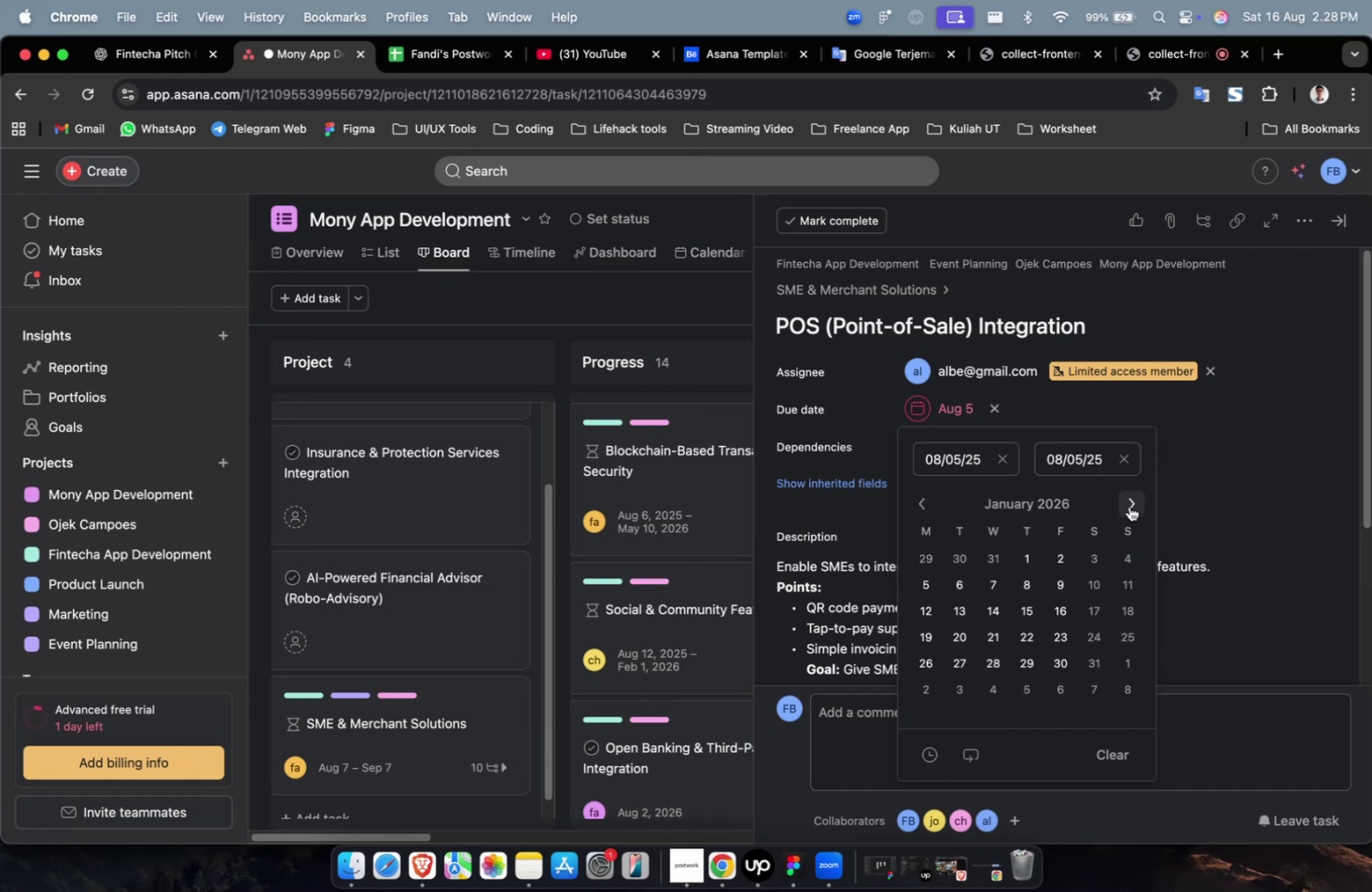 
triple_click([1128, 506])
 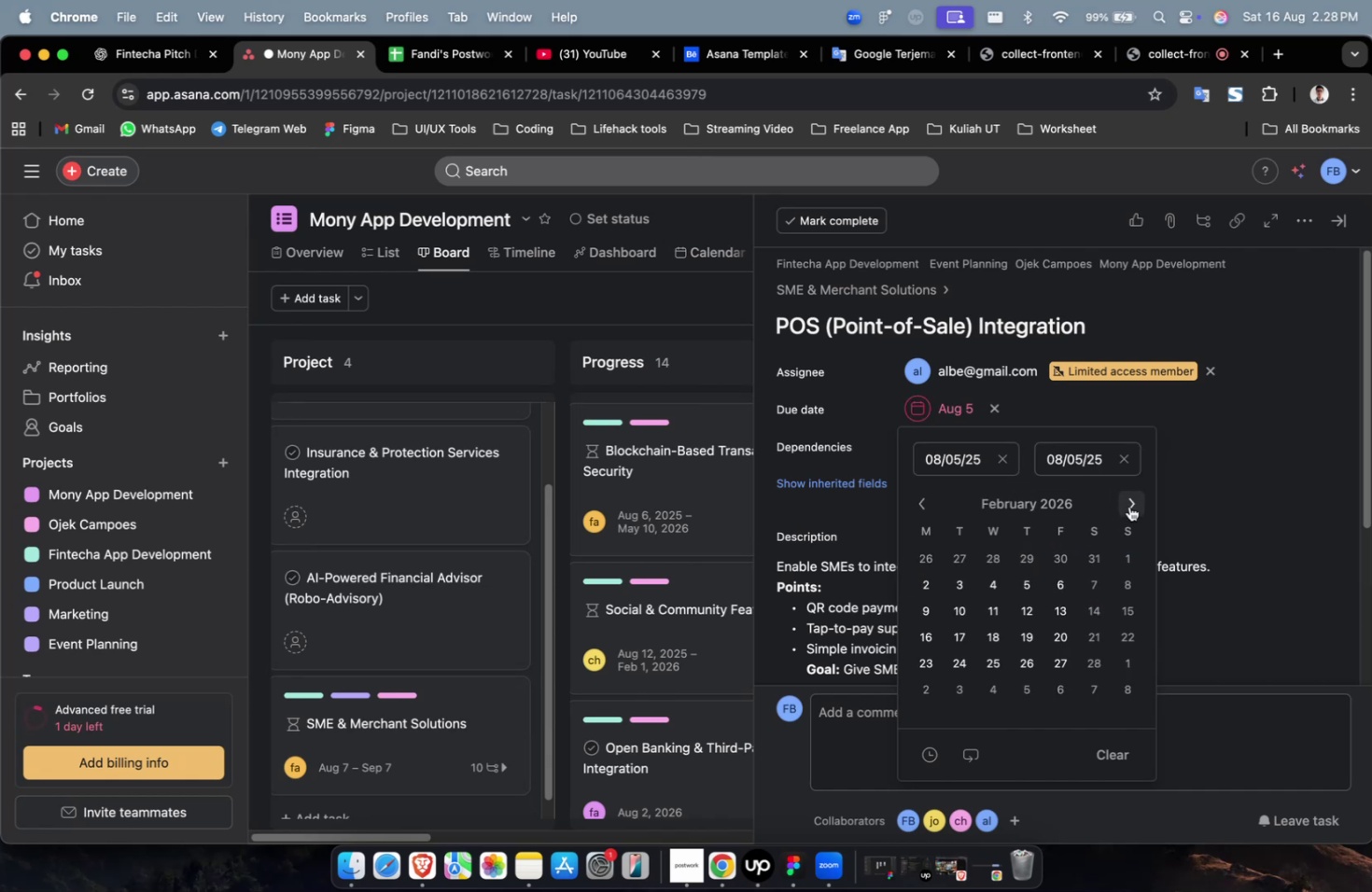 
triple_click([1128, 506])
 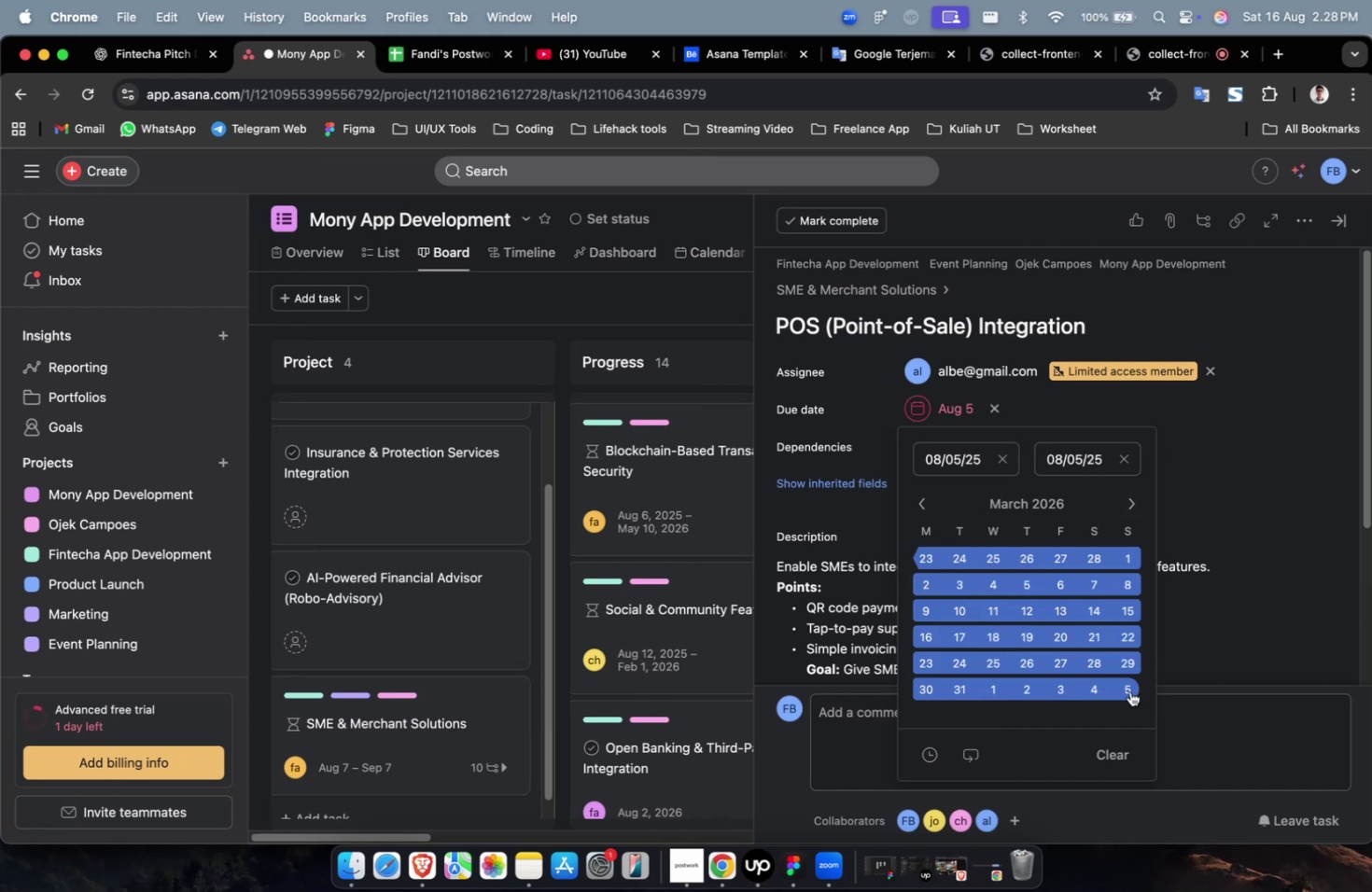 
left_click([1129, 690])
 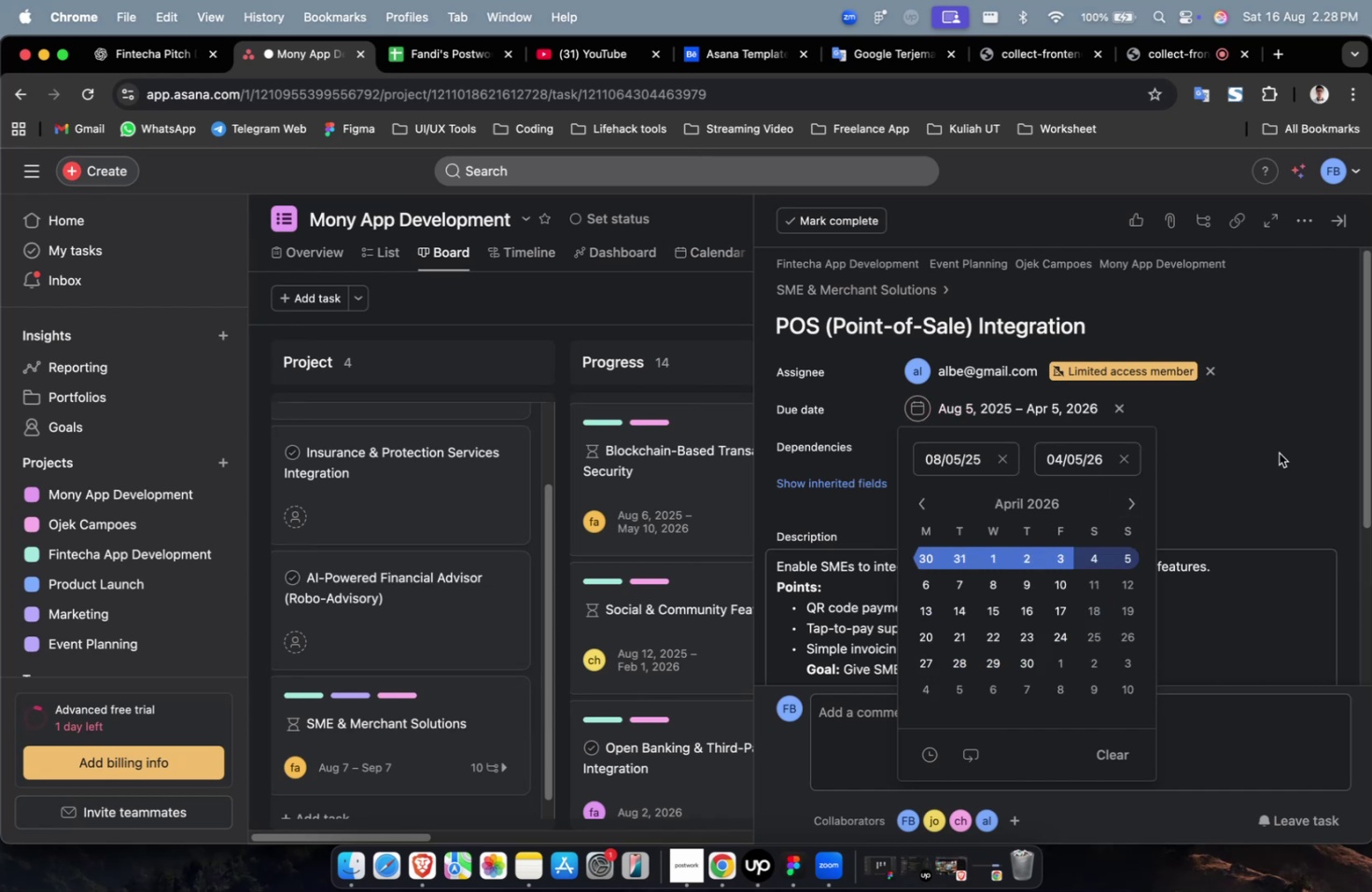 
double_click([1294, 428])
 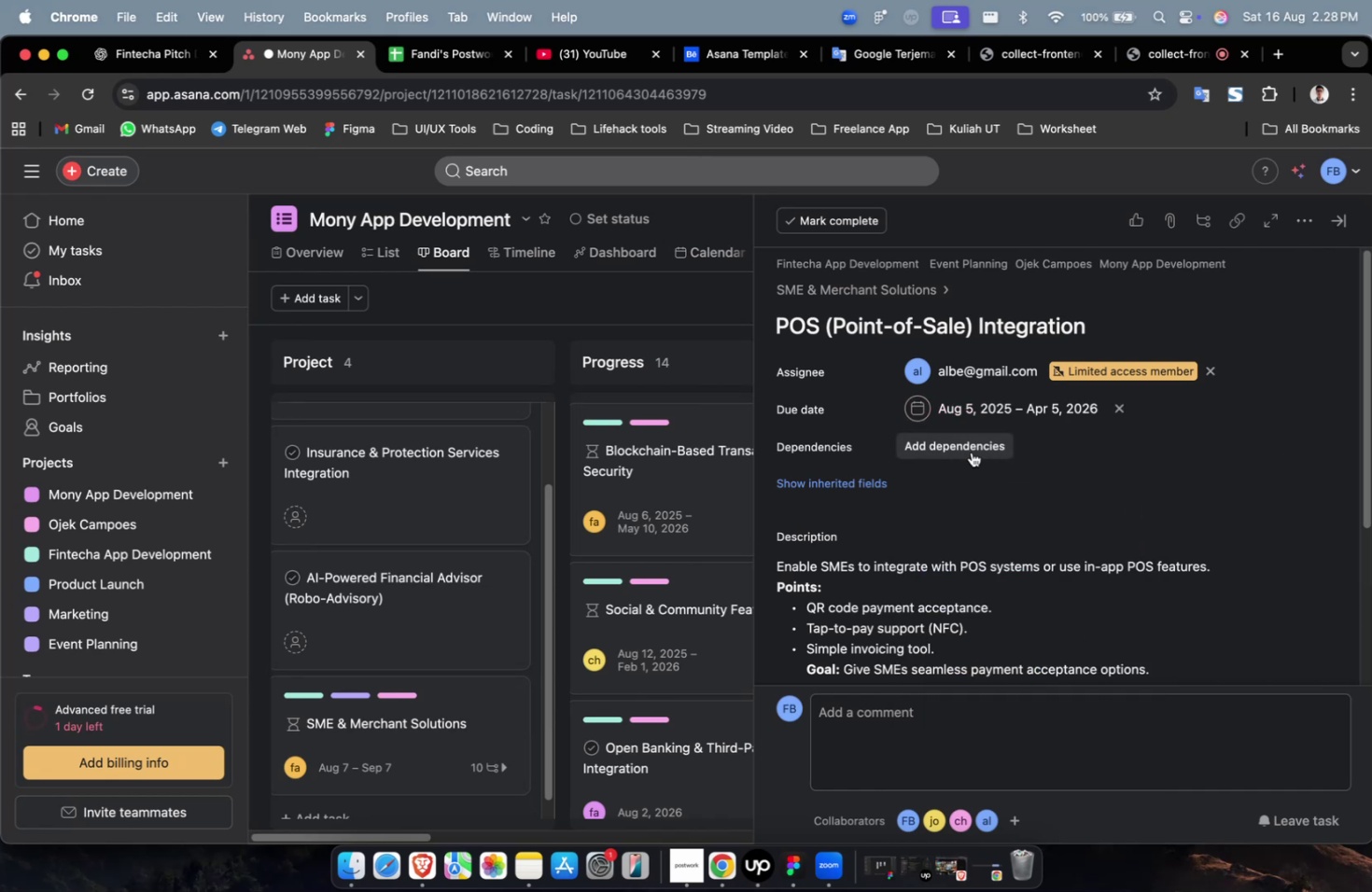 
double_click([1010, 507])
 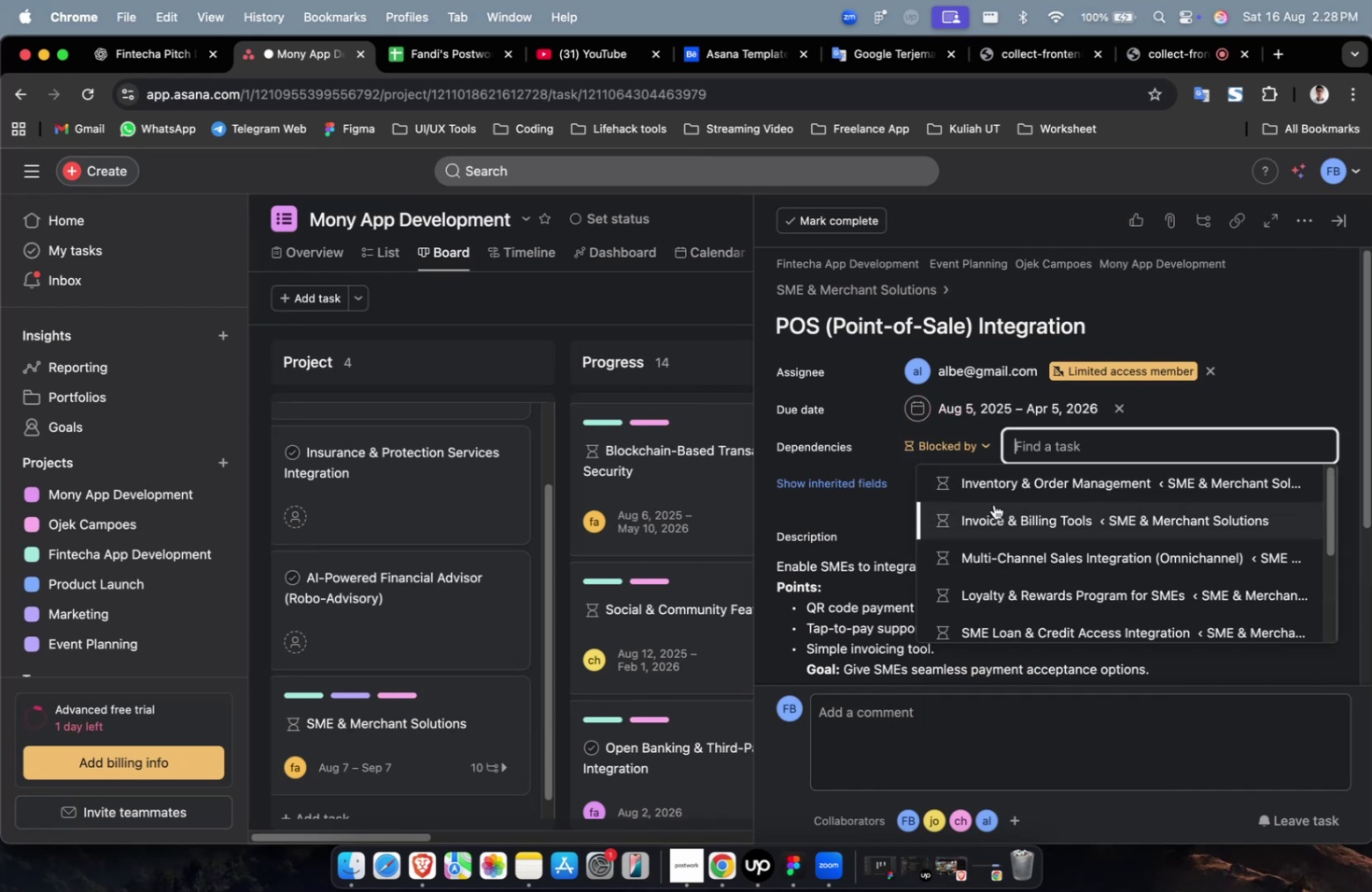 
left_click([994, 501])
 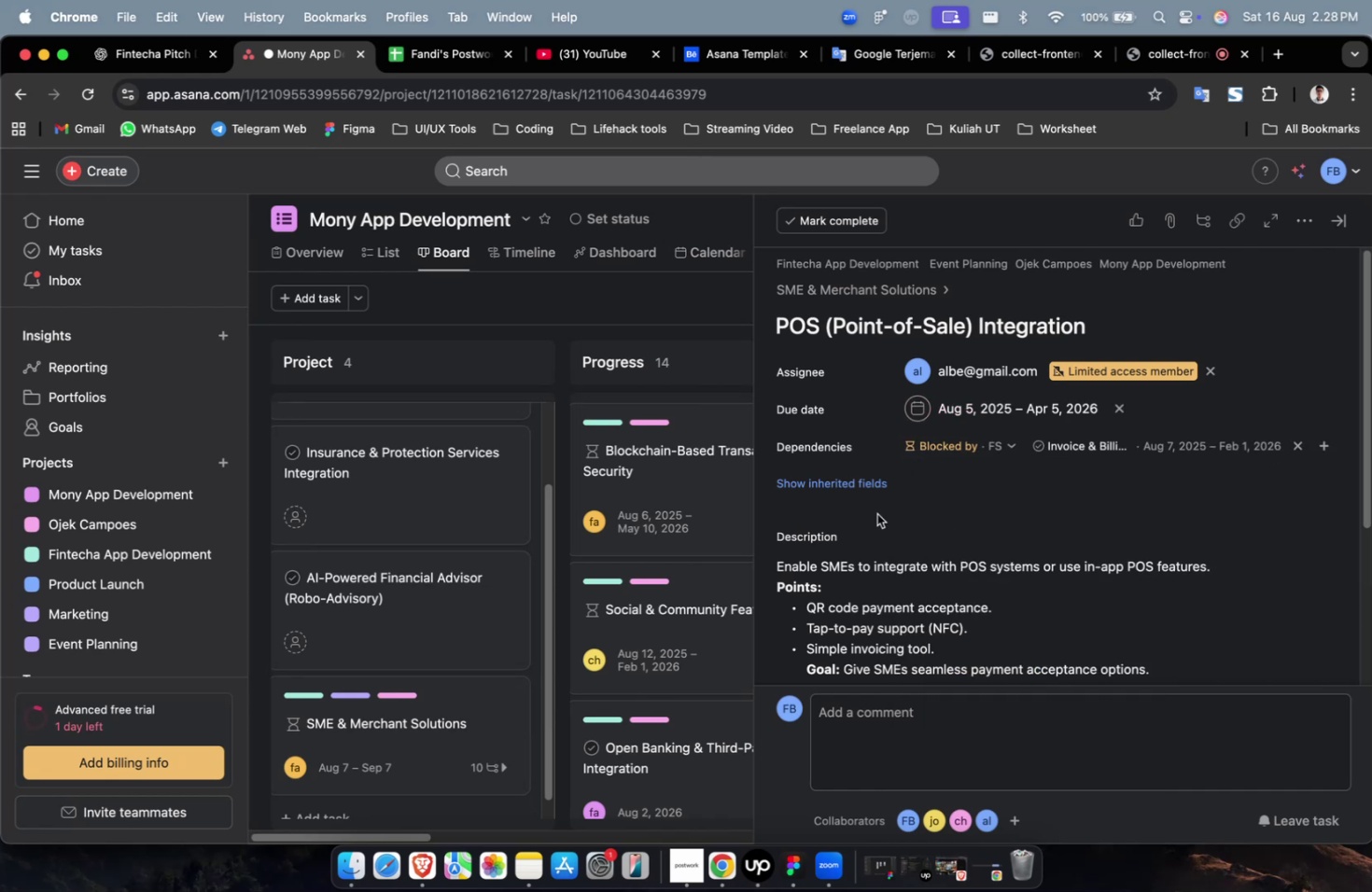 
double_click([874, 490])
 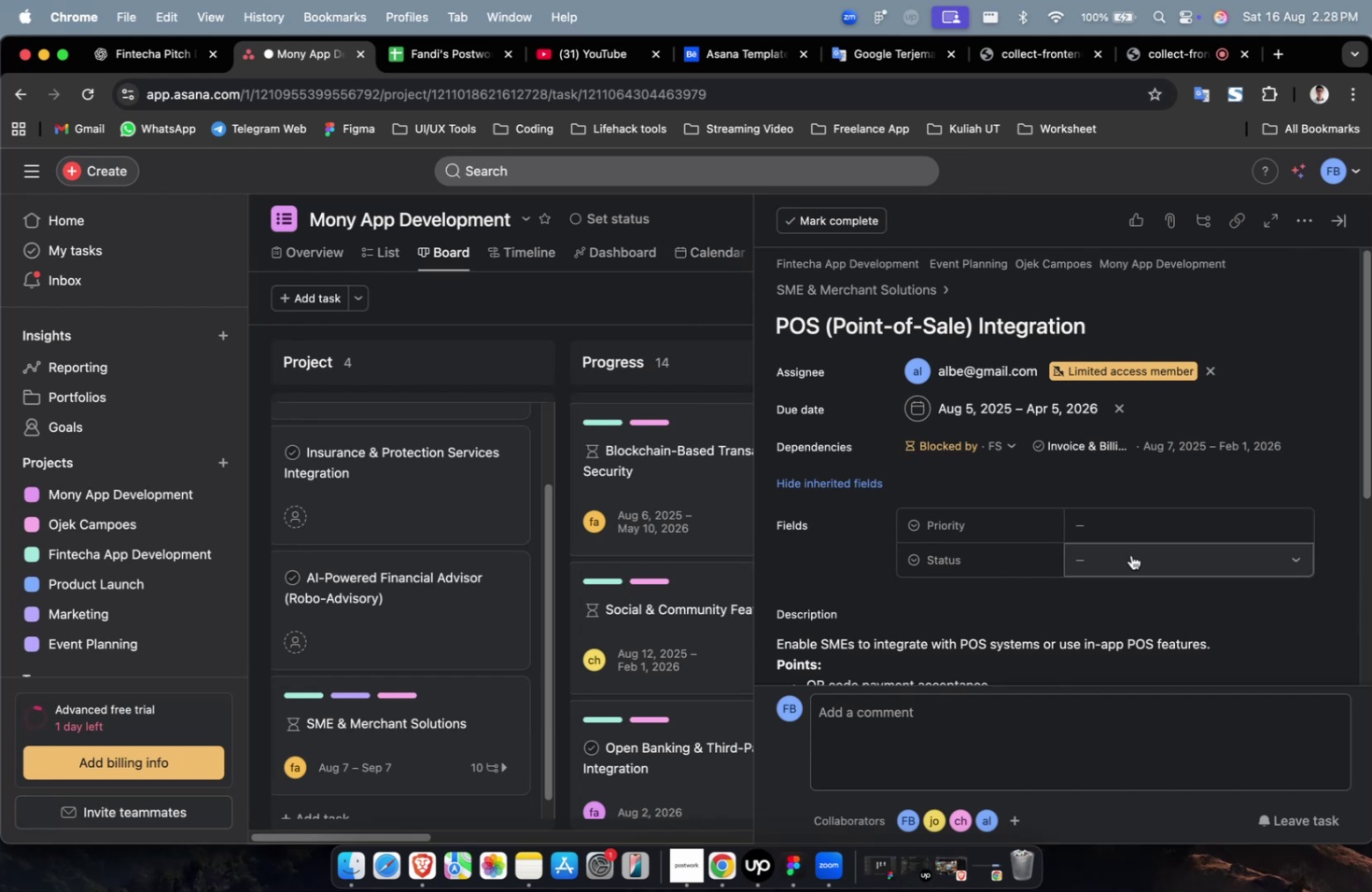 
triple_click([1134, 538])
 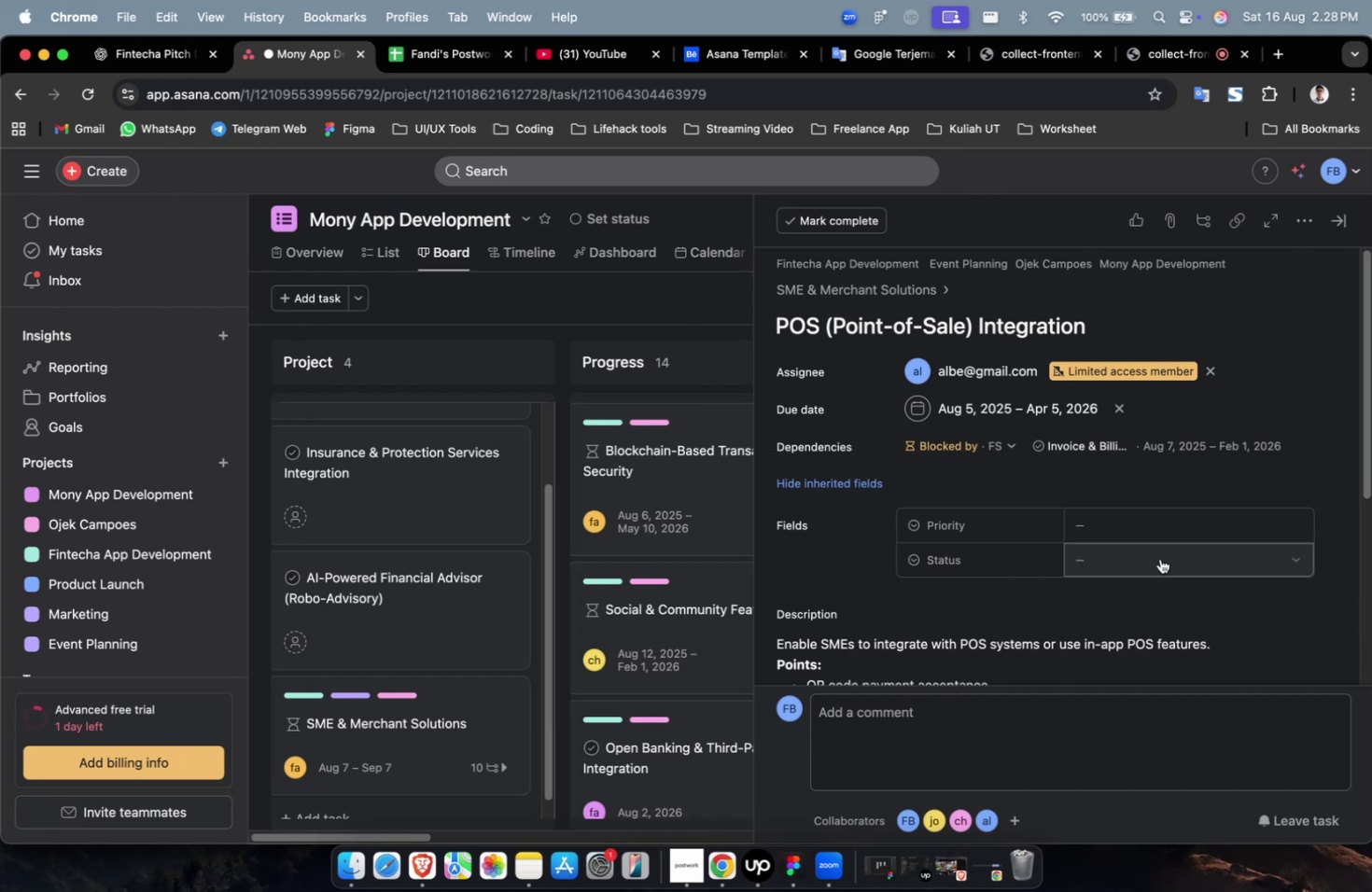 
left_click([1157, 533])
 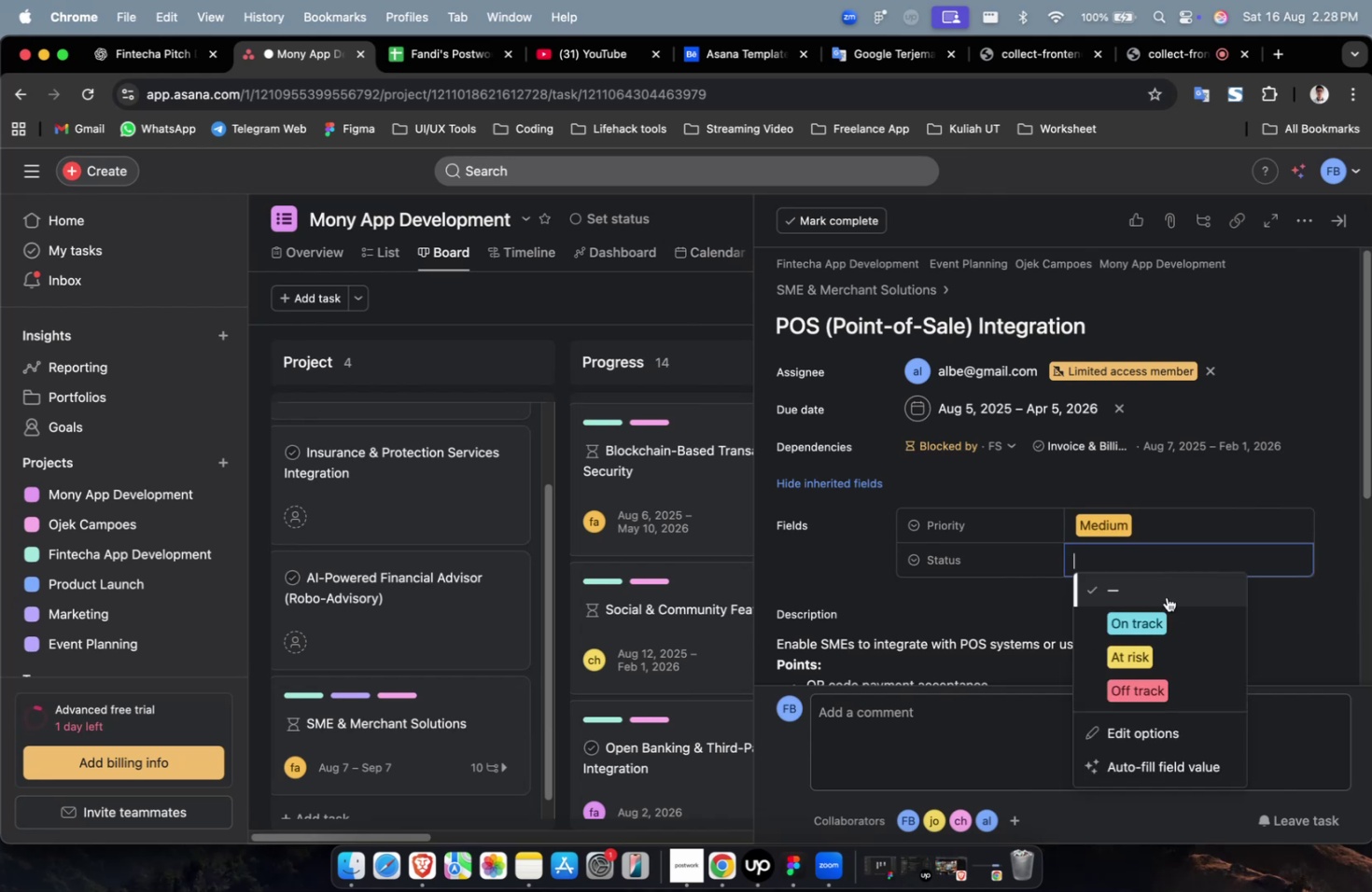 
triple_click([1153, 647])
 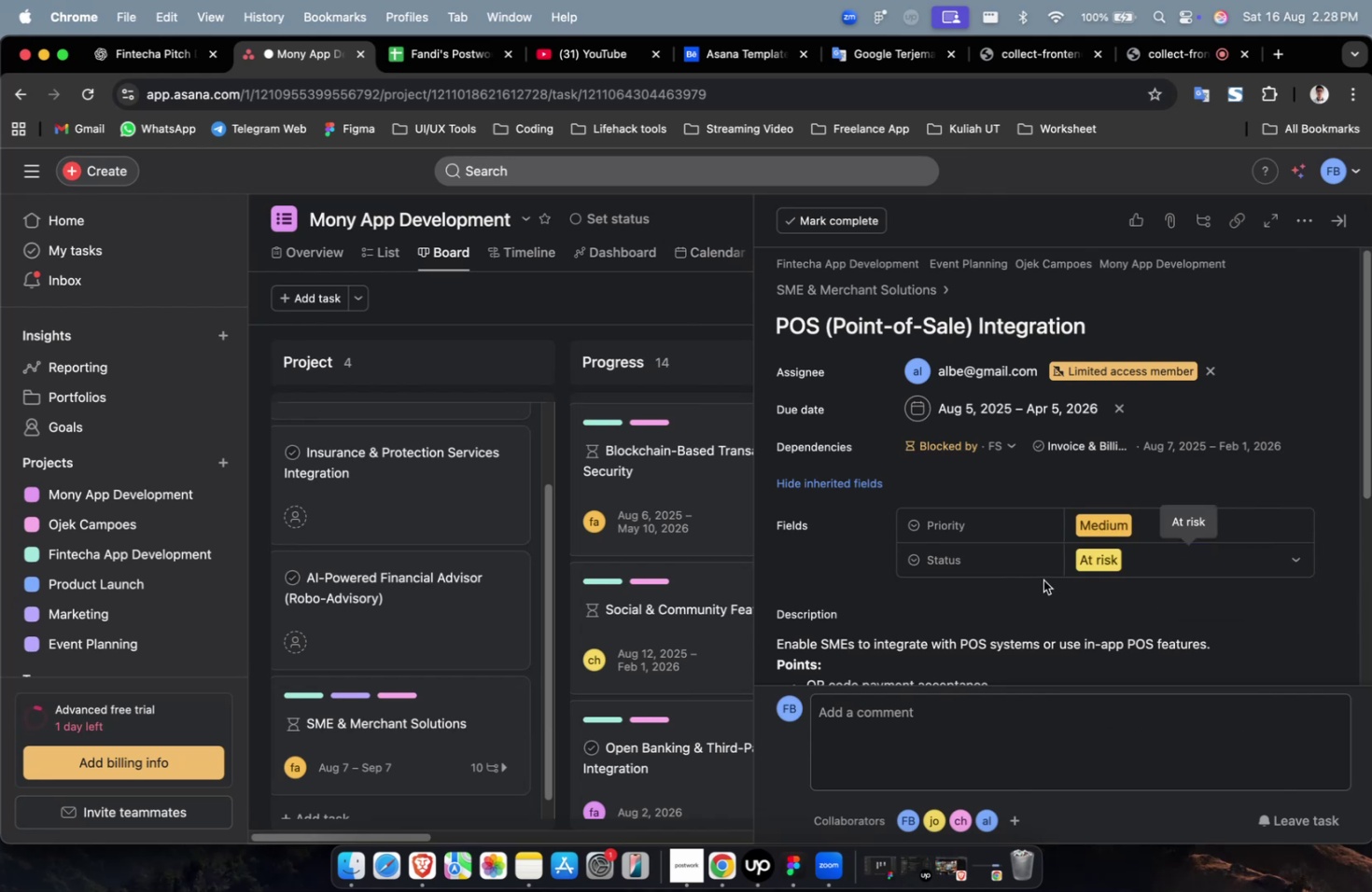 
wait(10.54)
 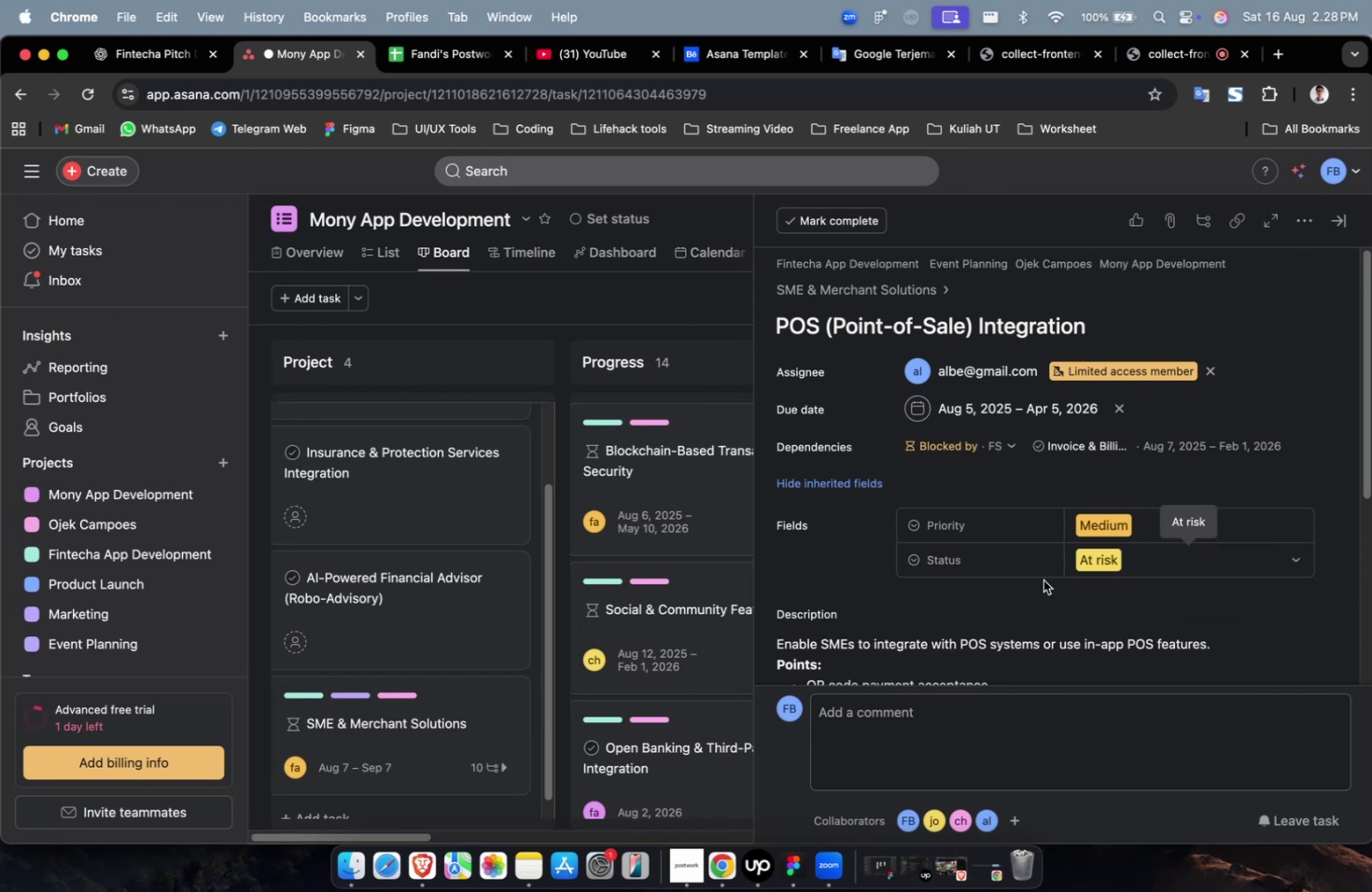 
scroll: coordinate [992, 518], scroll_direction: down, amount: 26.0
 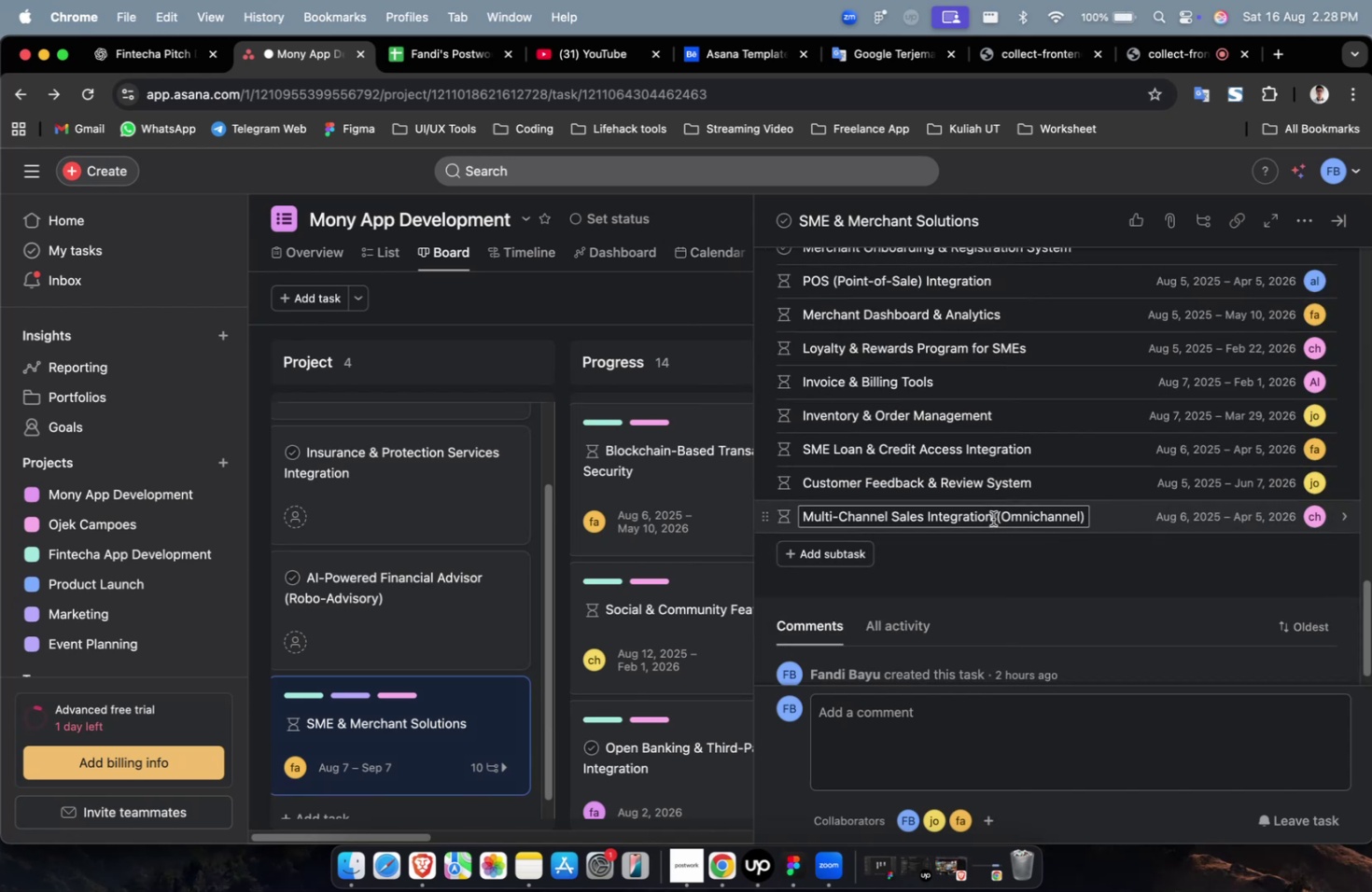 
wait(5.43)
 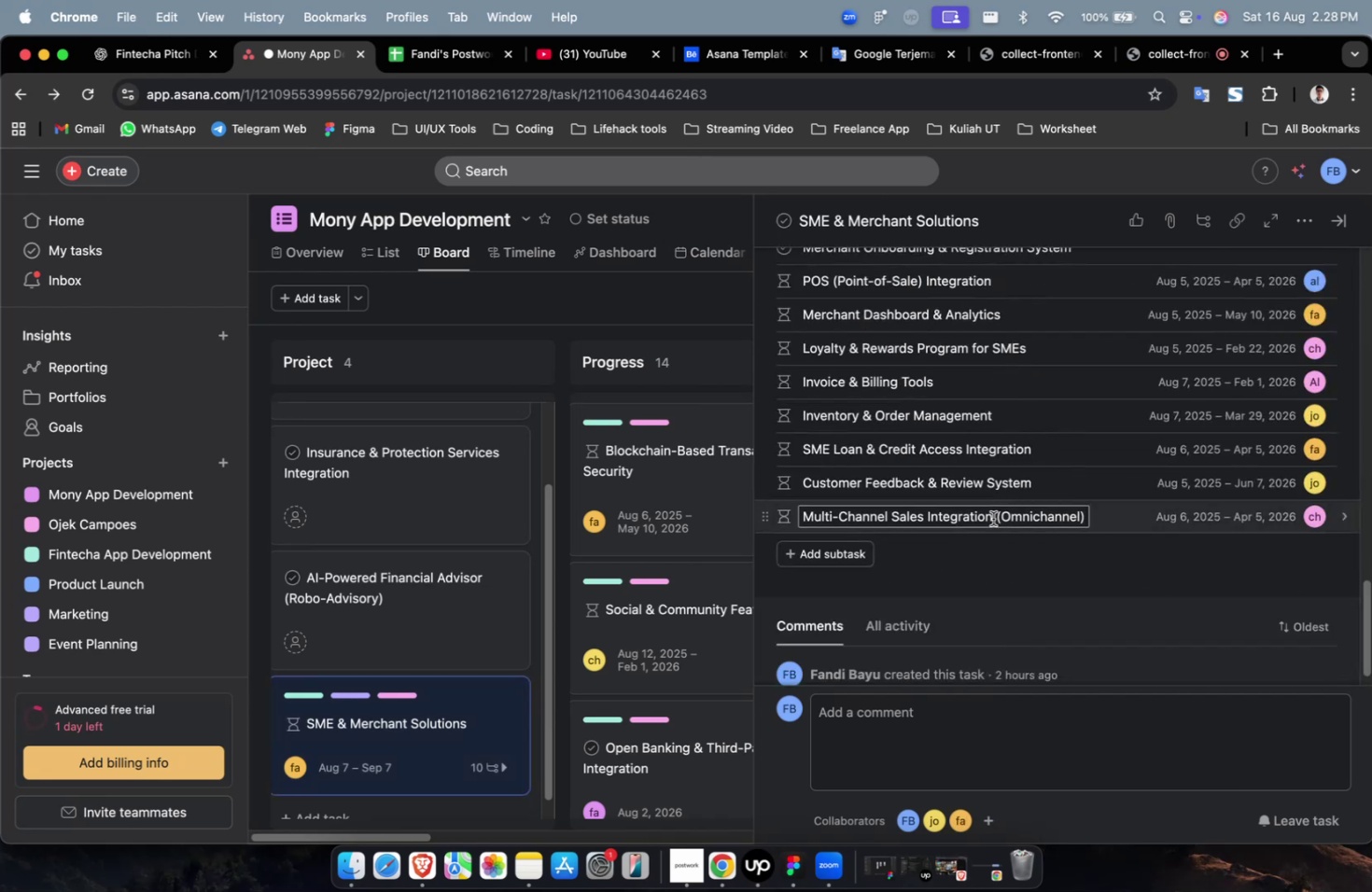 
scroll: coordinate [1159, 559], scroll_direction: up, amount: 9.0
 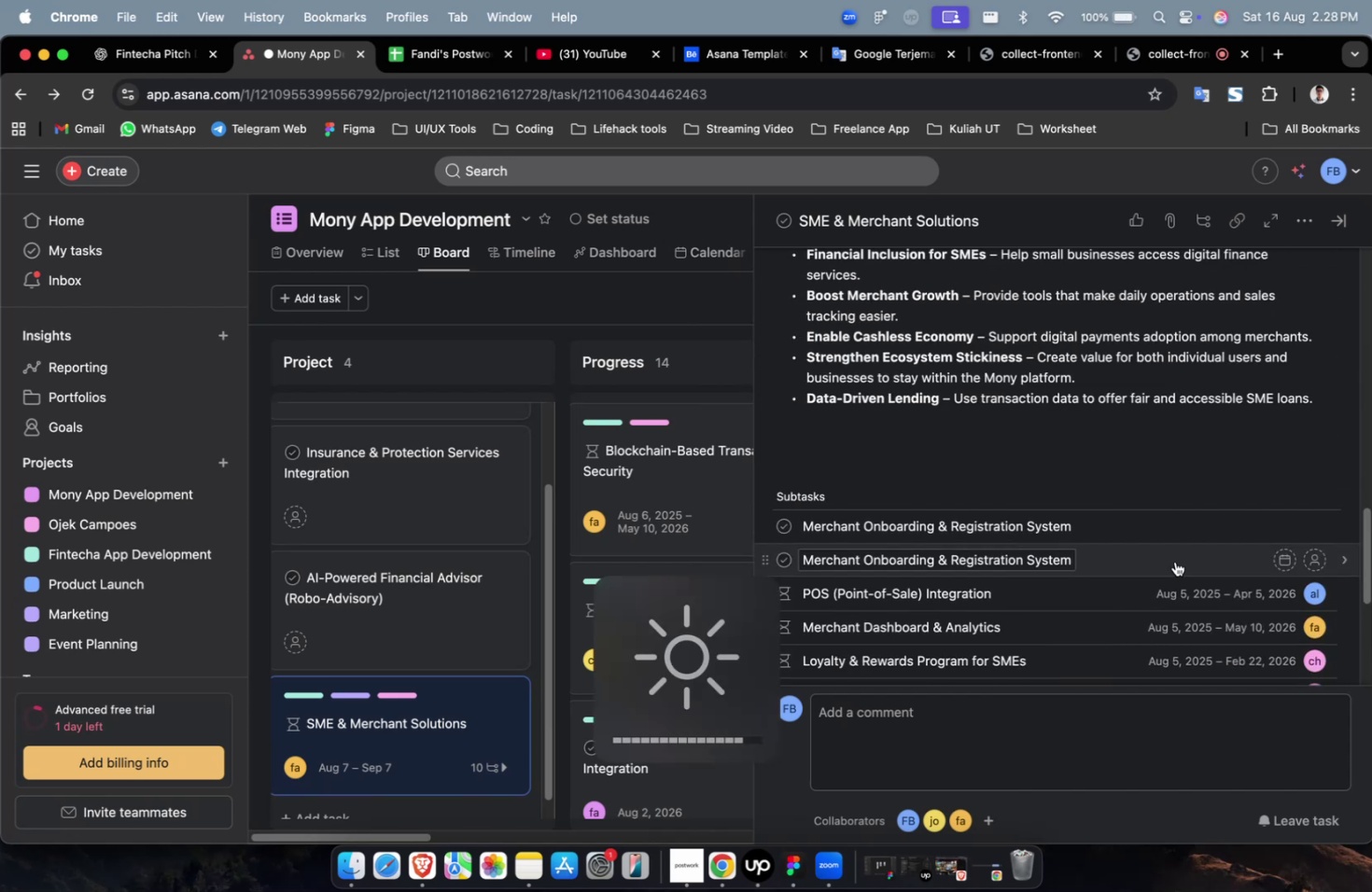 
left_click([1197, 568])
 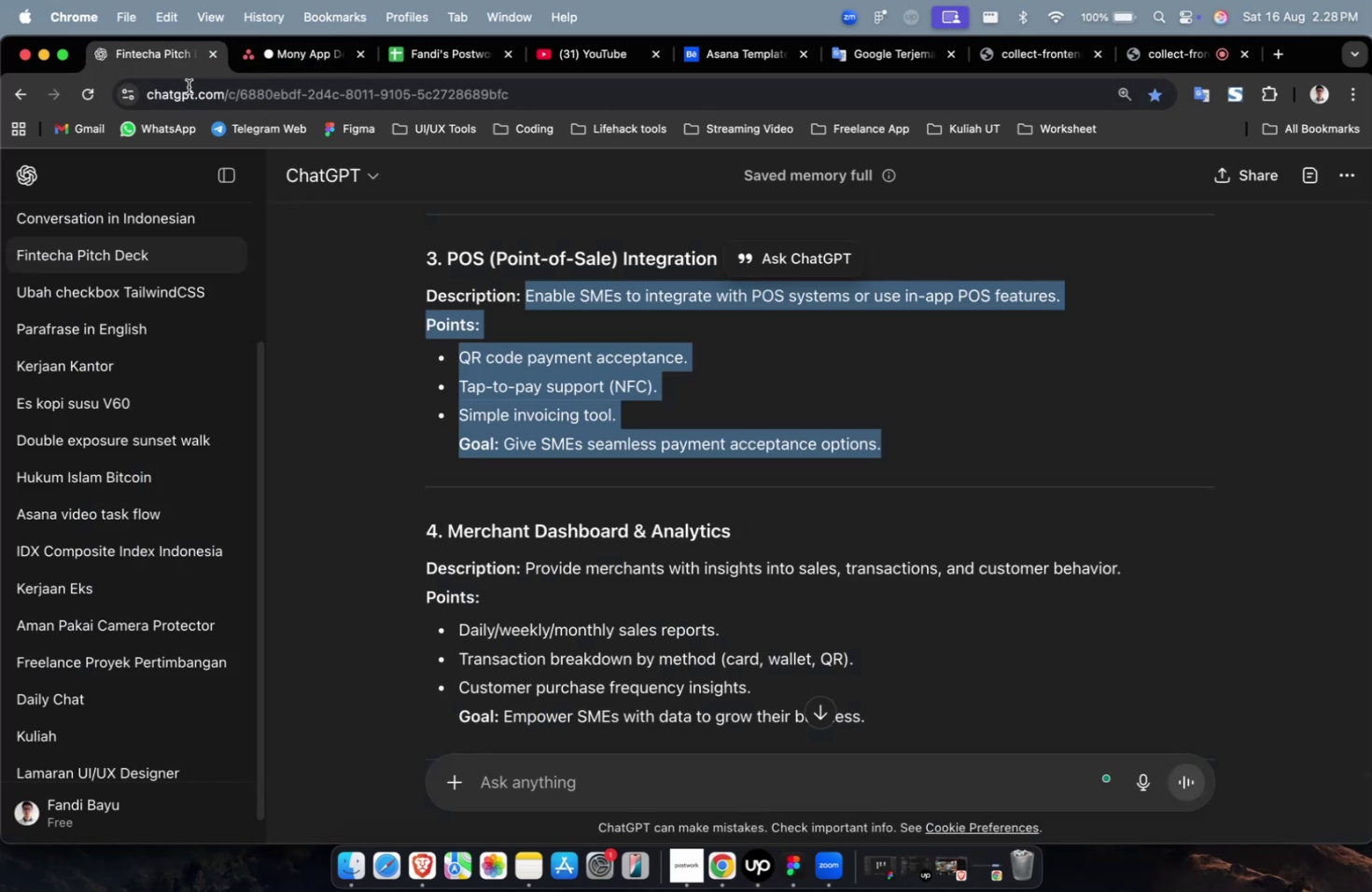 
scroll: coordinate [972, 432], scroll_direction: up, amount: 13.0
 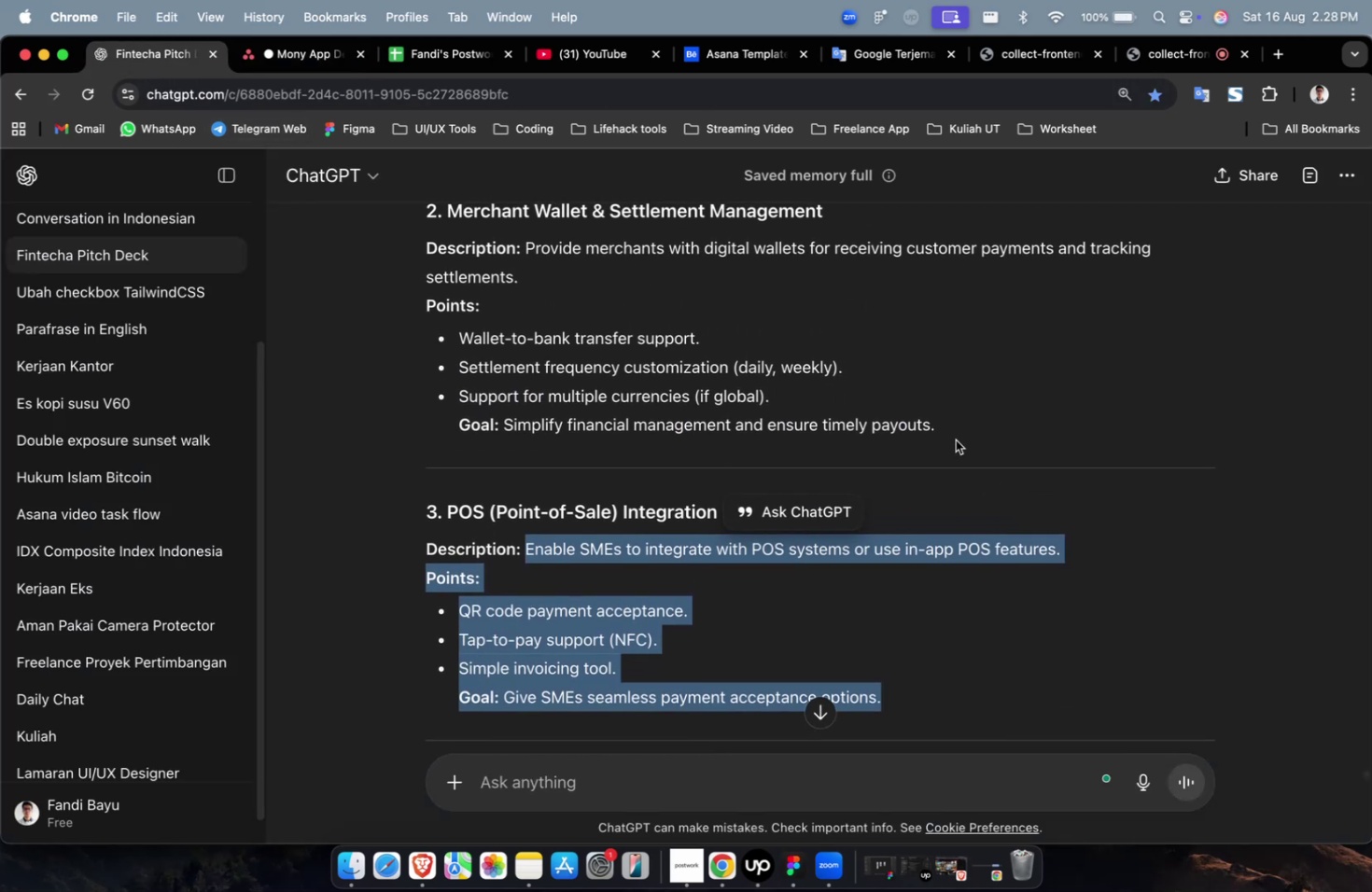 
left_click_drag(start_coordinate=[954, 434], to_coordinate=[524, 256])
 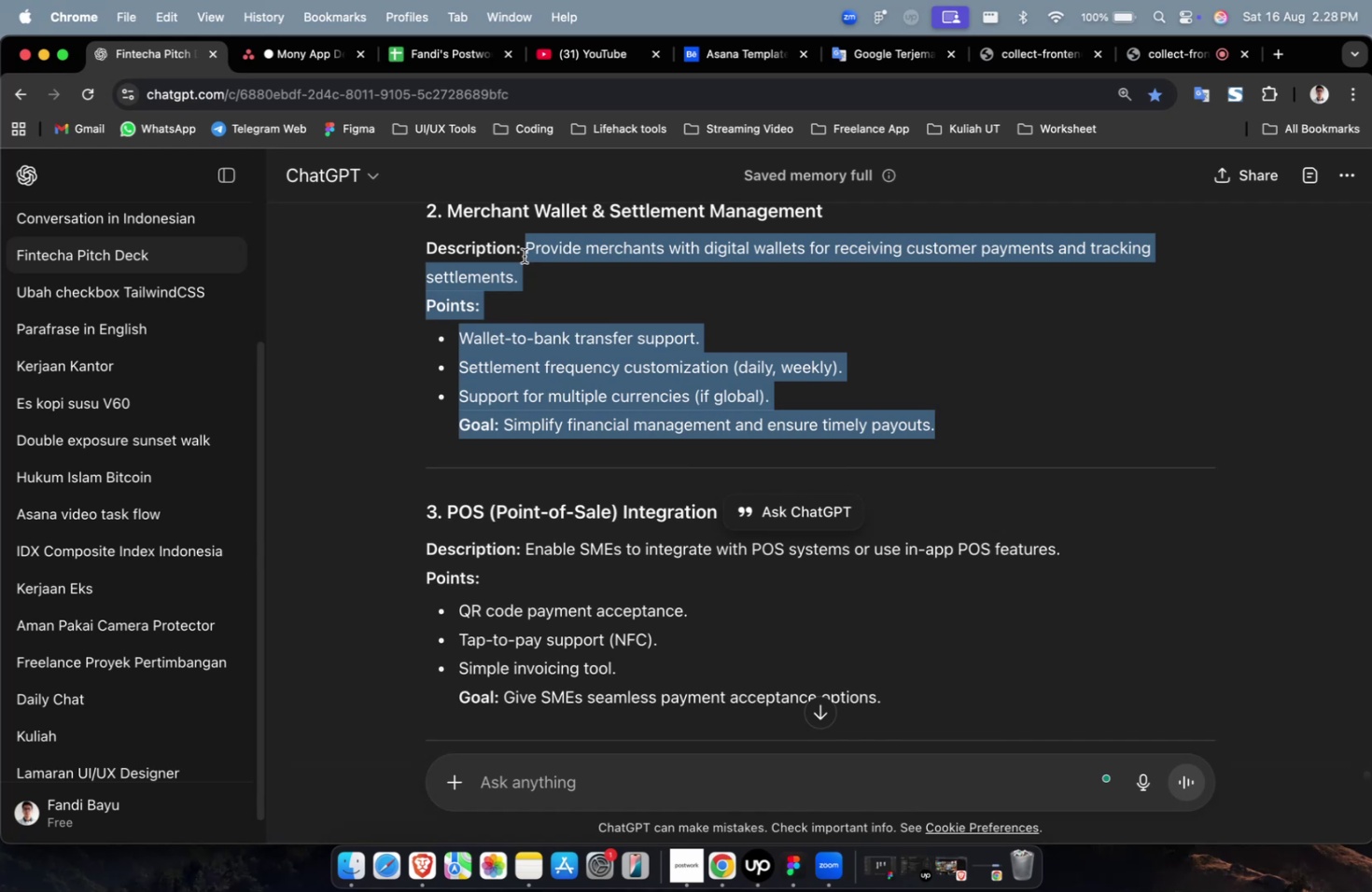 
key(Meta+C)
 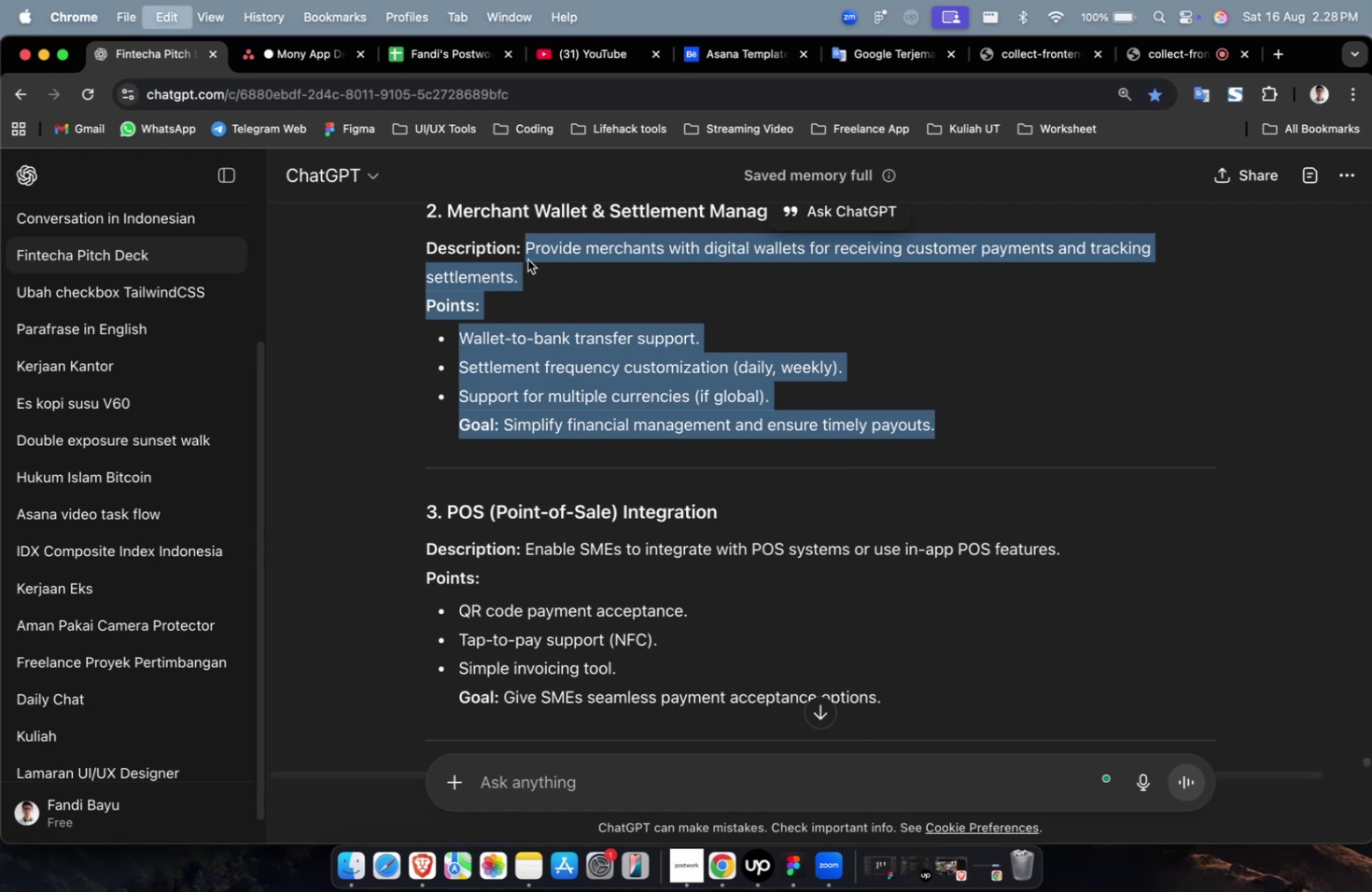 
key(Meta+C)
 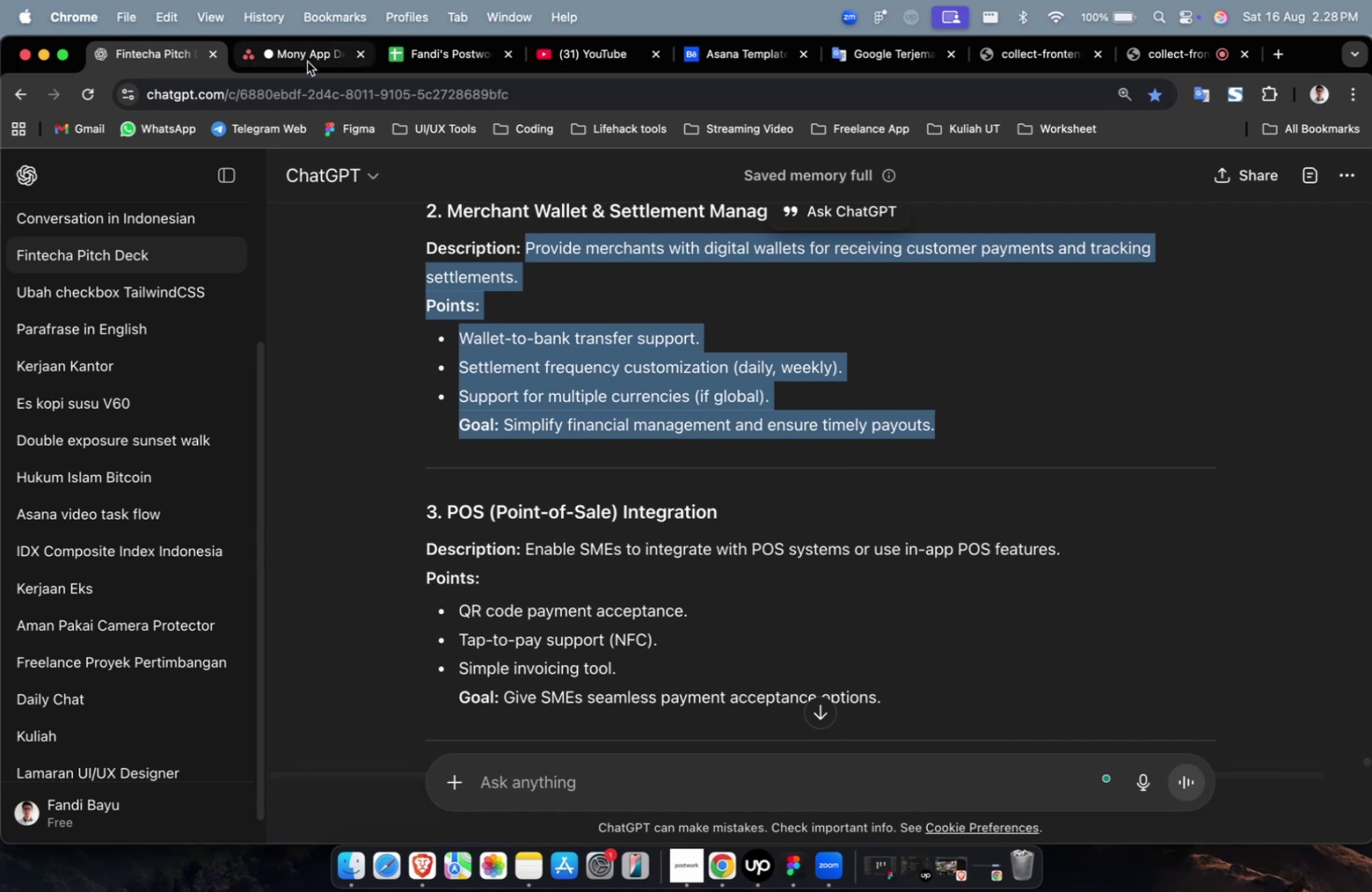 
left_click([303, 60])
 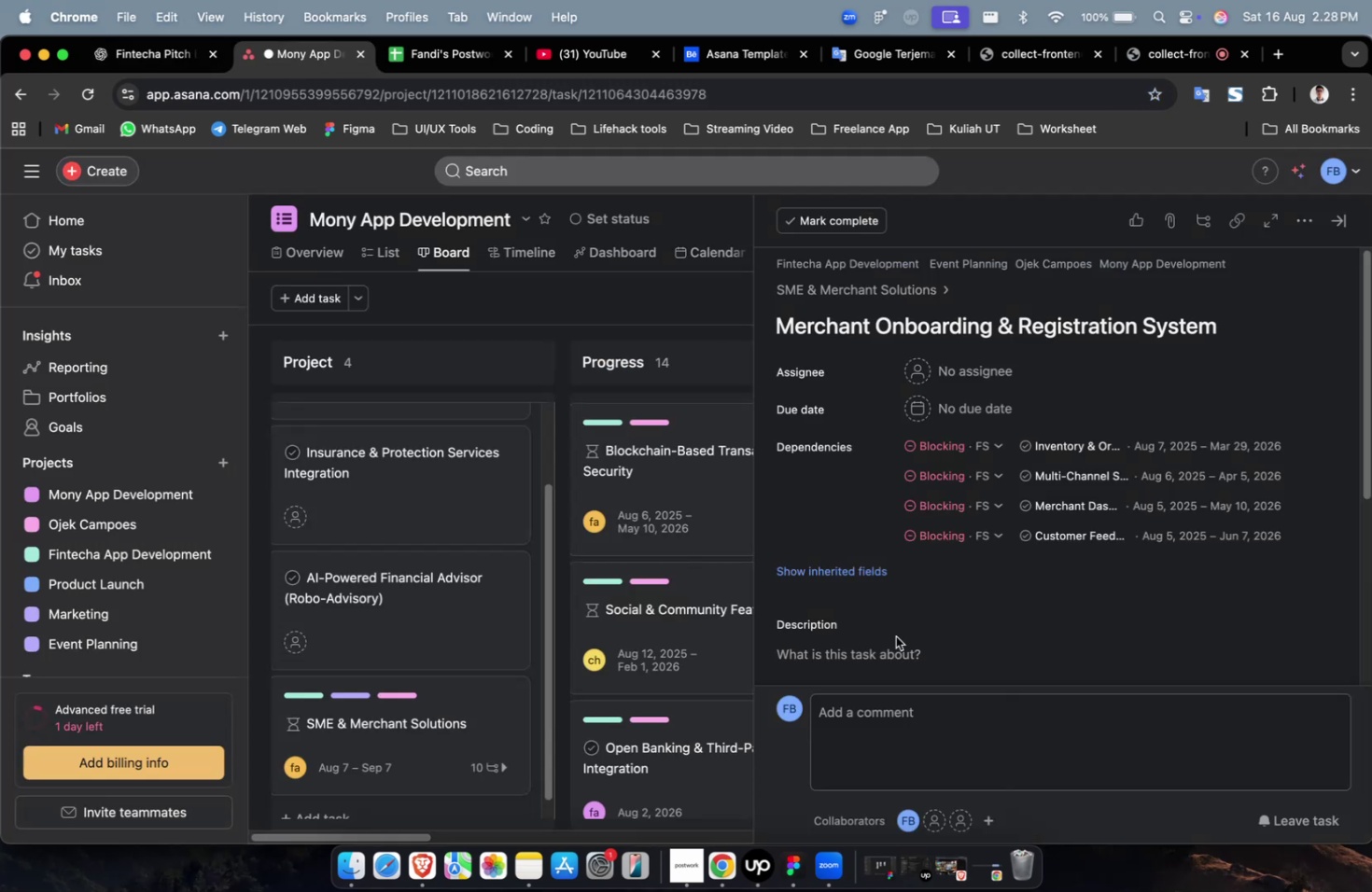 
left_click([896, 639])
 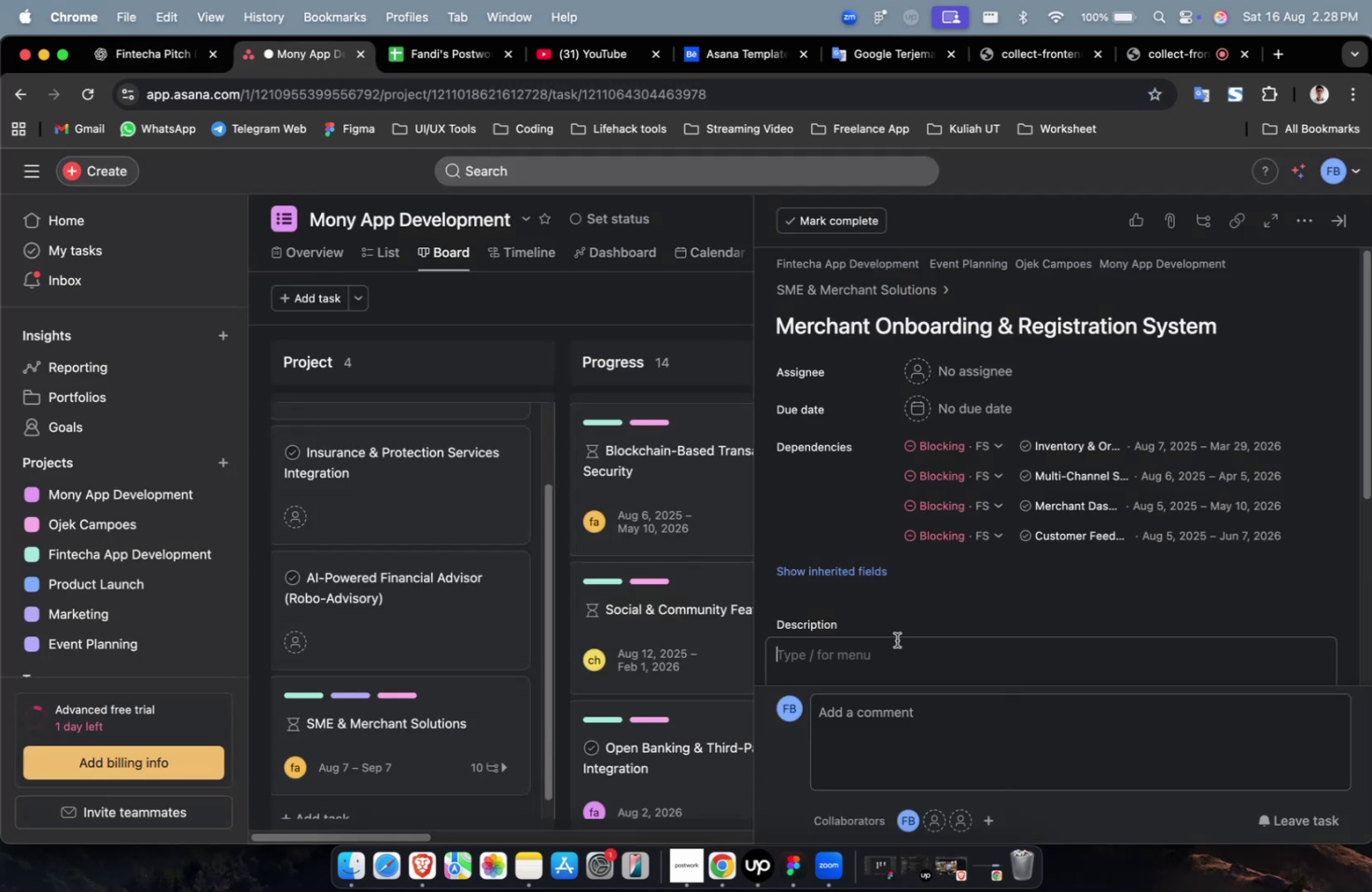 
key(Meta+V)
 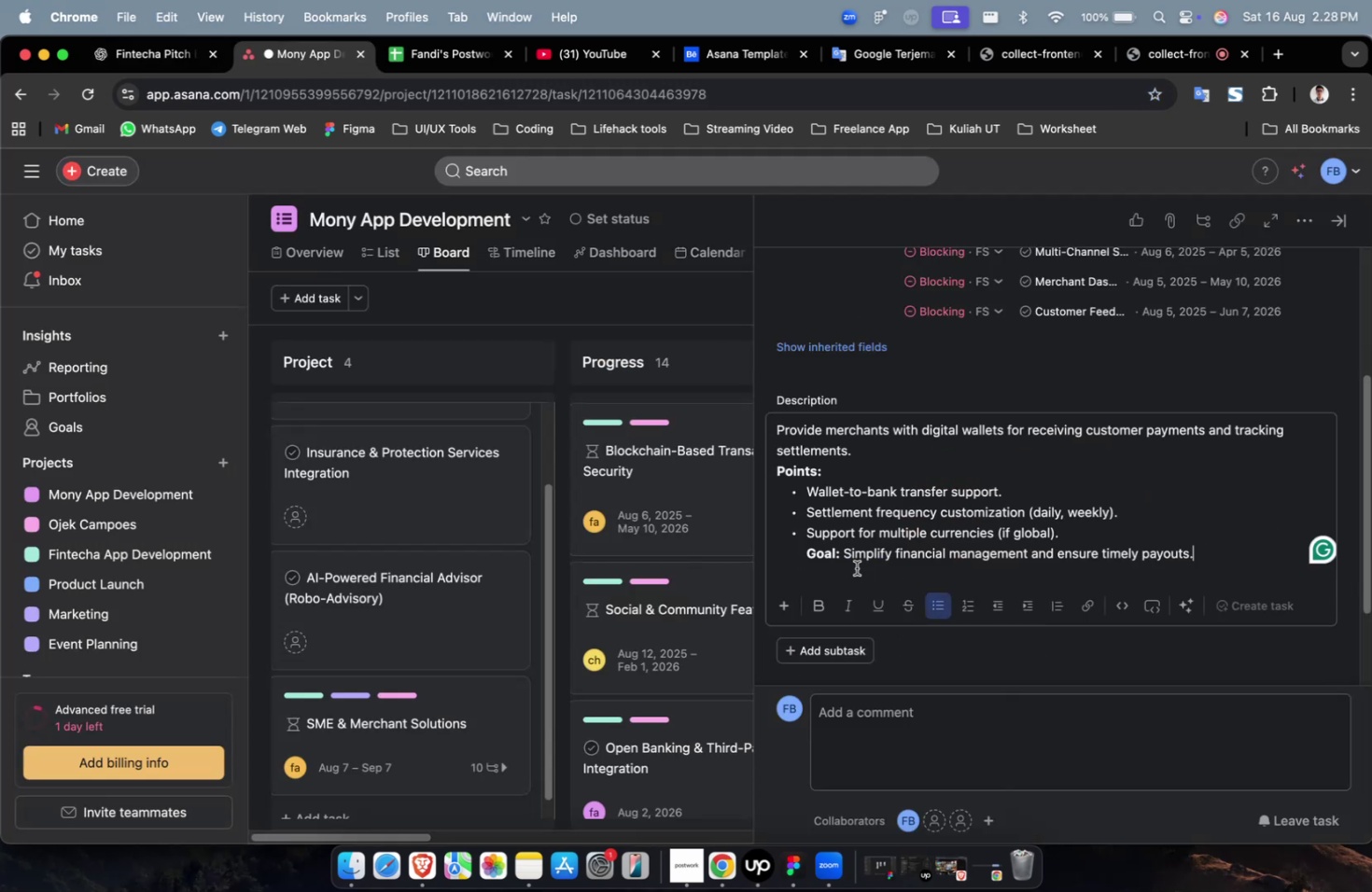 
scroll: coordinate [856, 567], scroll_direction: up, amount: 12.0
 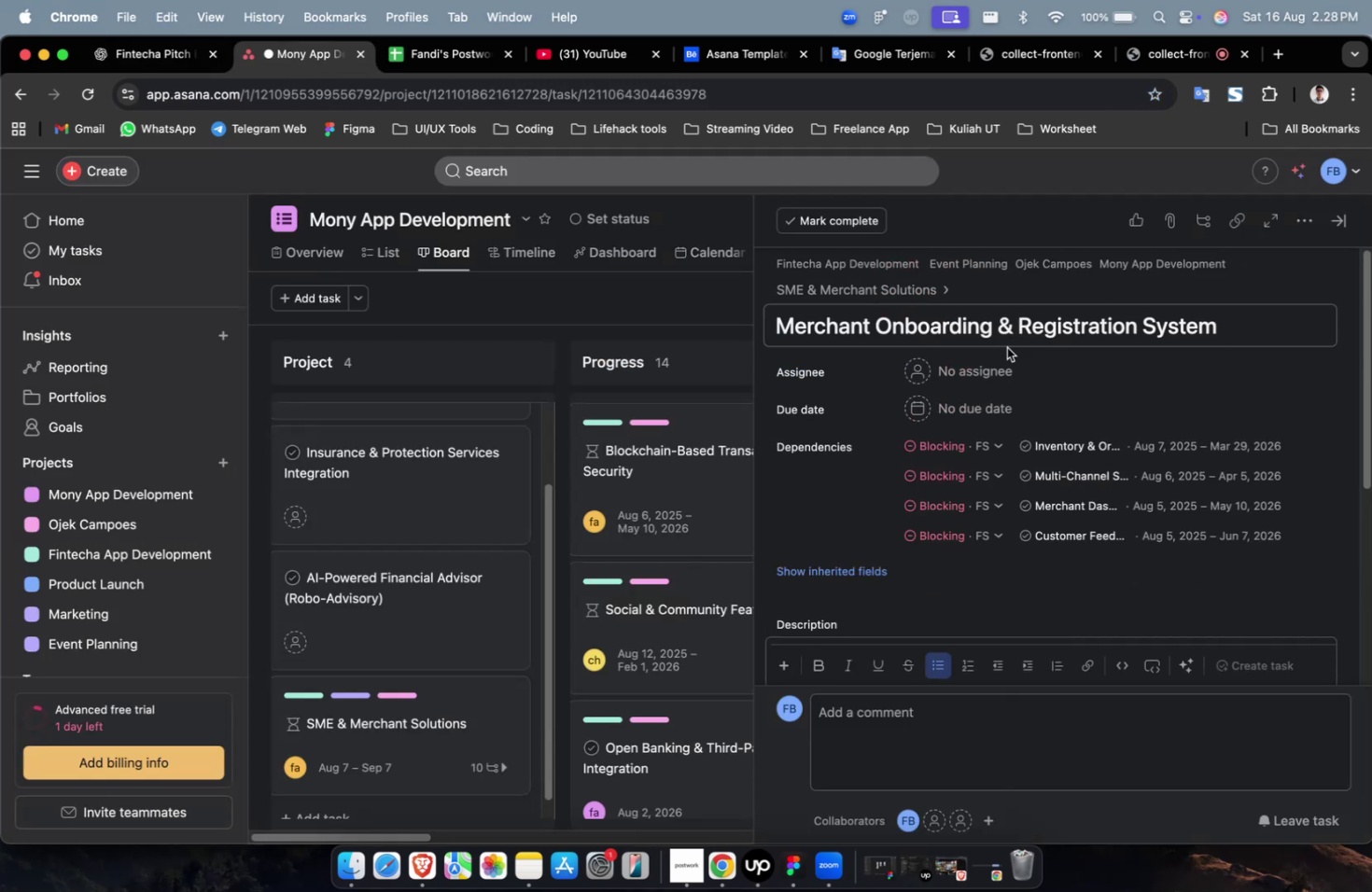 
left_click([993, 369])
 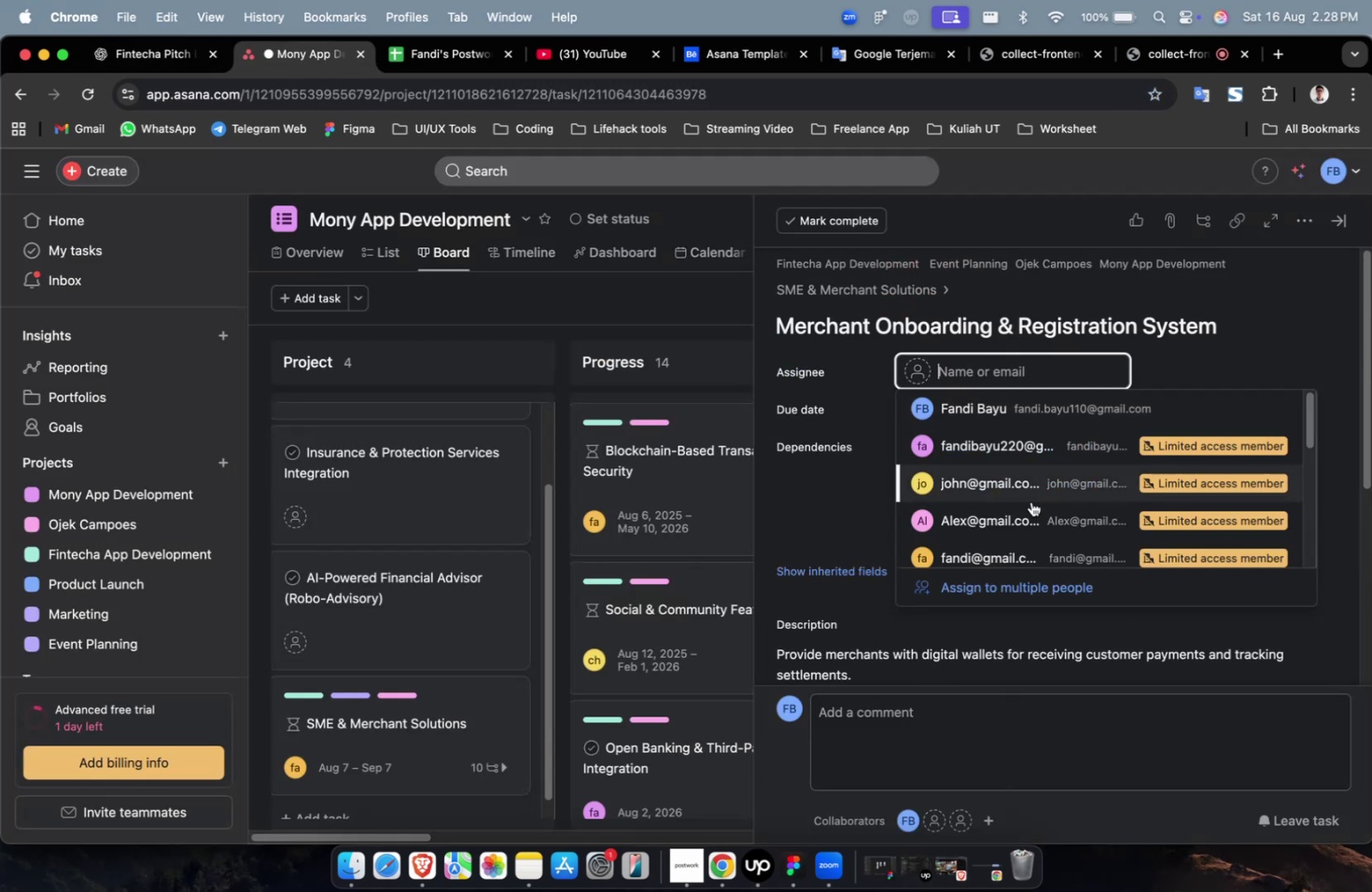 
double_click([1029, 503])
 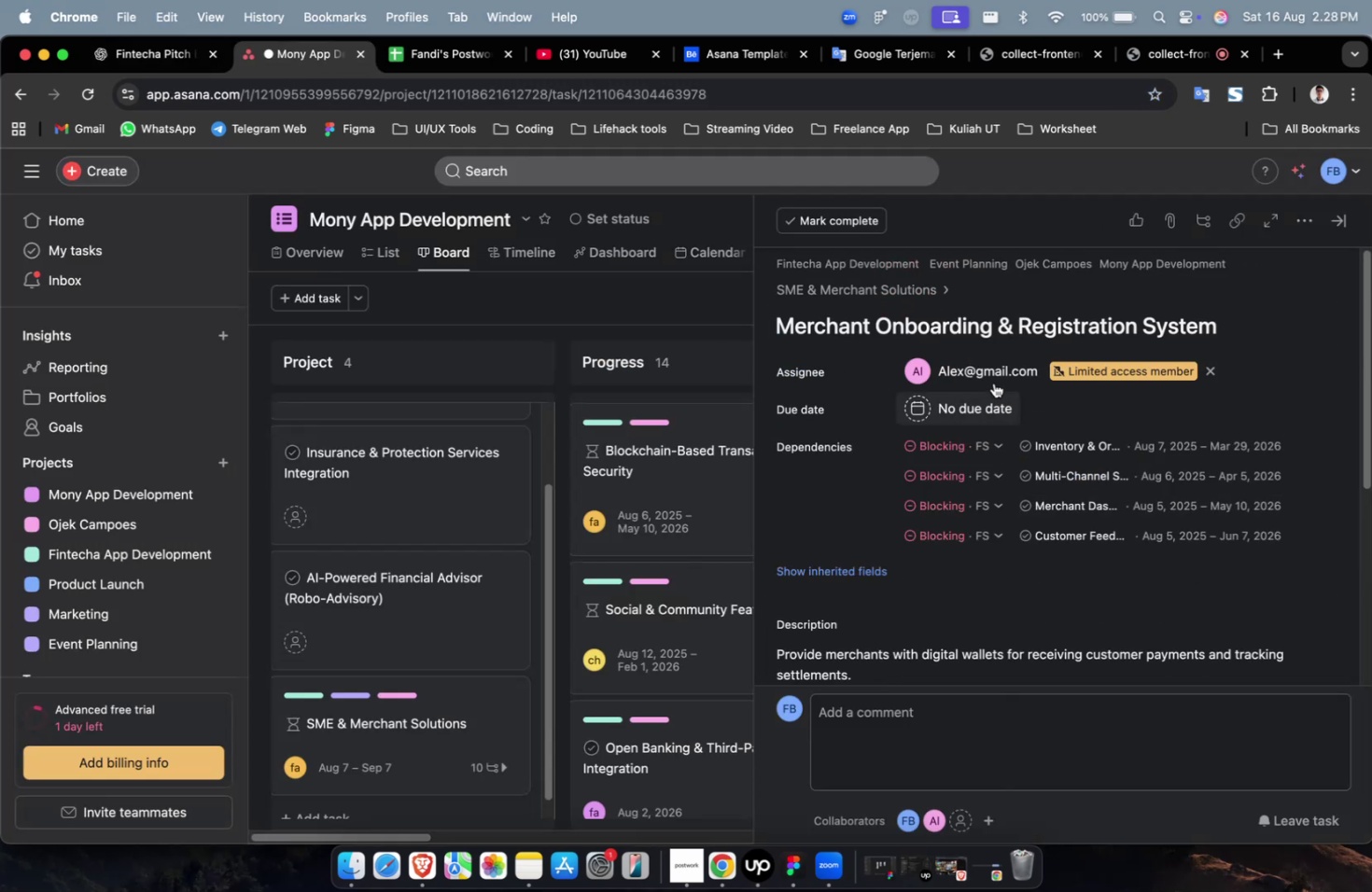 
triple_click([987, 369])
 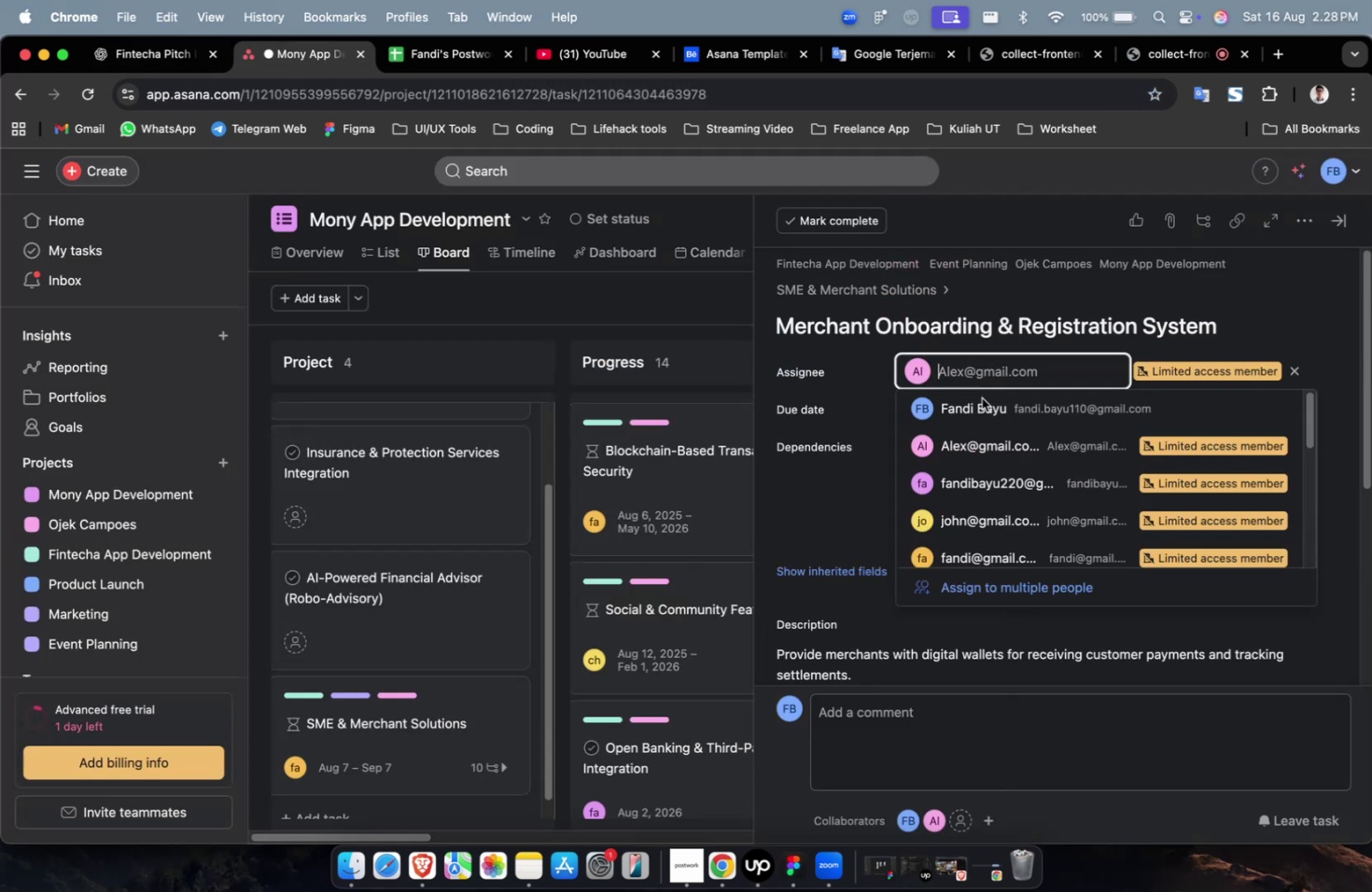 
scroll: coordinate [983, 439], scroll_direction: down, amount: 9.0
 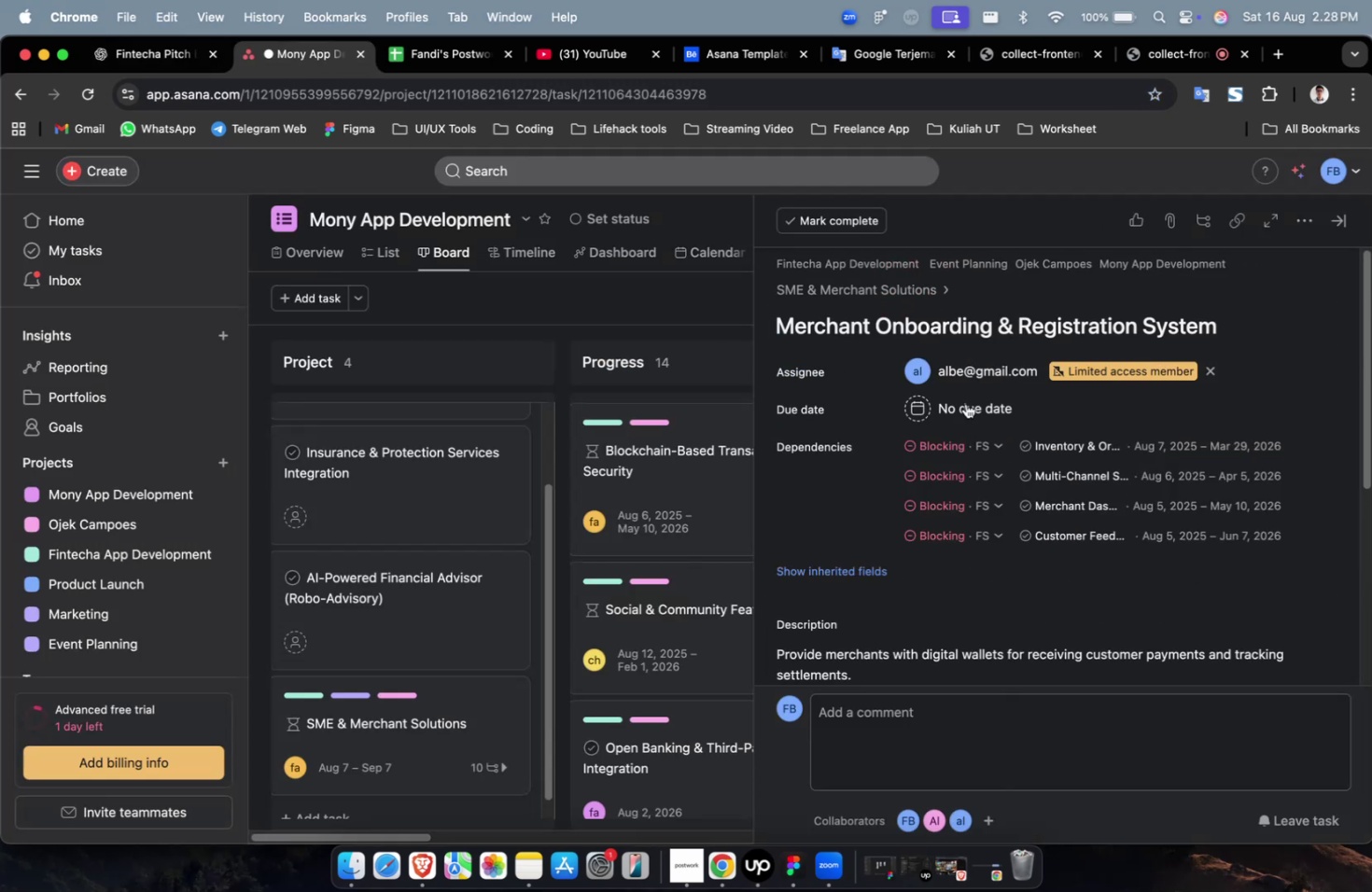 
double_click([959, 370])
 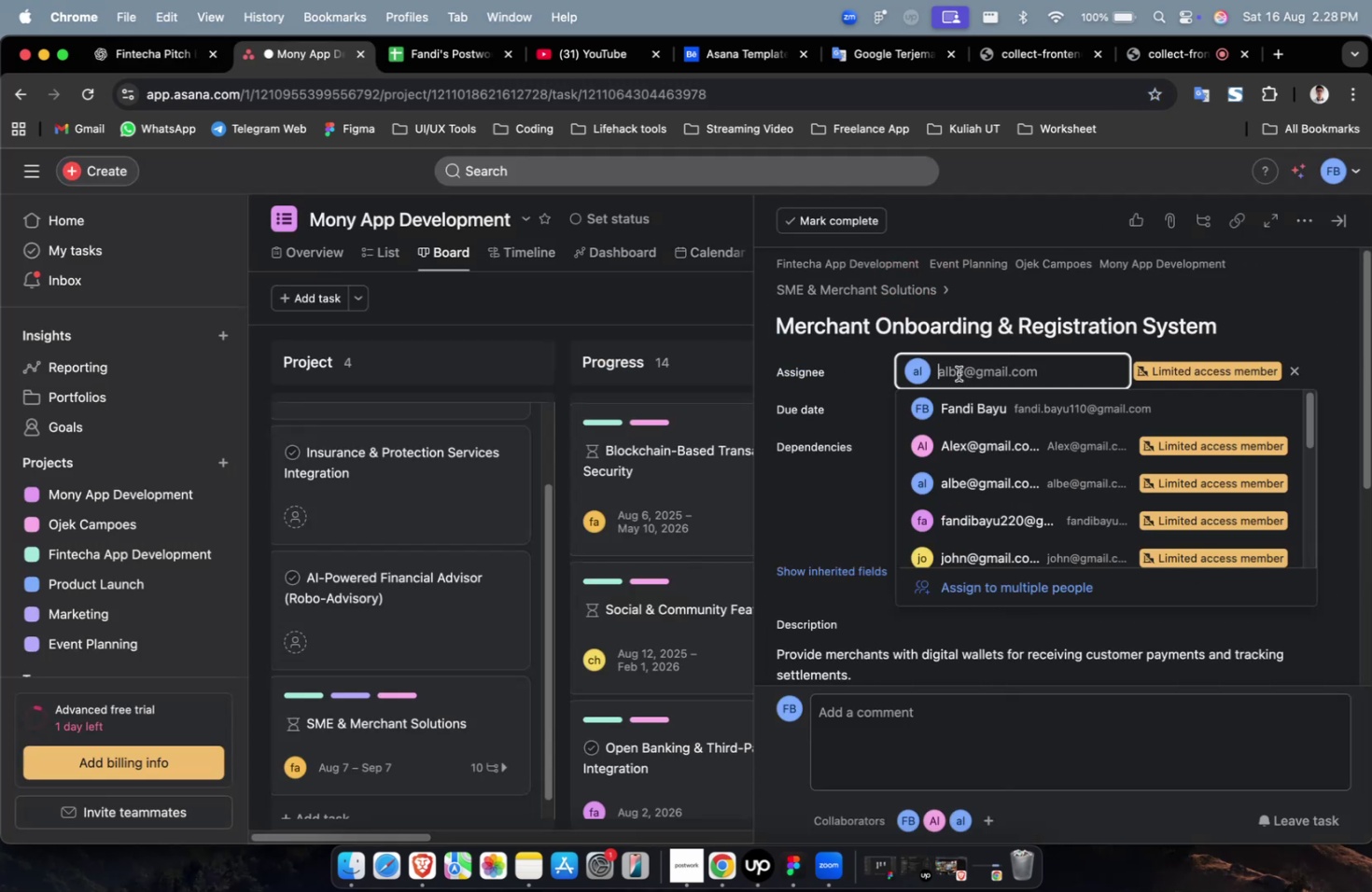 
scroll: coordinate [953, 434], scroll_direction: down, amount: 9.0
 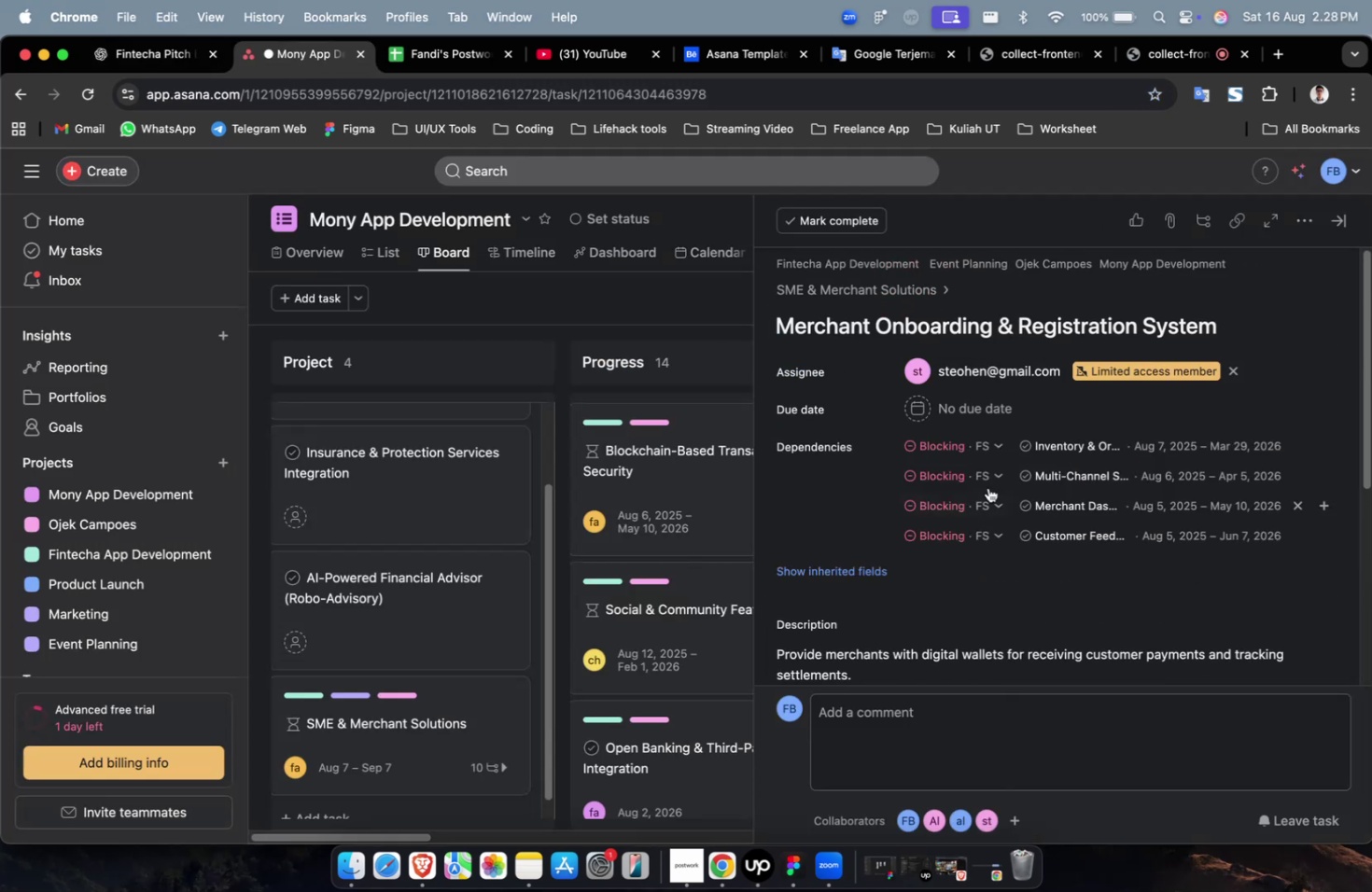 
double_click([971, 397])
 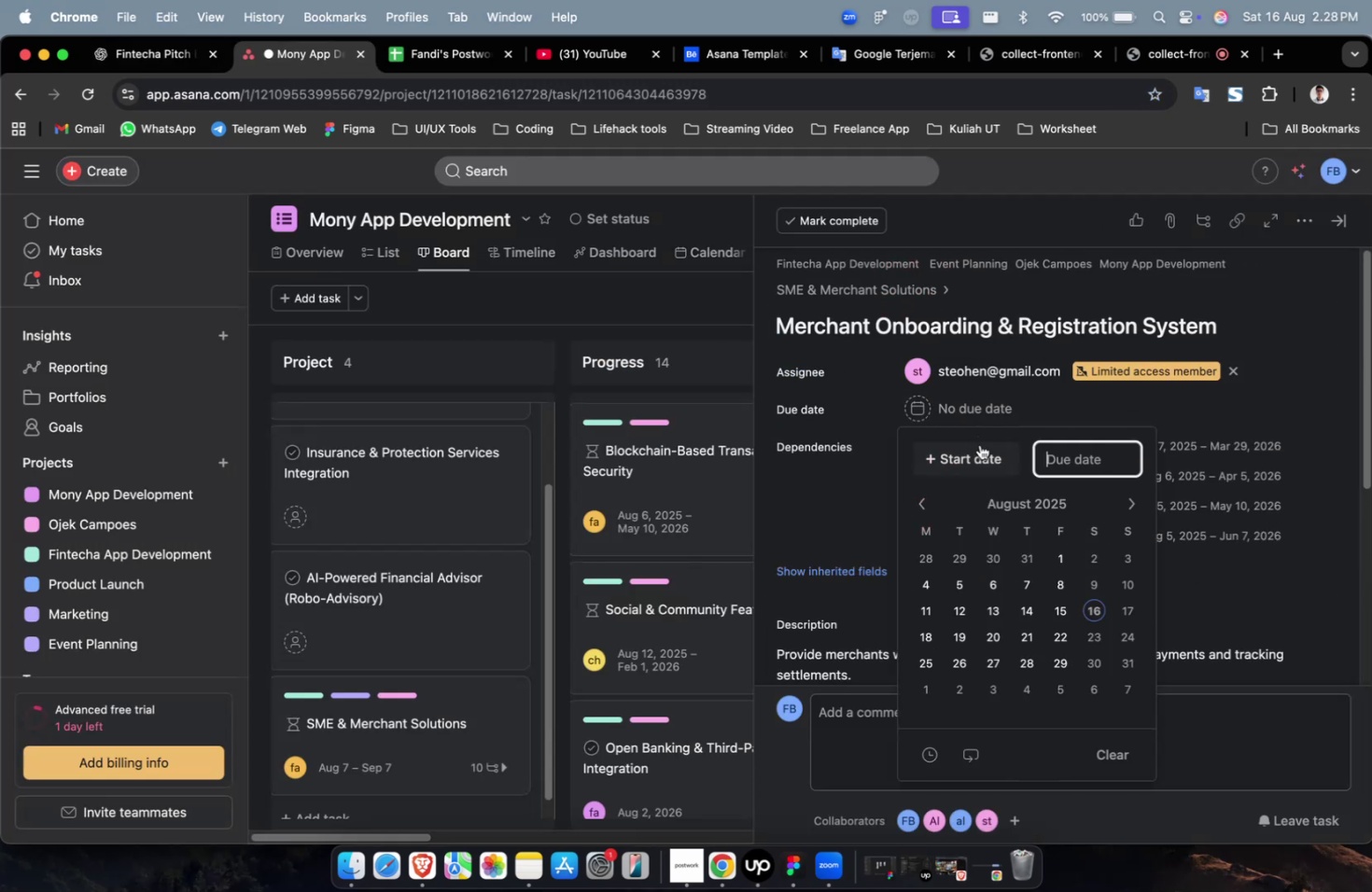 
triple_click([979, 445])
 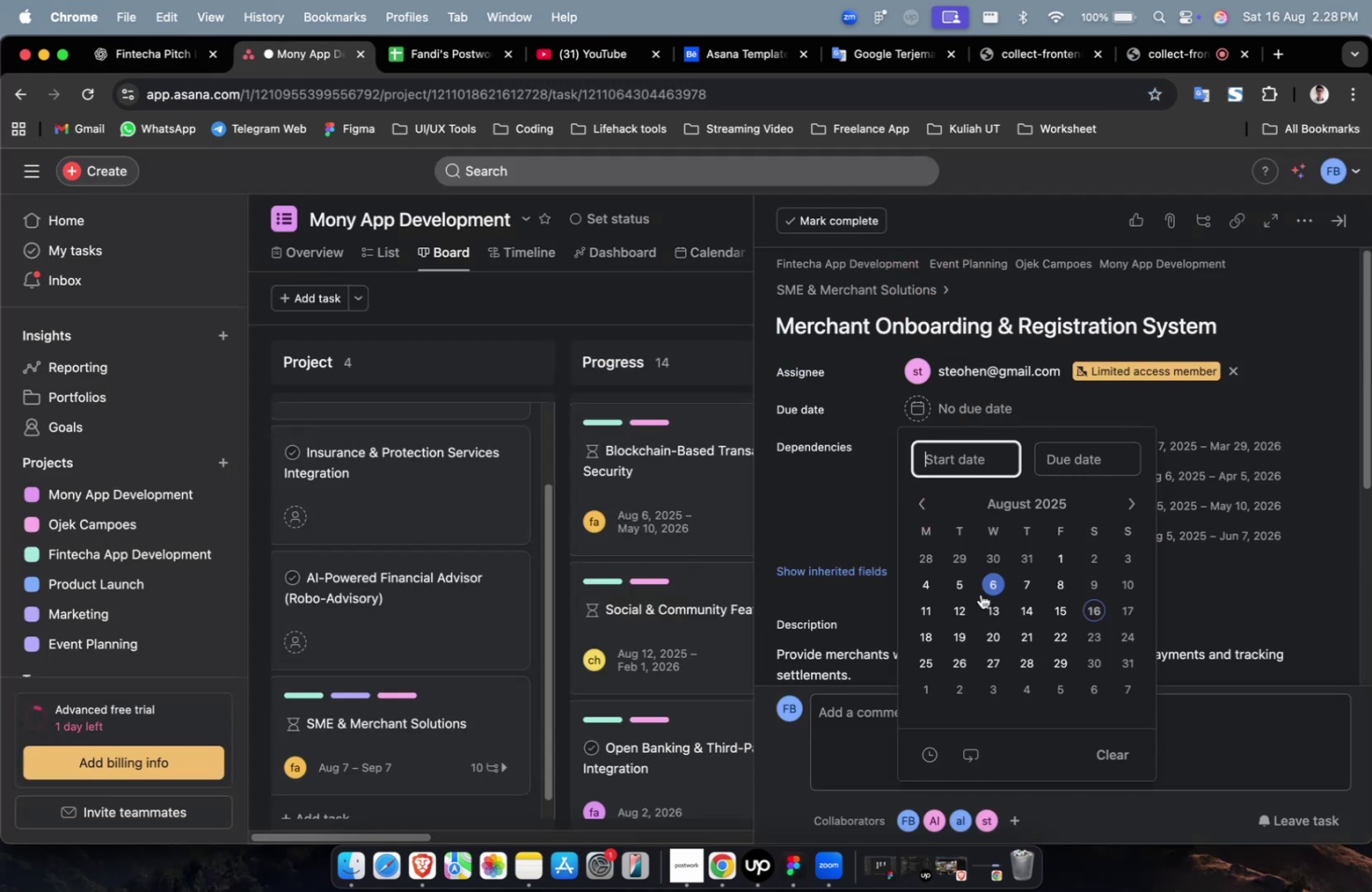 
triple_click([963, 591])
 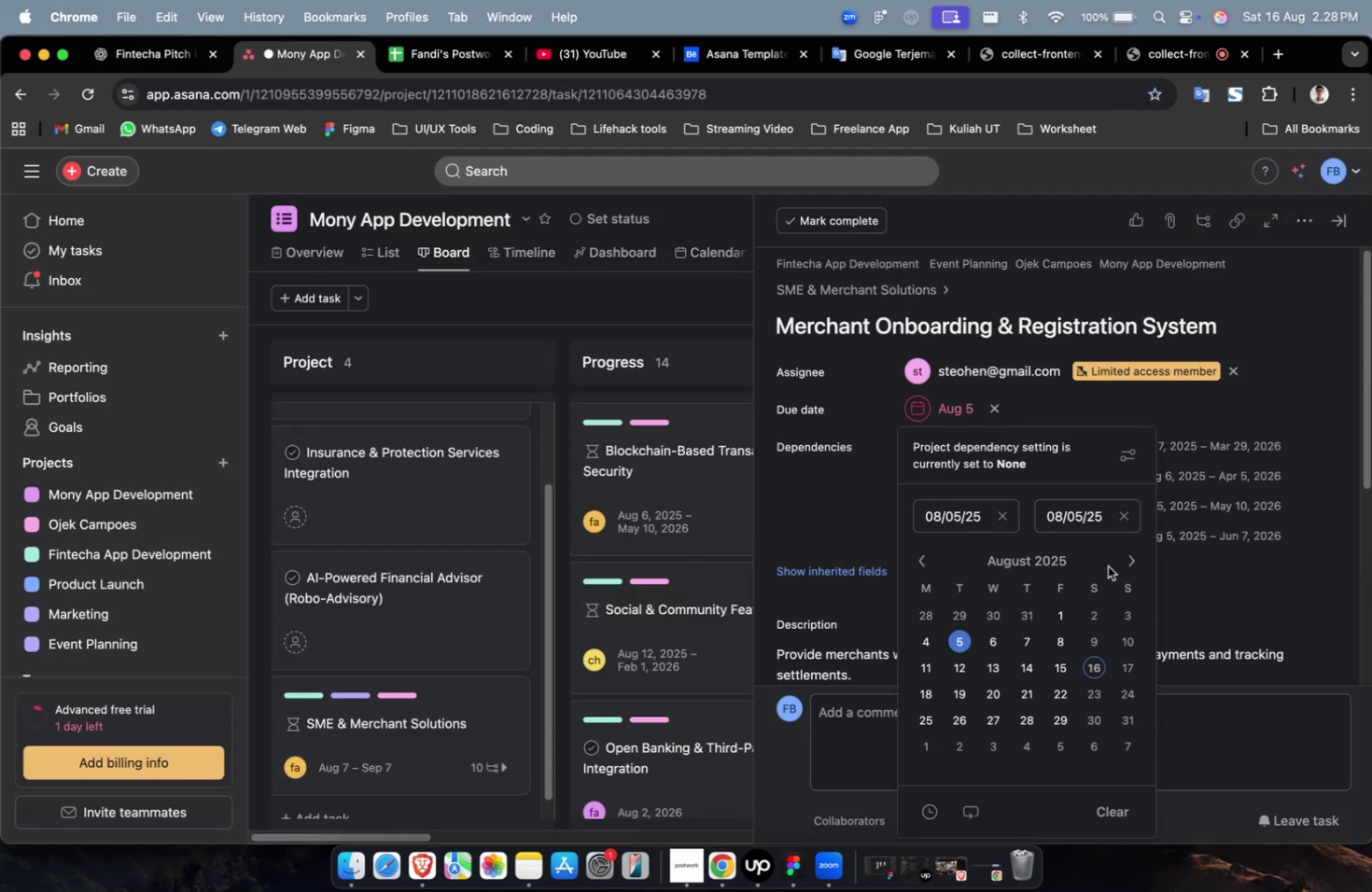 
triple_click([1119, 569])
 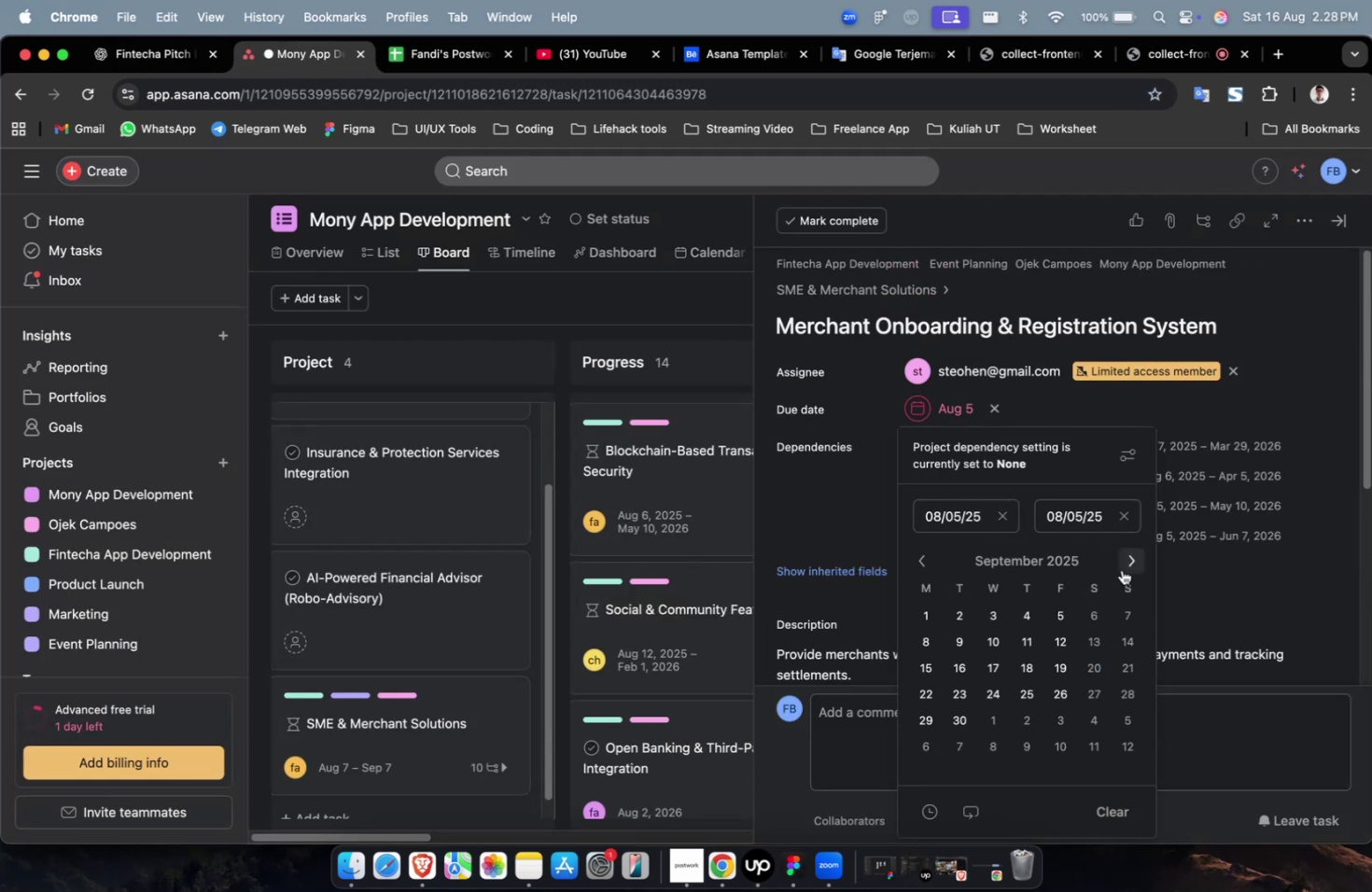 
triple_click([1121, 569])
 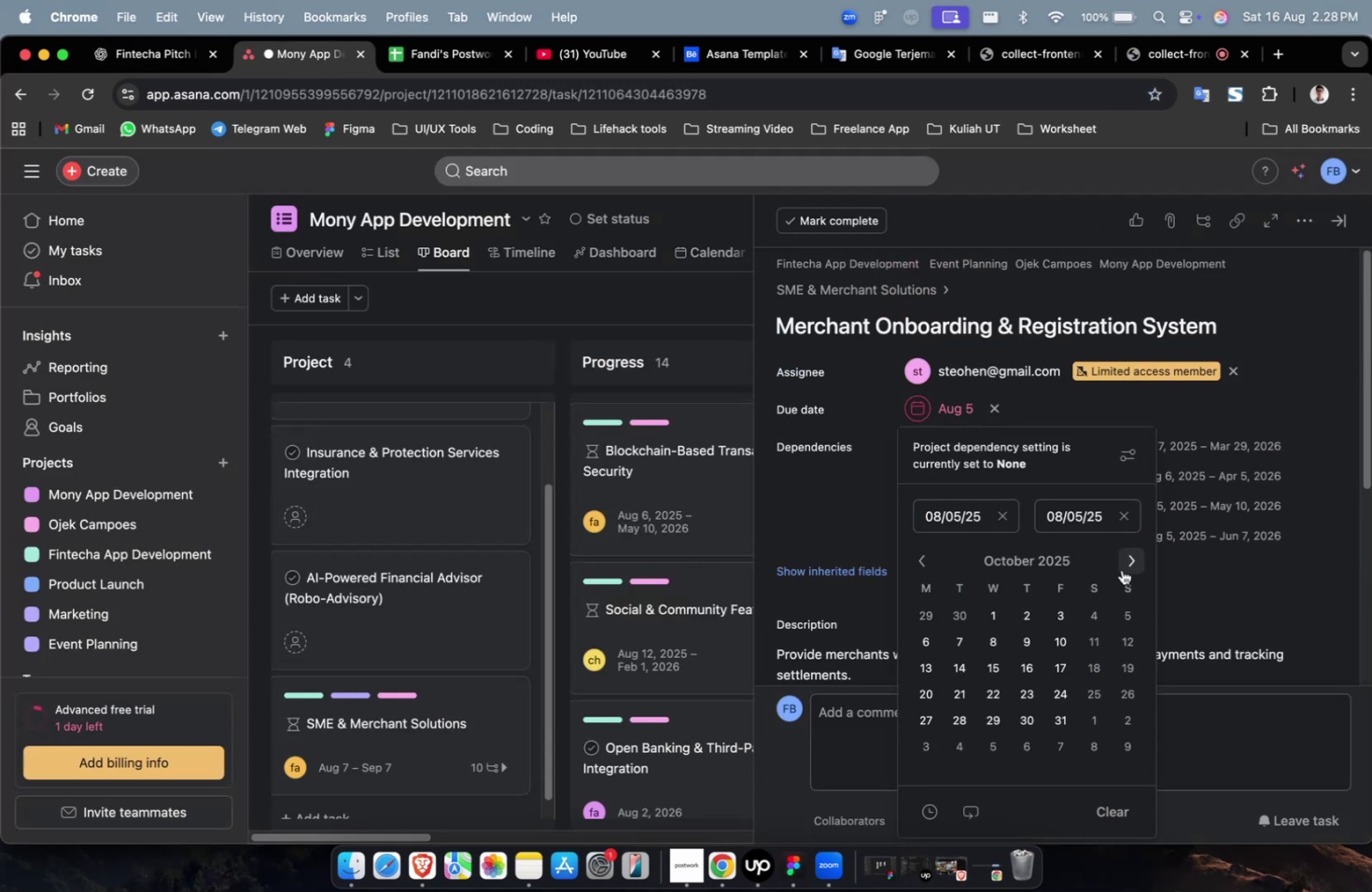 
triple_click([1121, 569])
 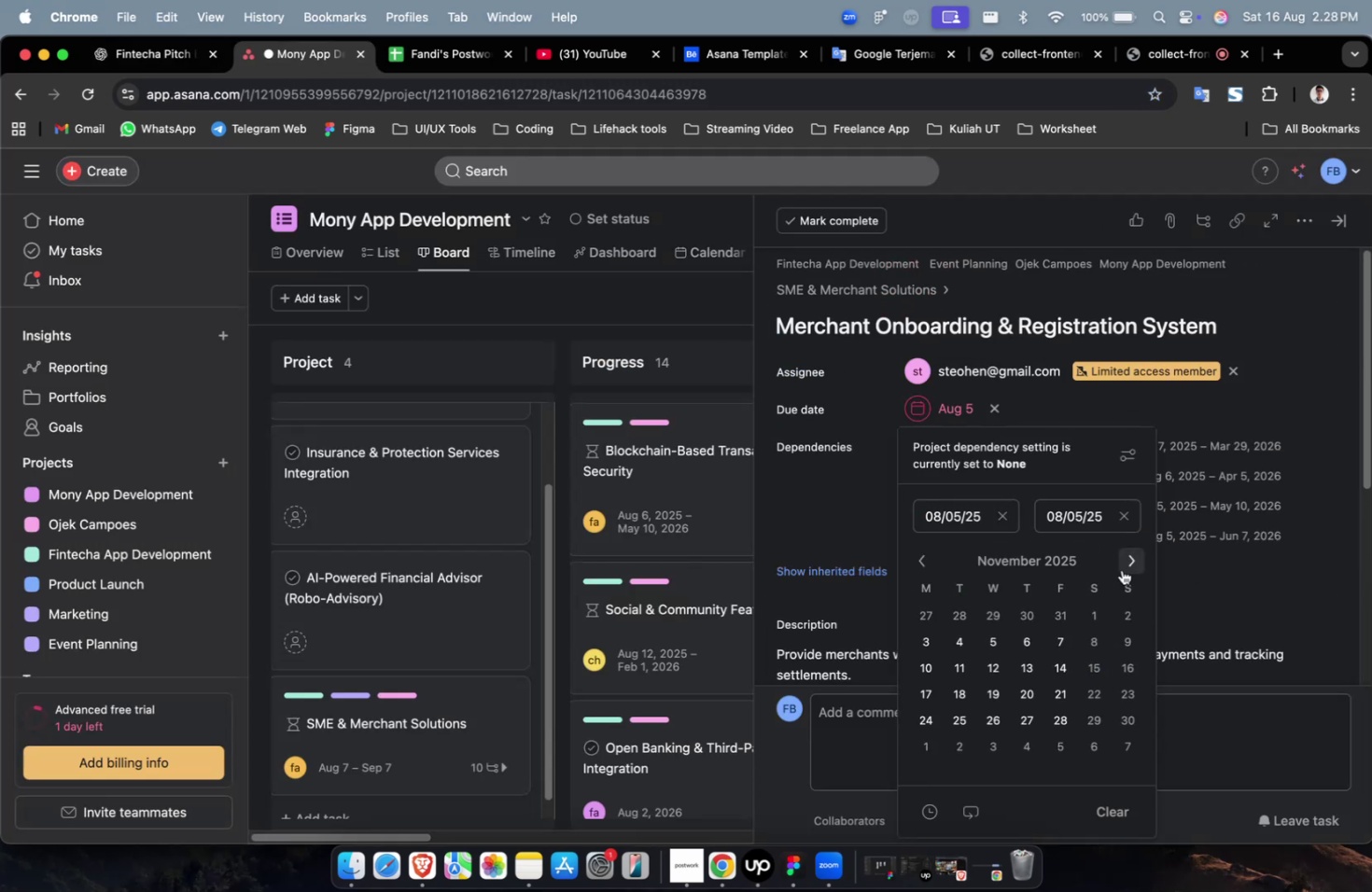 
triple_click([1121, 569])
 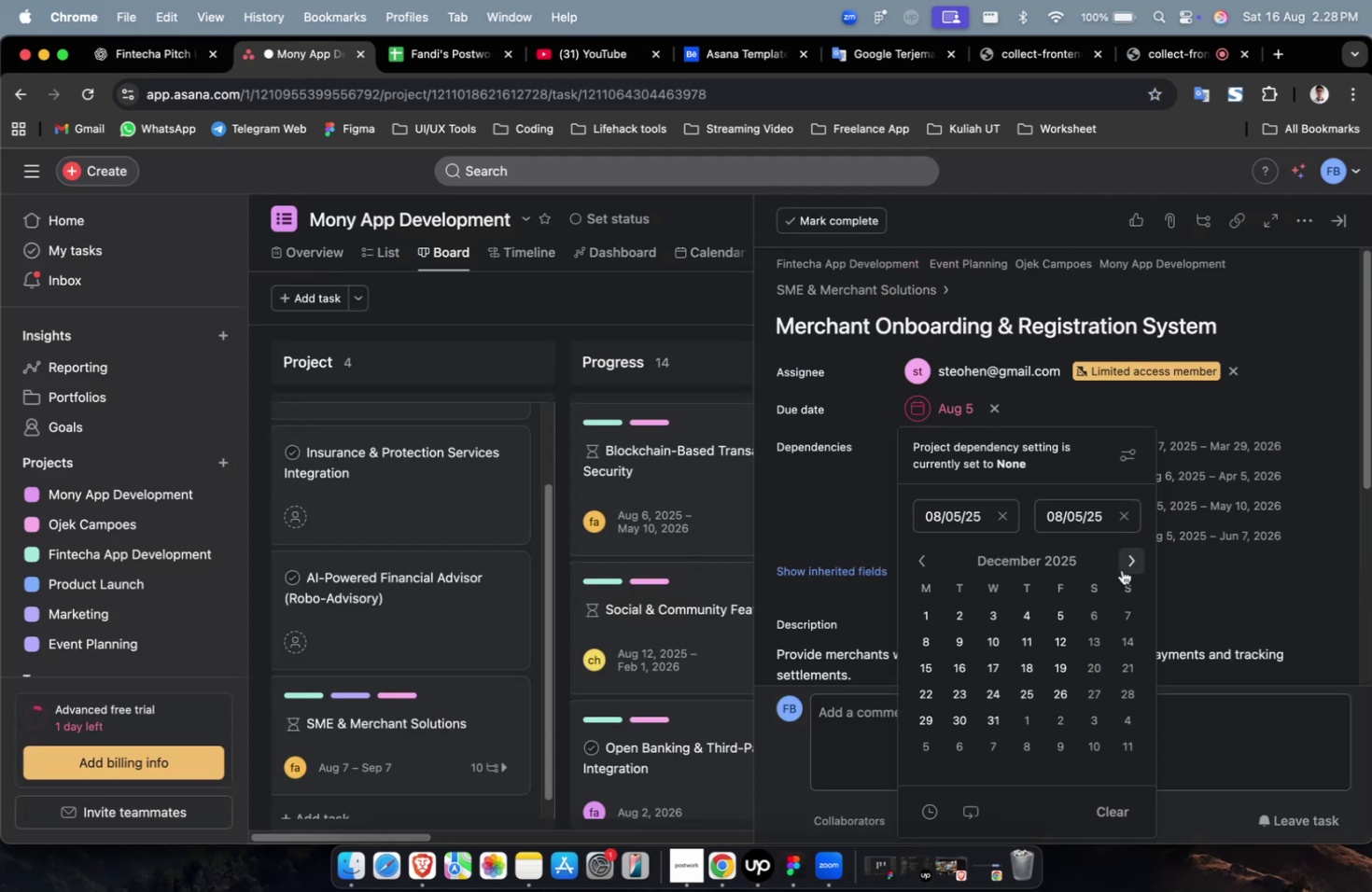 
triple_click([1121, 569])
 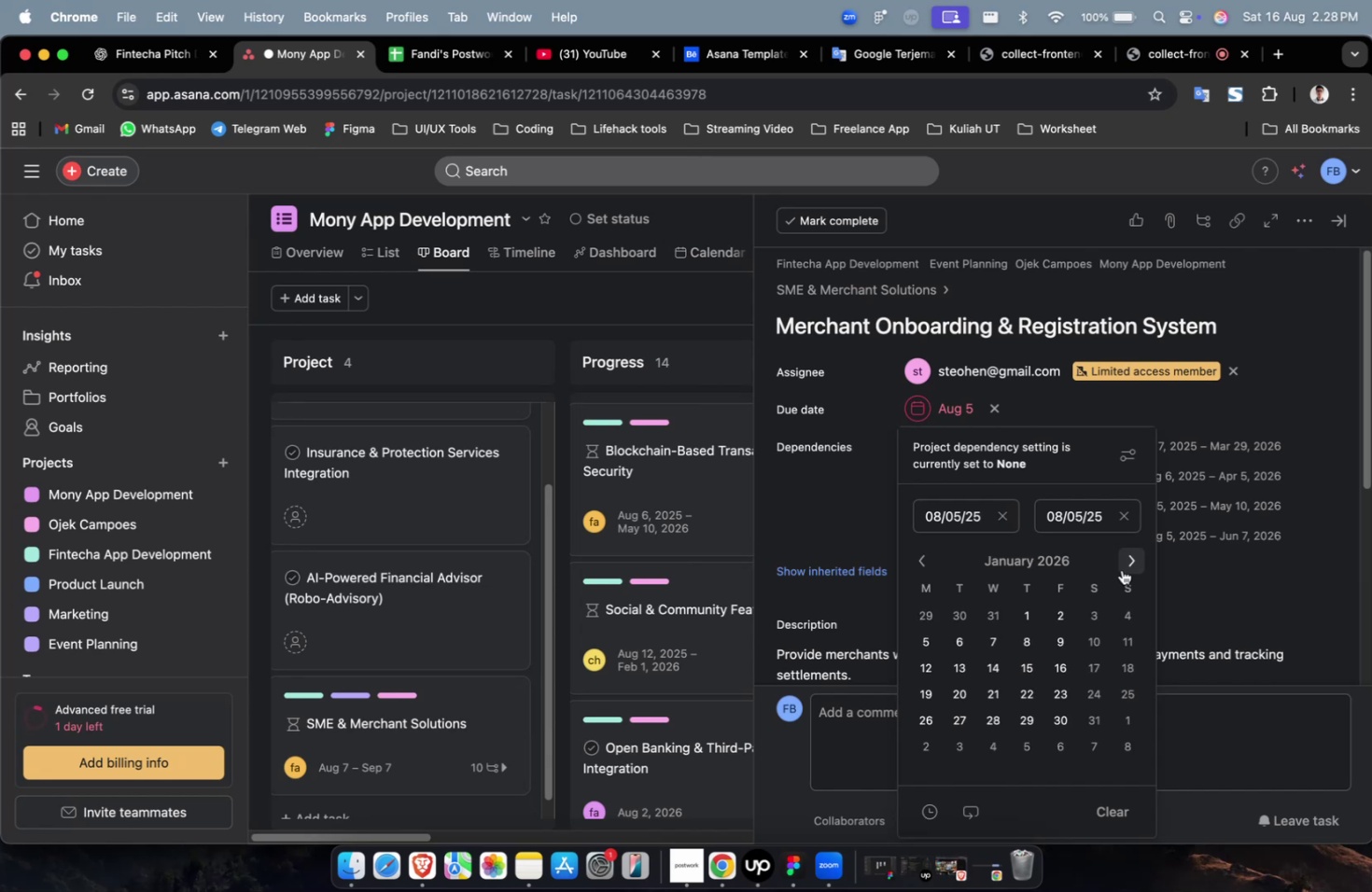 
triple_click([1121, 569])
 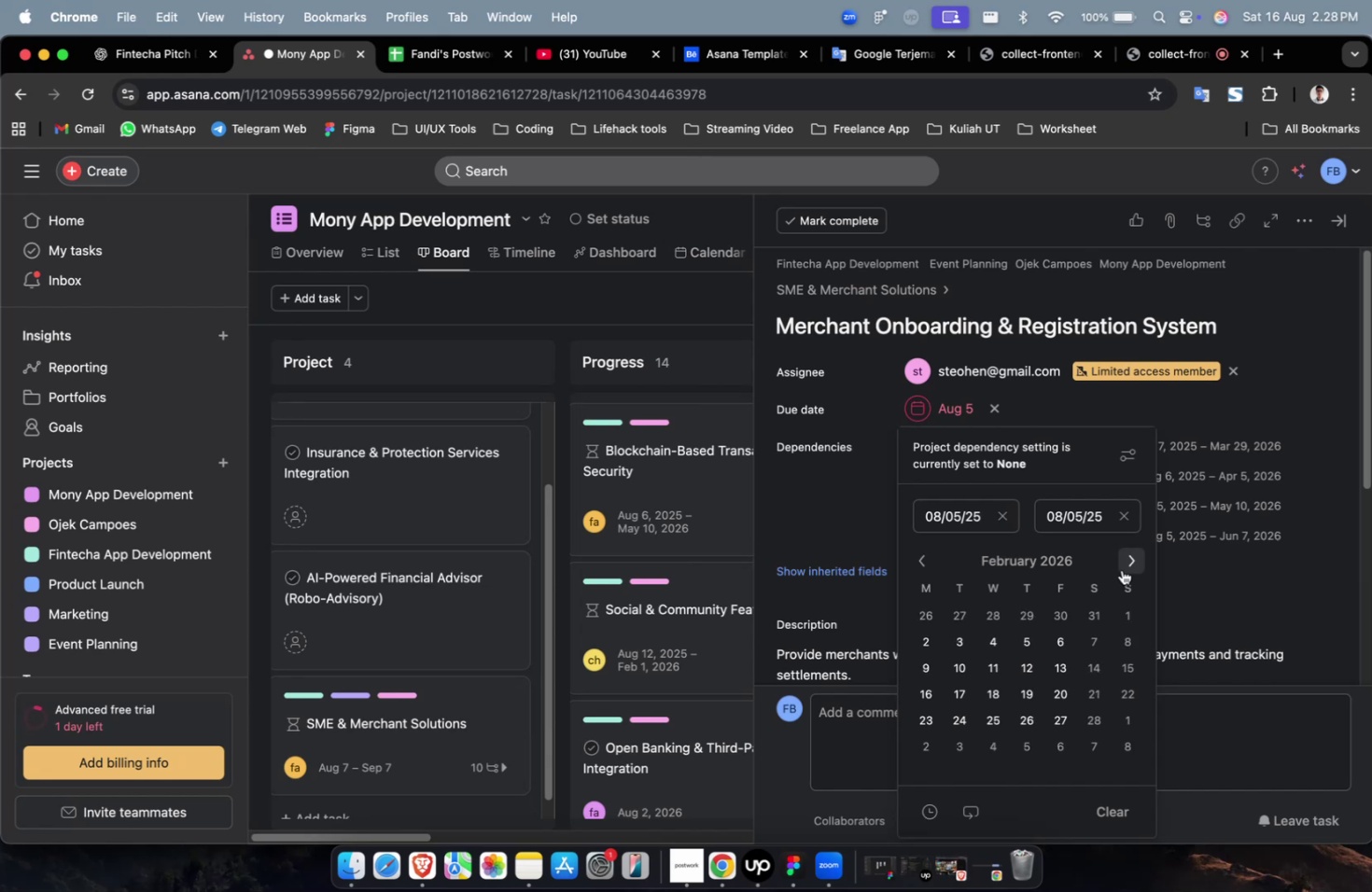 
triple_click([1121, 569])
 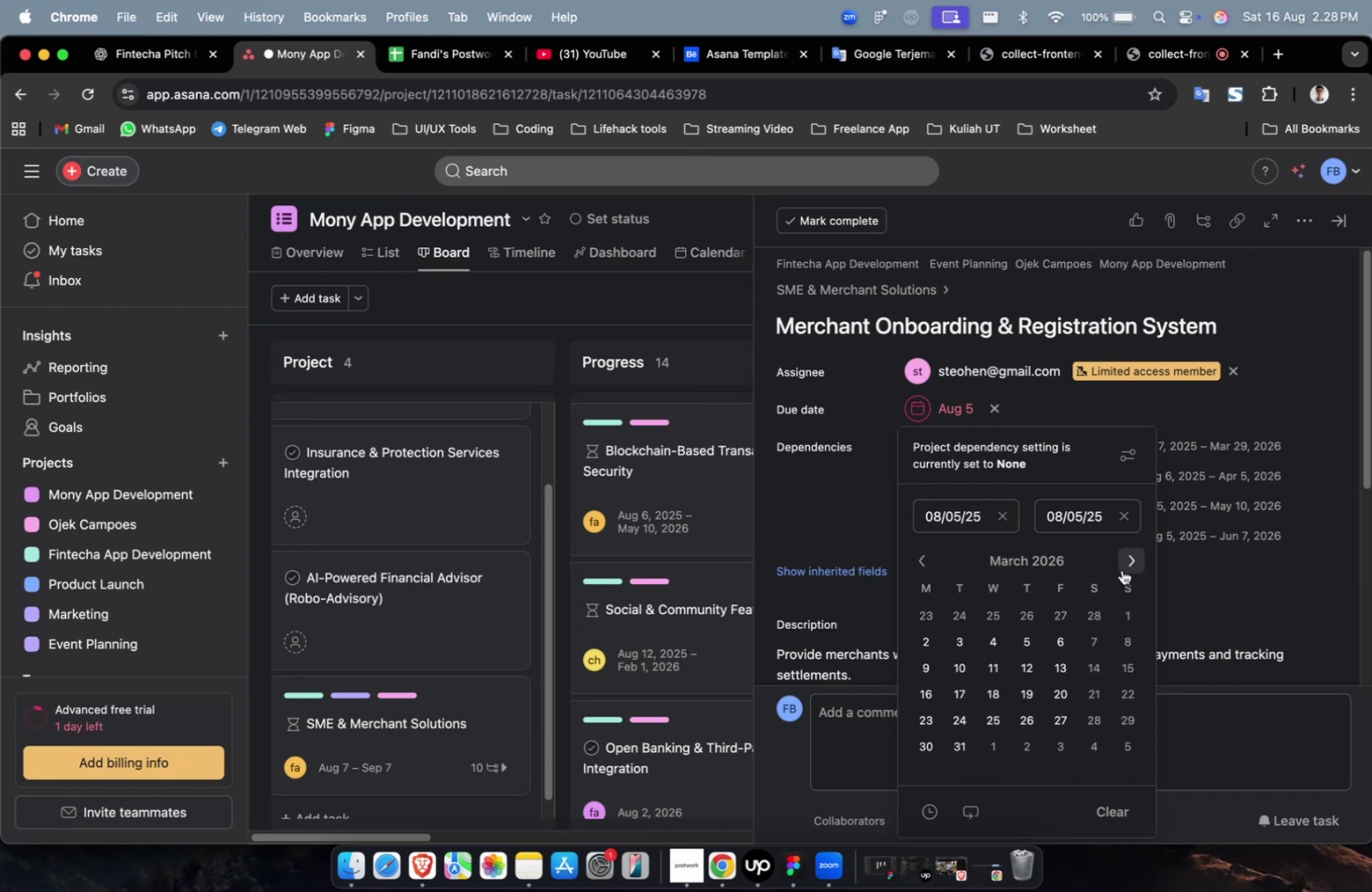 
triple_click([1121, 569])
 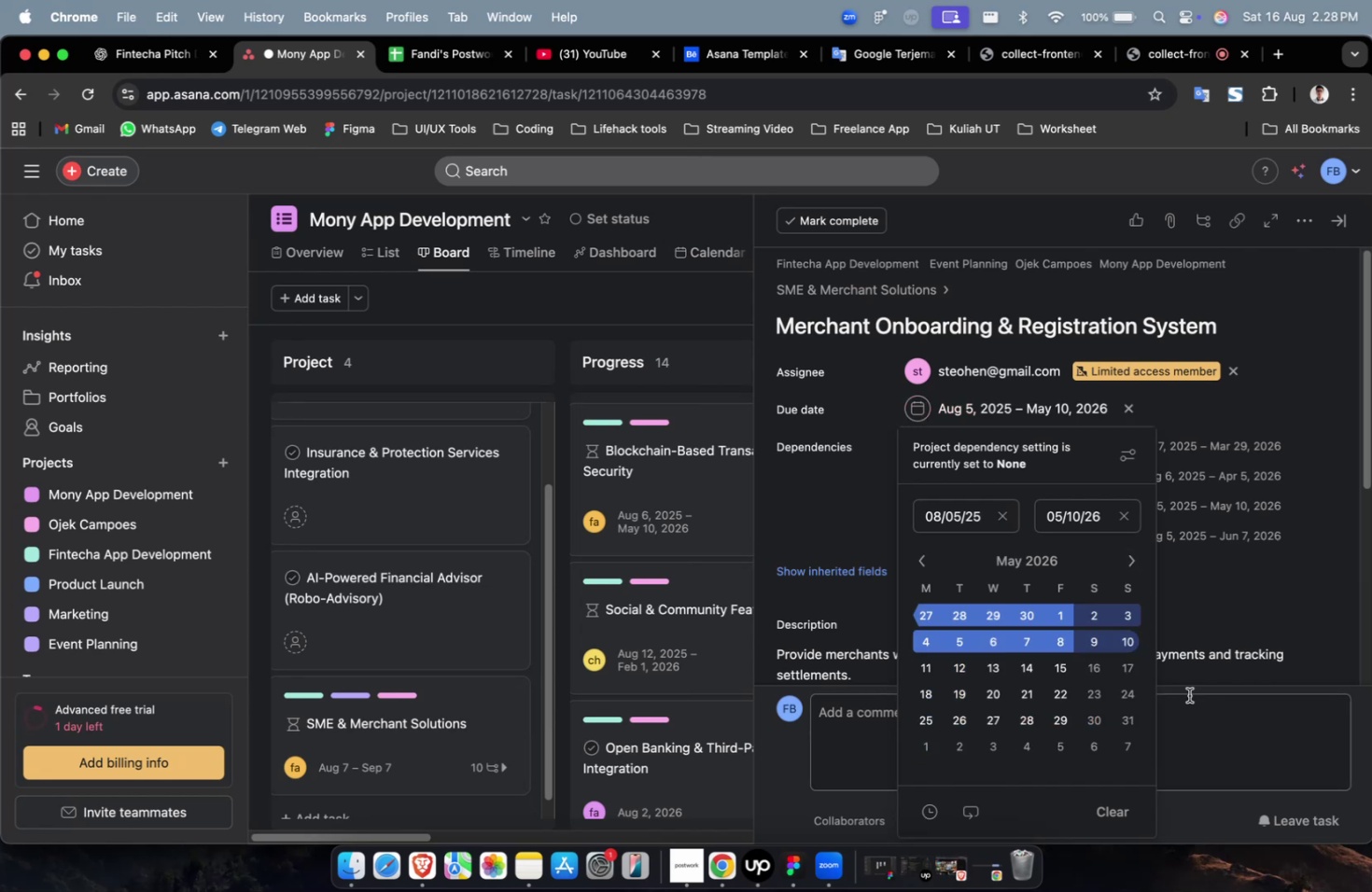 
double_click([1211, 613])
 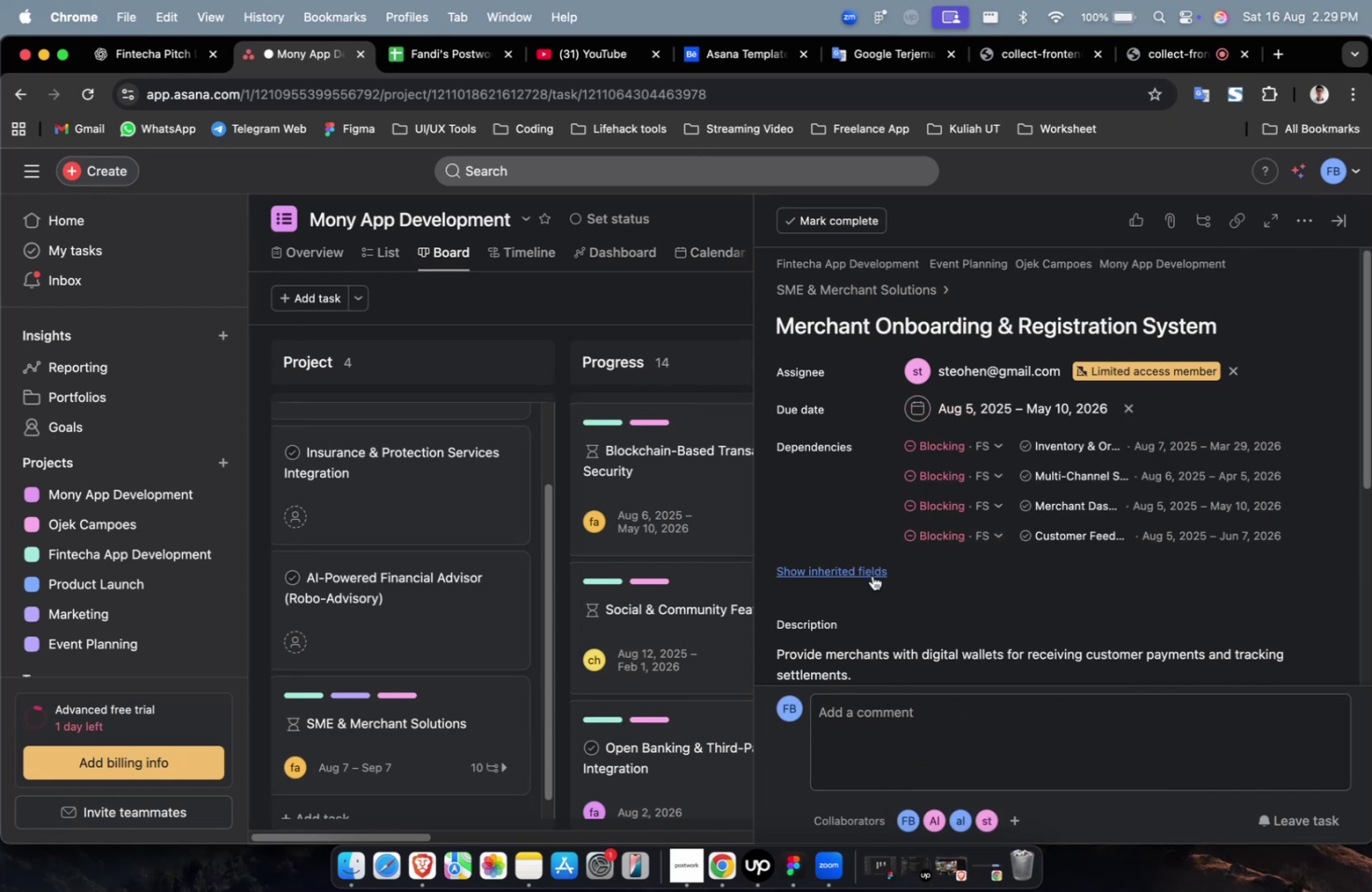 
left_click([868, 575])
 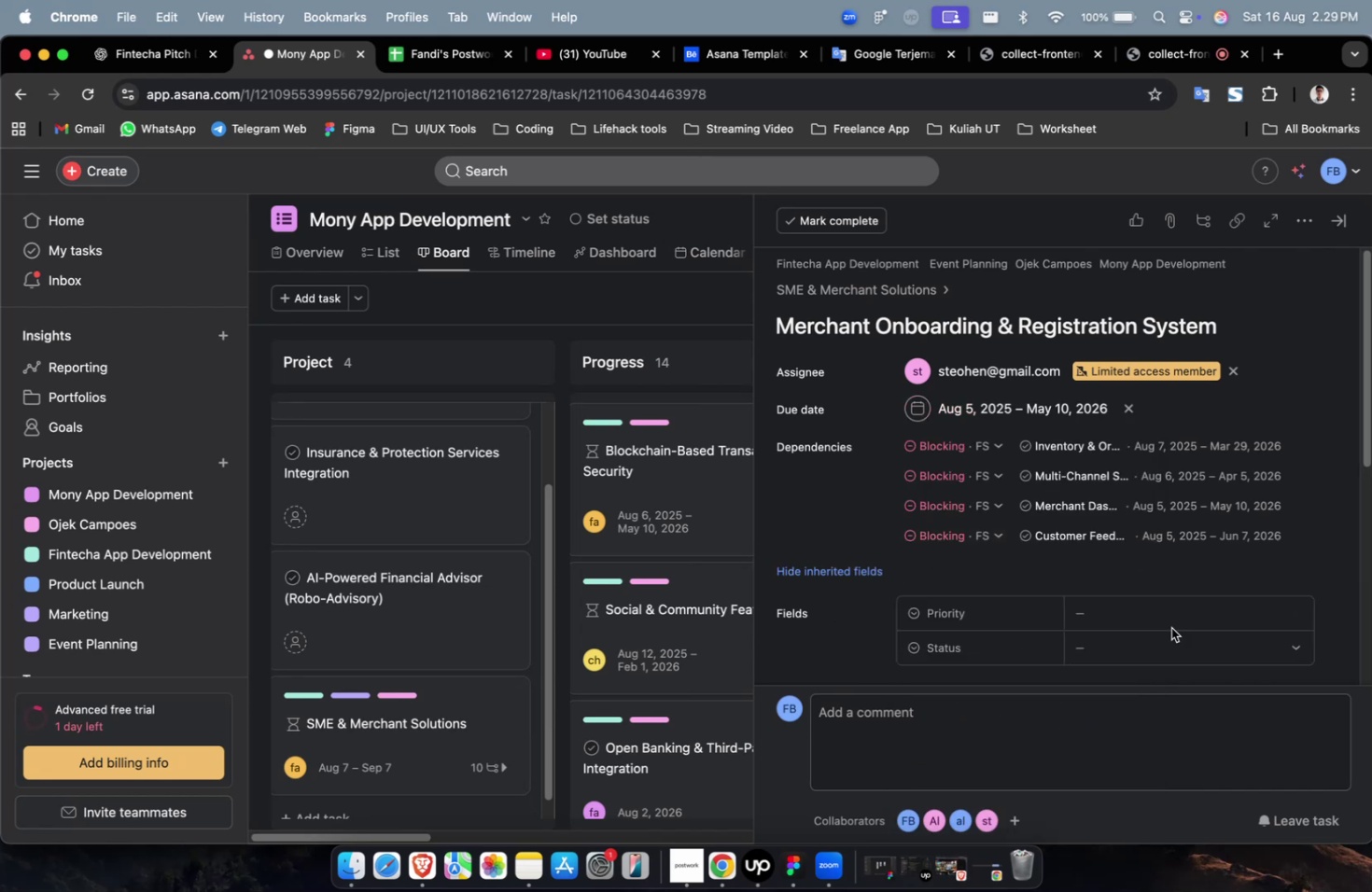 
left_click([1163, 617])
 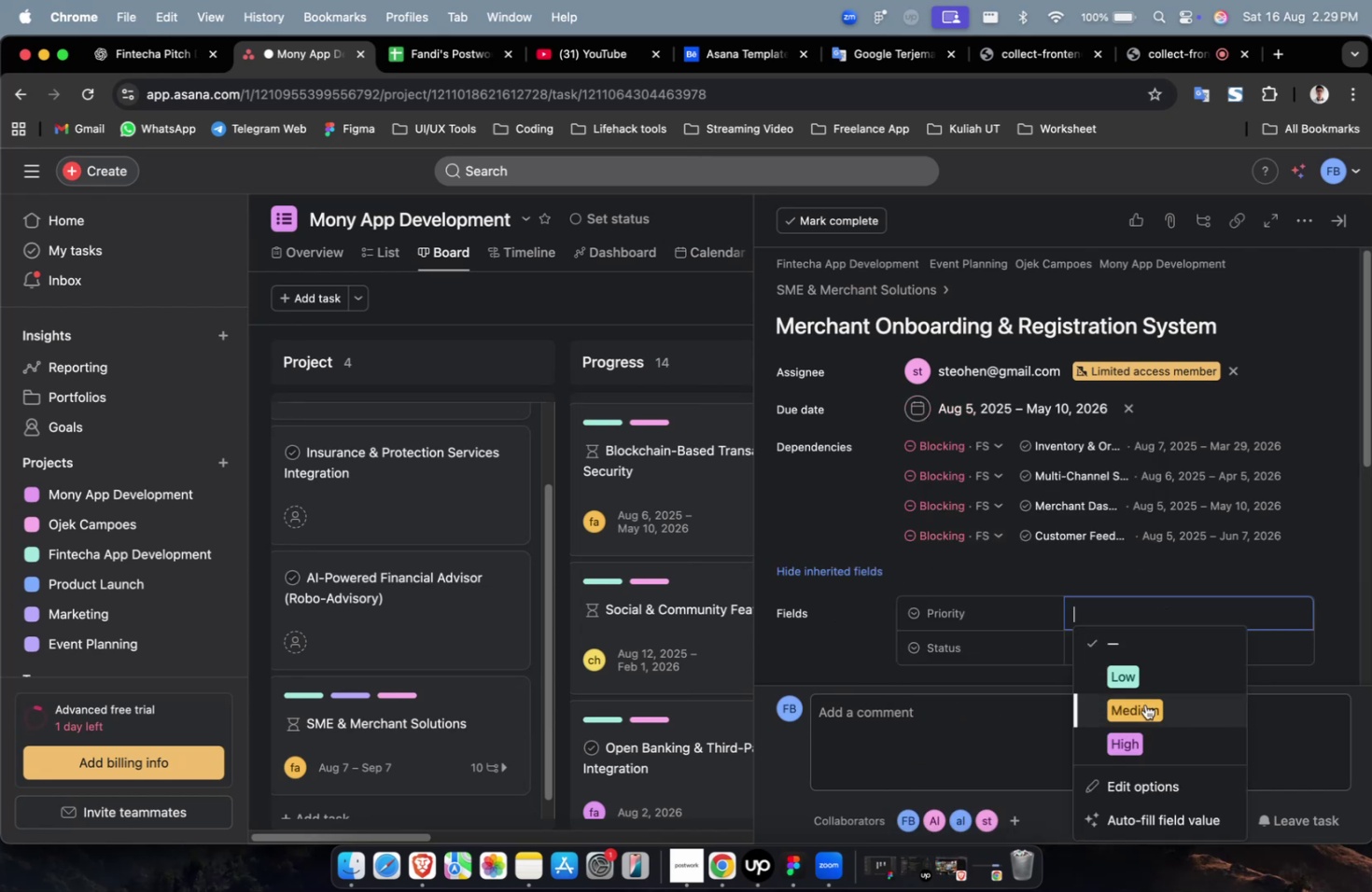 
double_click([1135, 709])
 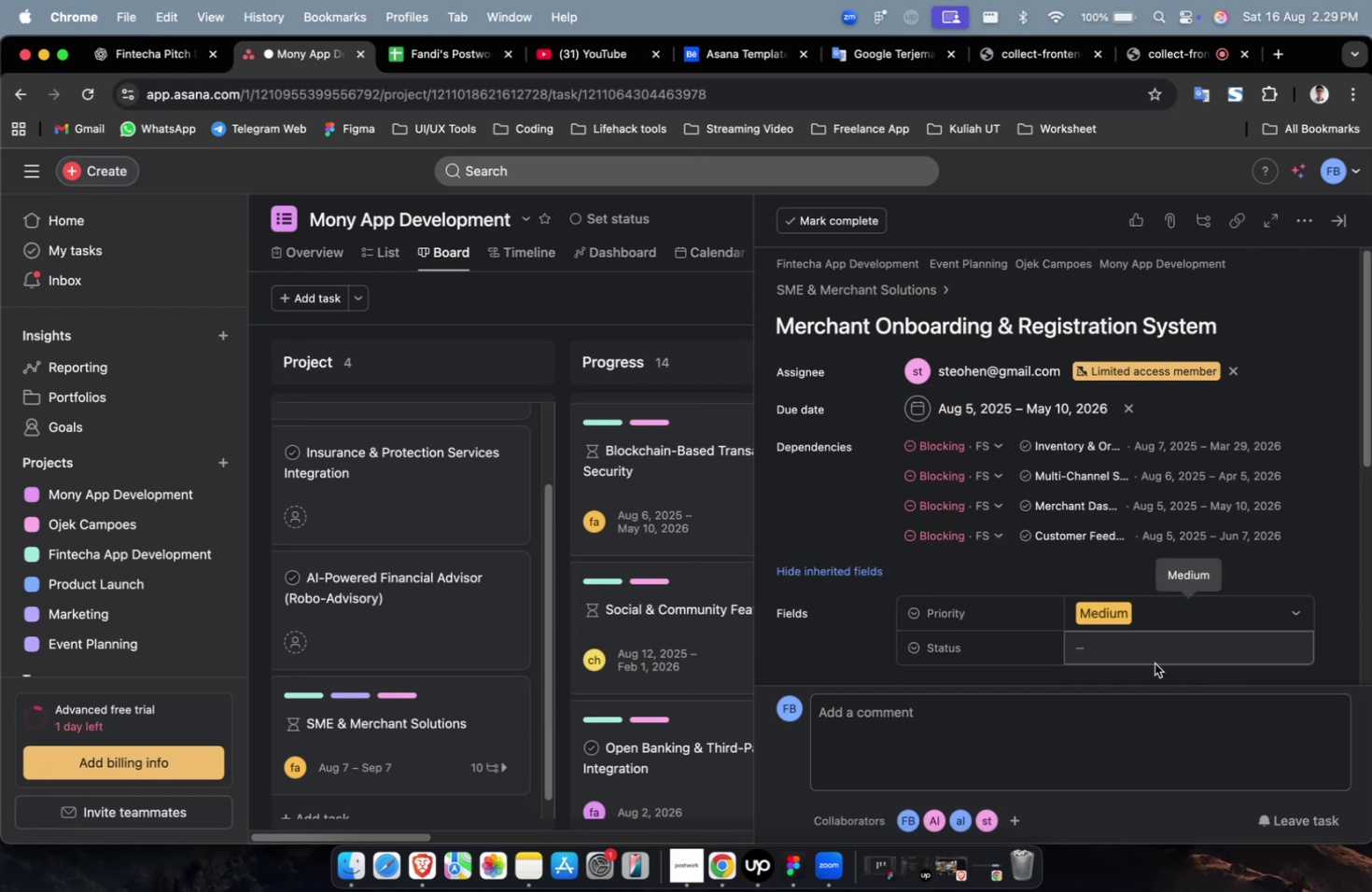 
left_click([1155, 660])
 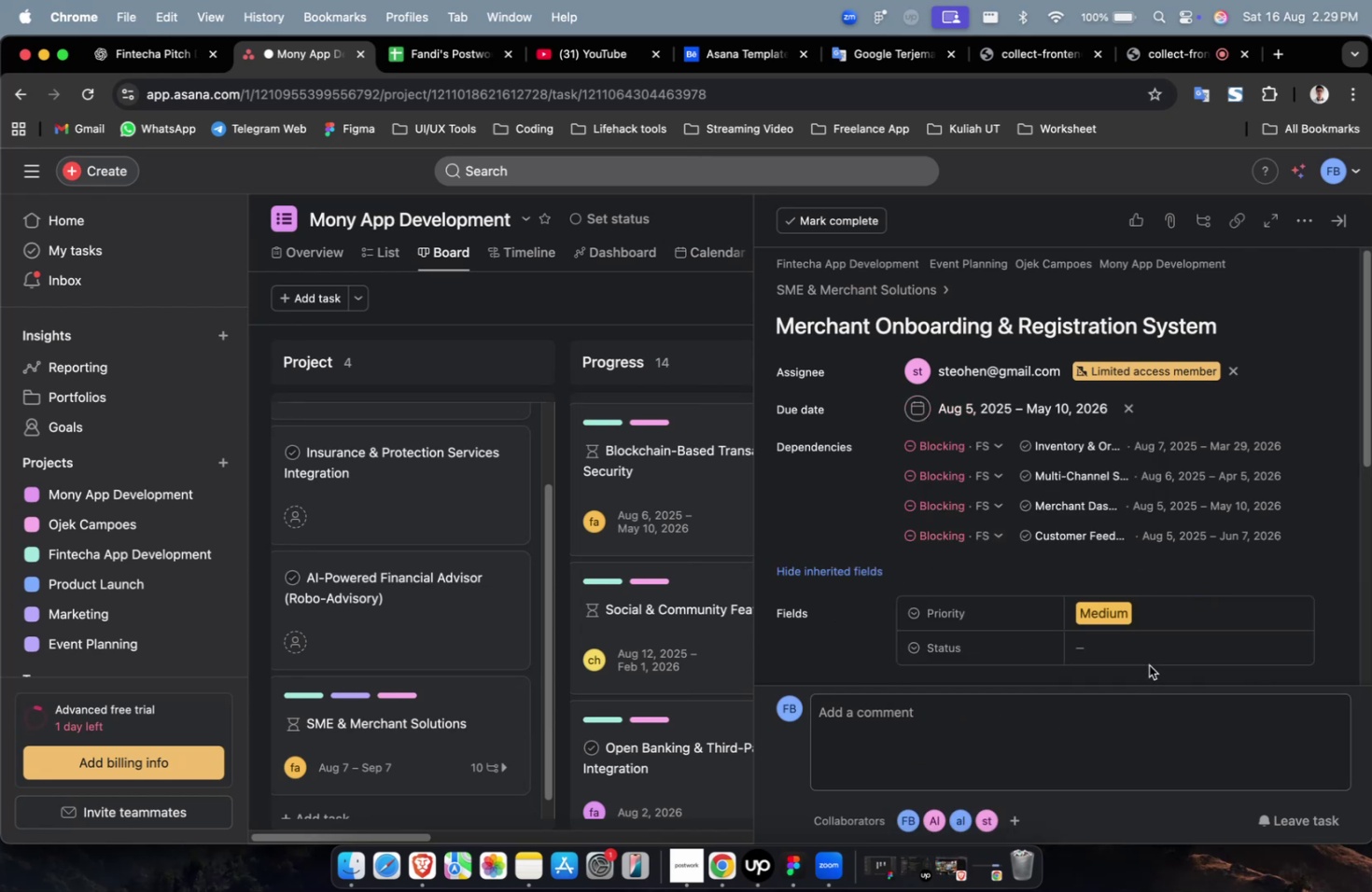 
double_click([1144, 646])
 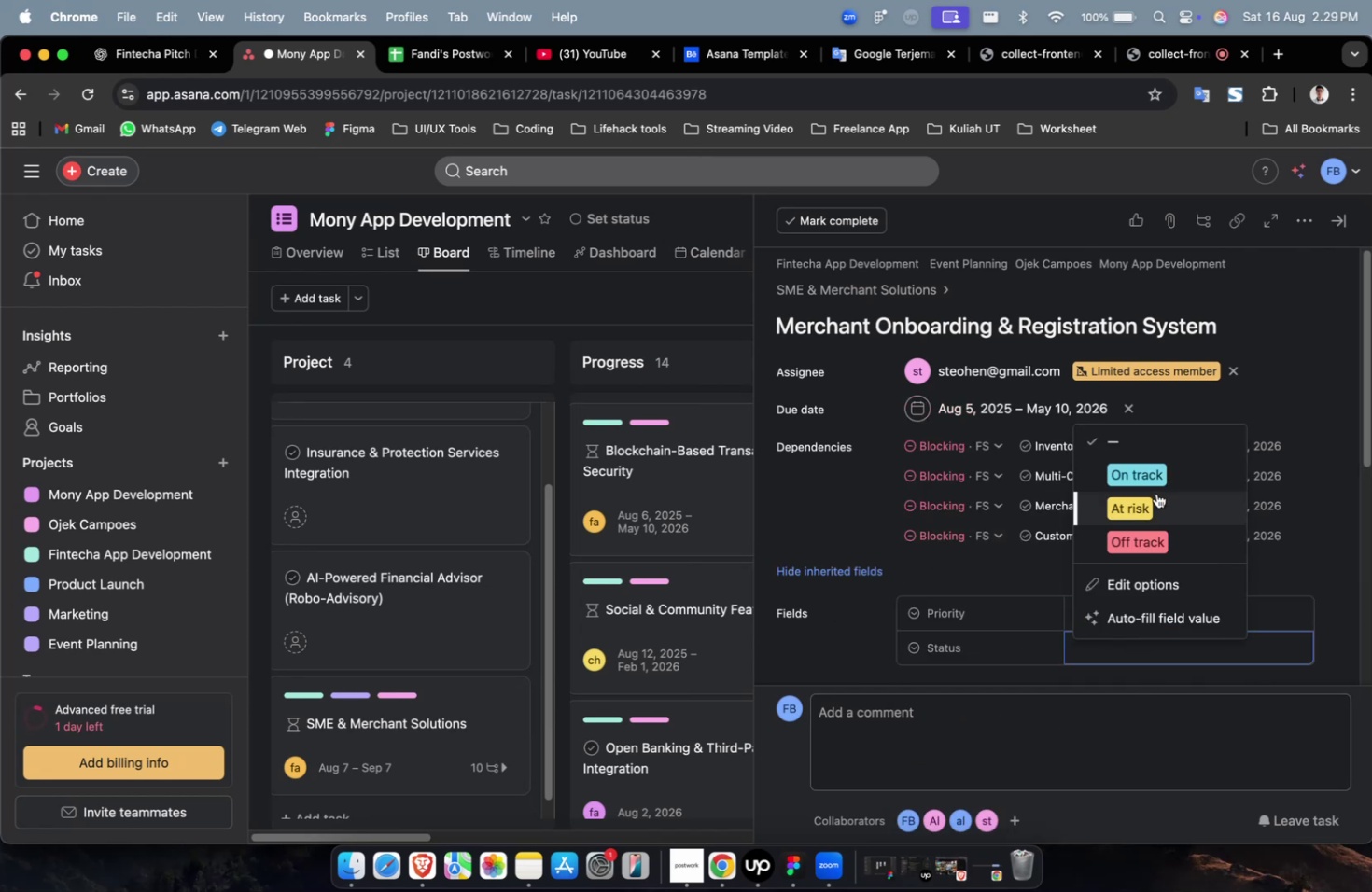 
left_click([1153, 499])
 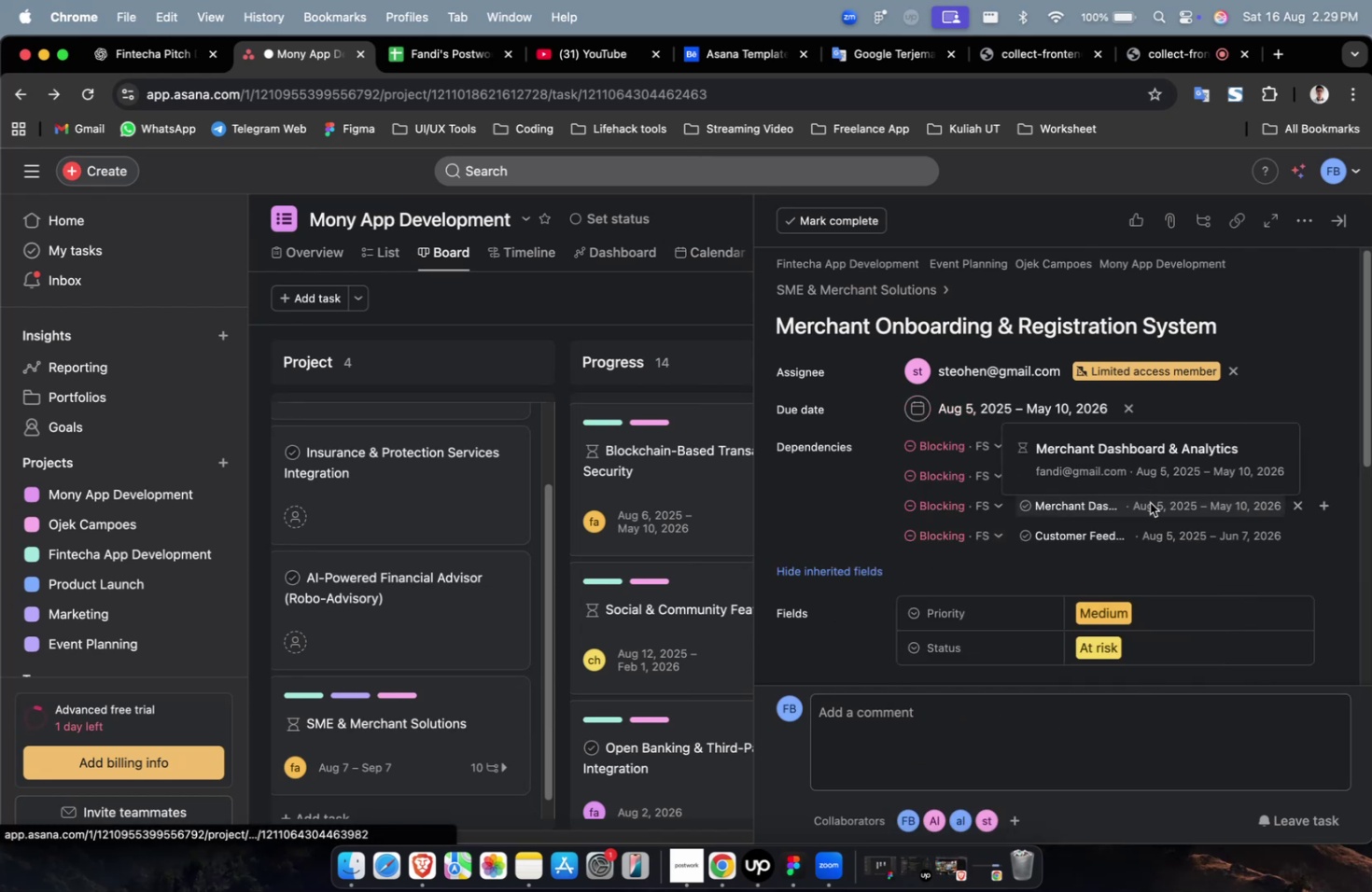 
scroll: coordinate [1138, 524], scroll_direction: down, amount: 28.0
 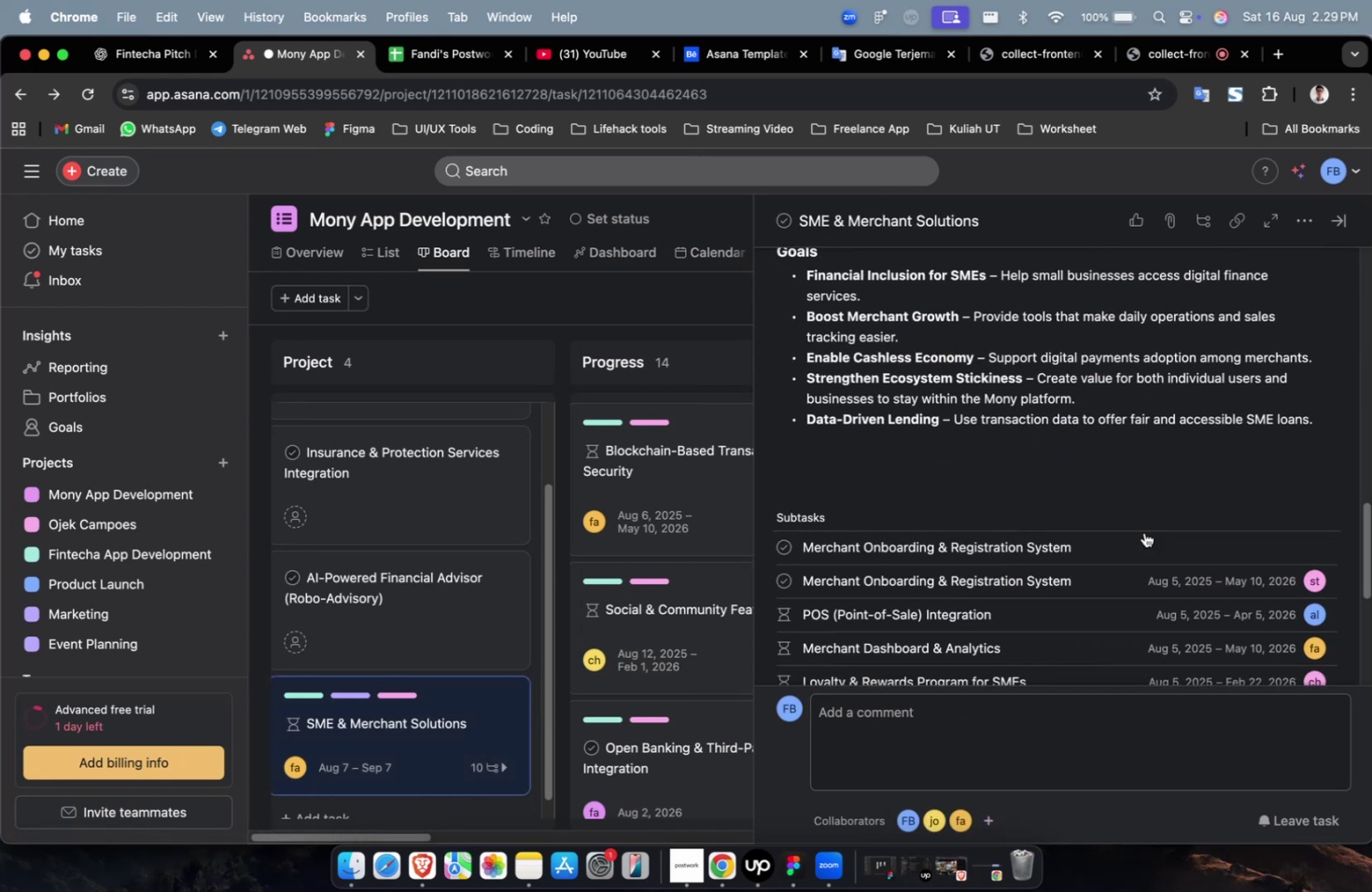 
left_click([1151, 537])
 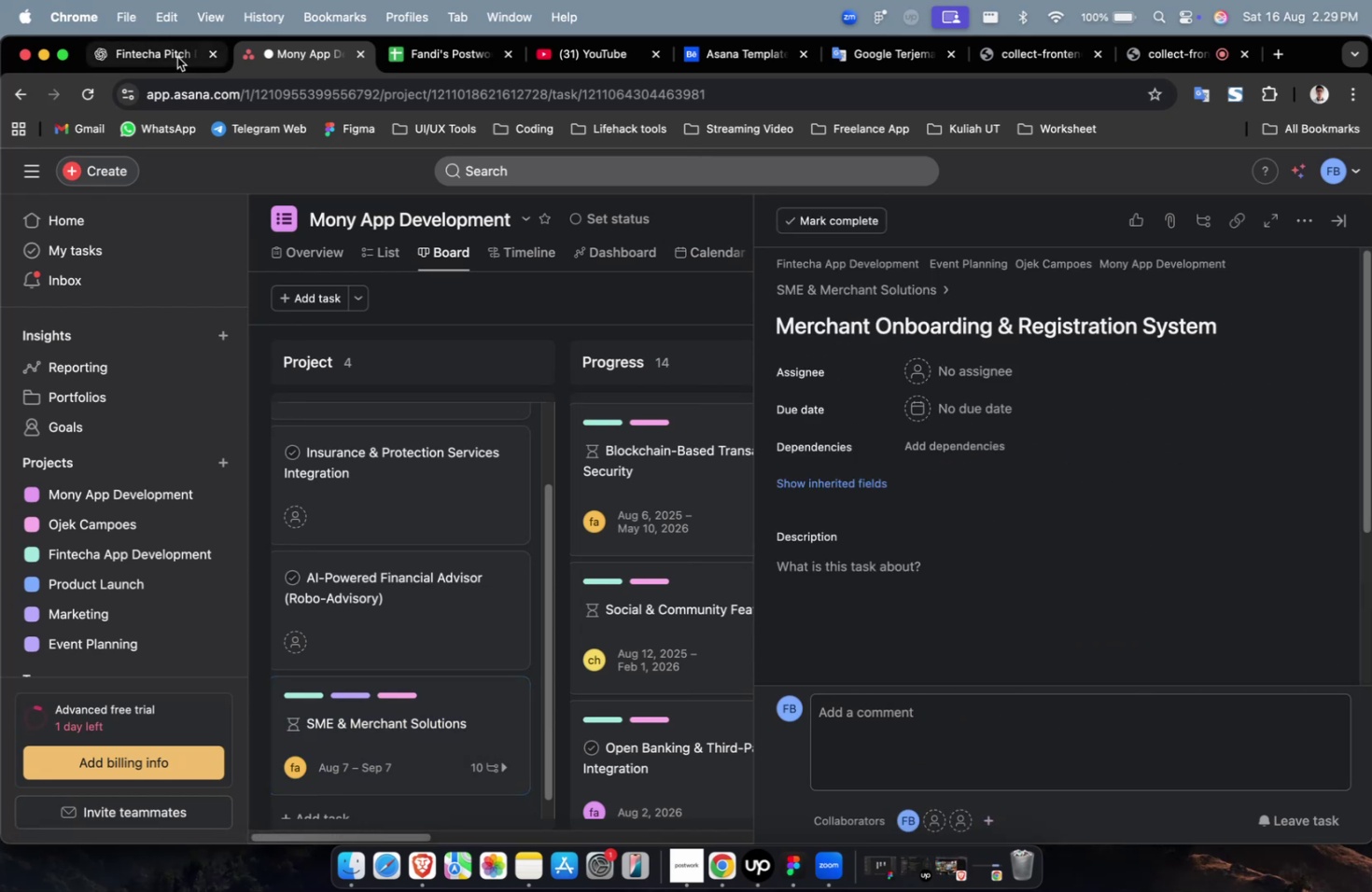 
left_click([156, 52])
 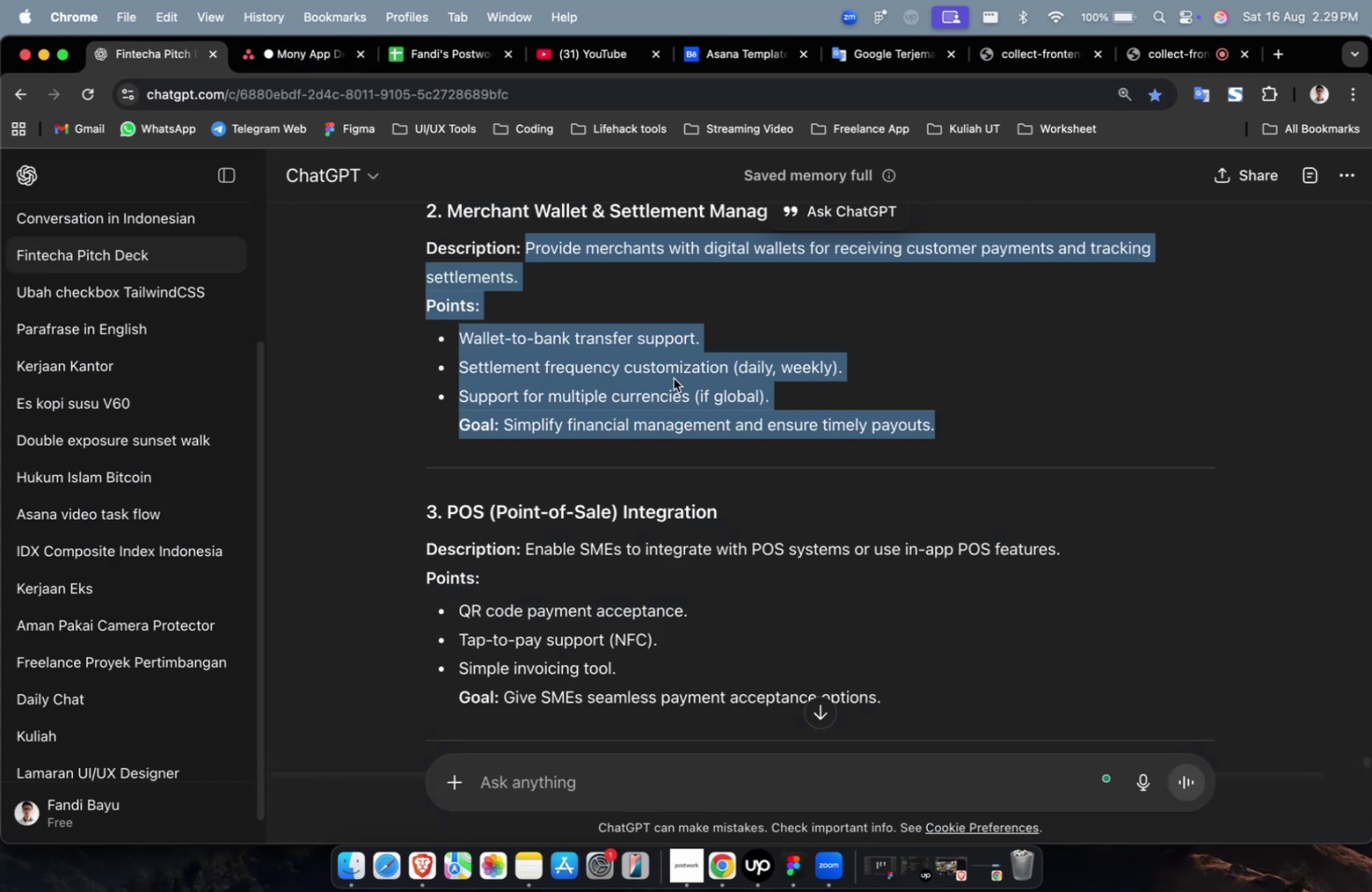 
scroll: coordinate [686, 380], scroll_direction: up, amount: 12.0
 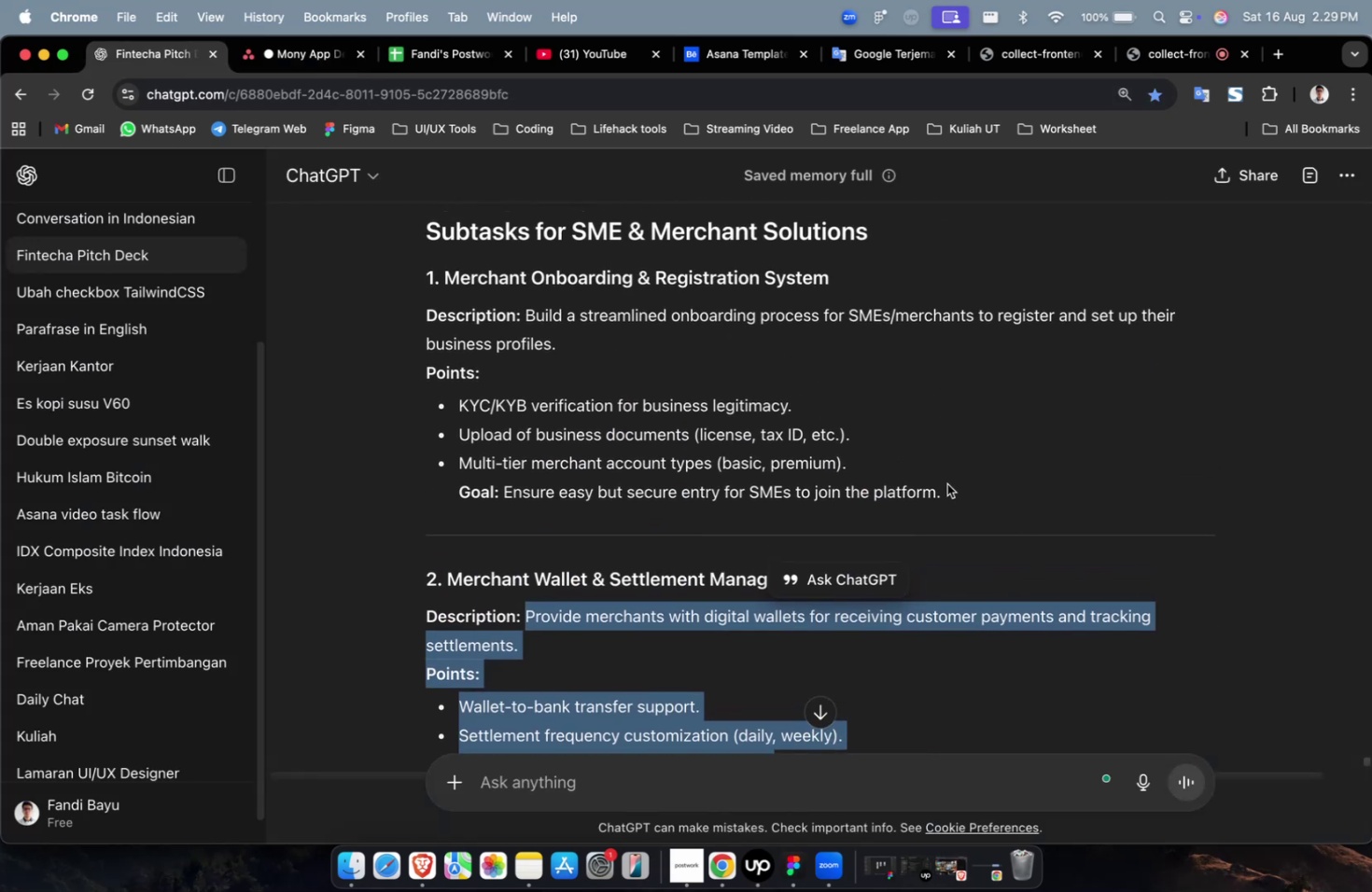 
left_click_drag(start_coordinate=[952, 488], to_coordinate=[524, 327])
 